 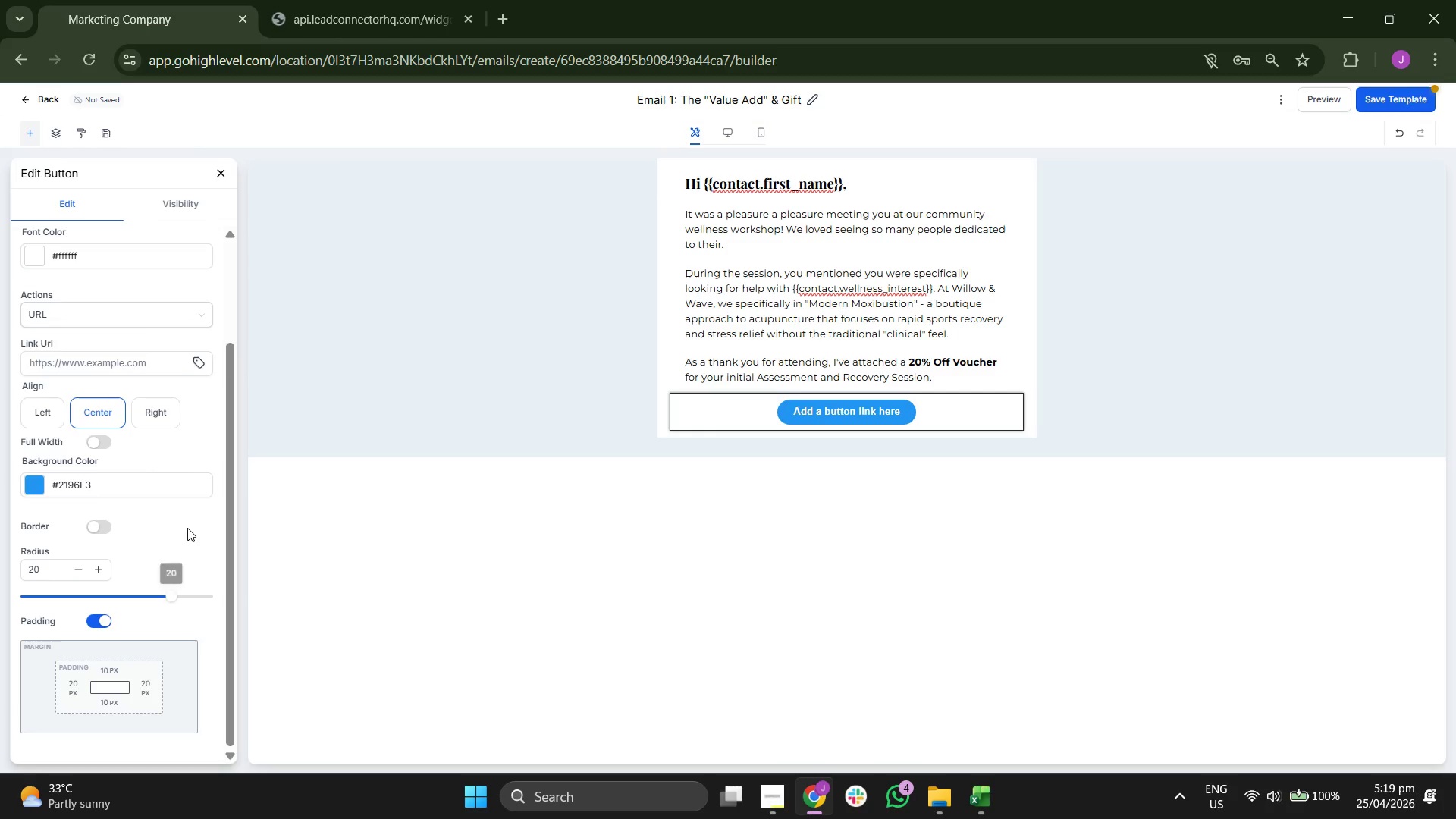 
scroll: coordinate [187, 527], scroll_direction: up, amount: 1.0
 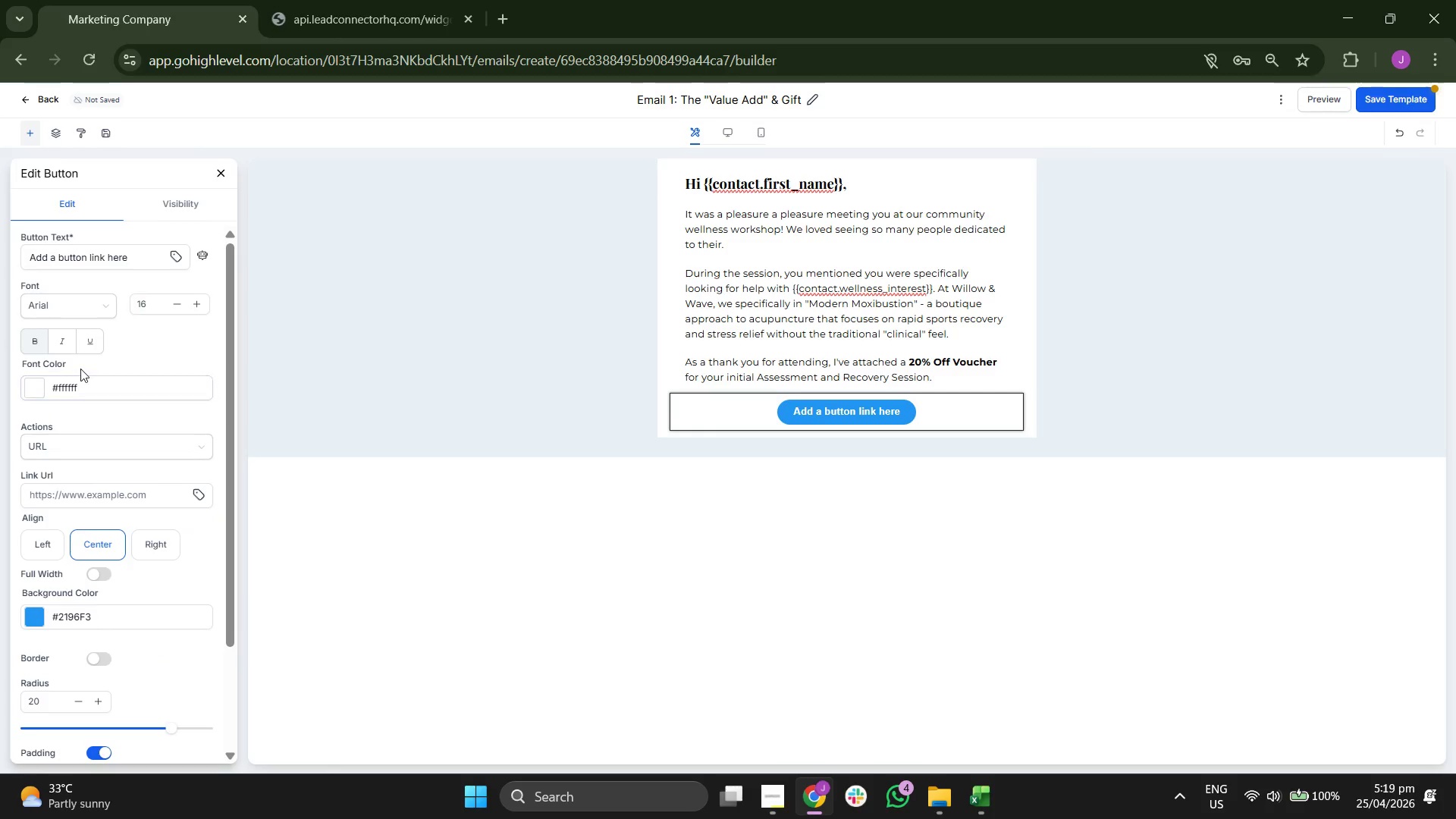 
left_click([65, 303])
 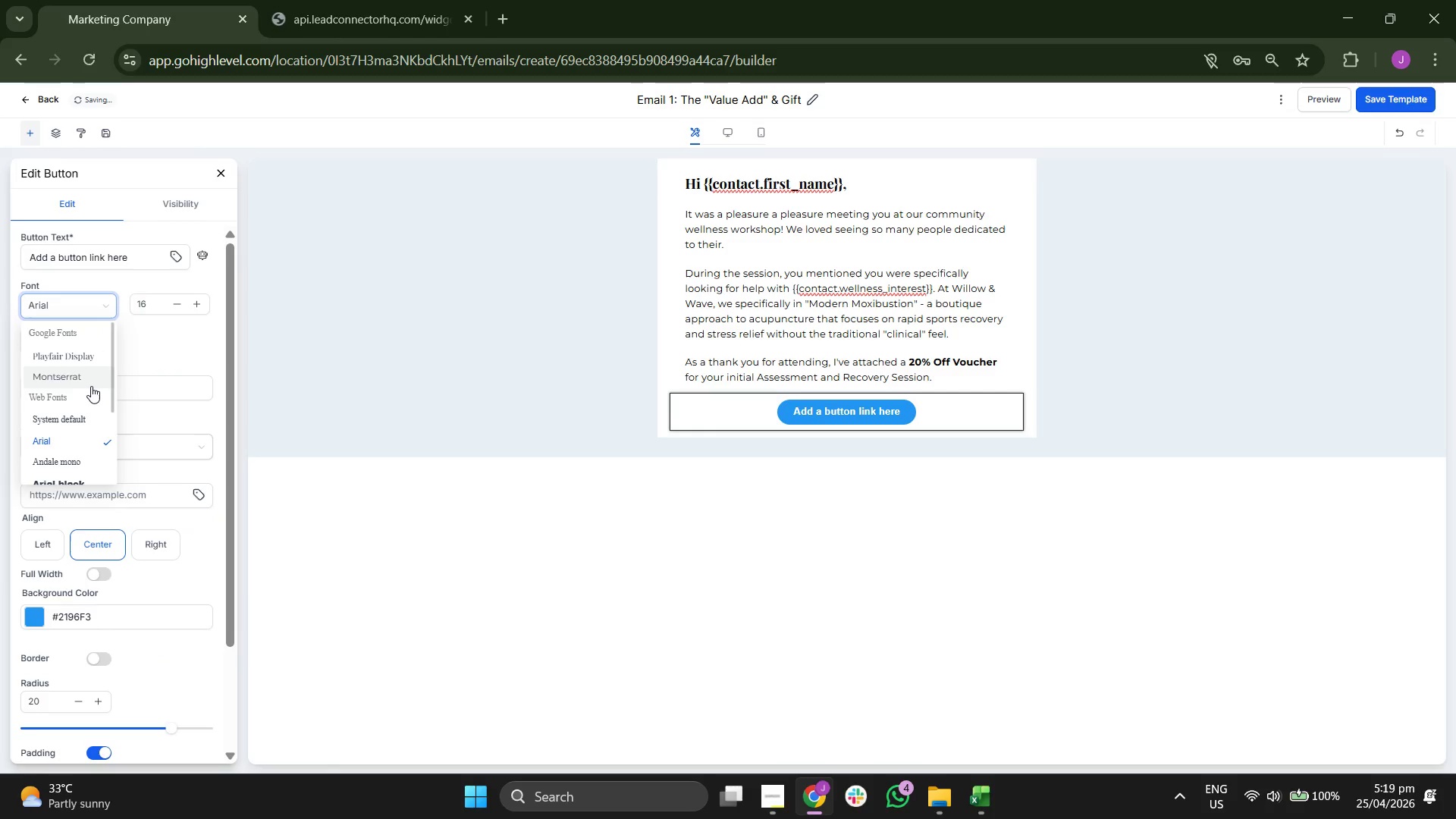 
left_click([86, 380])
 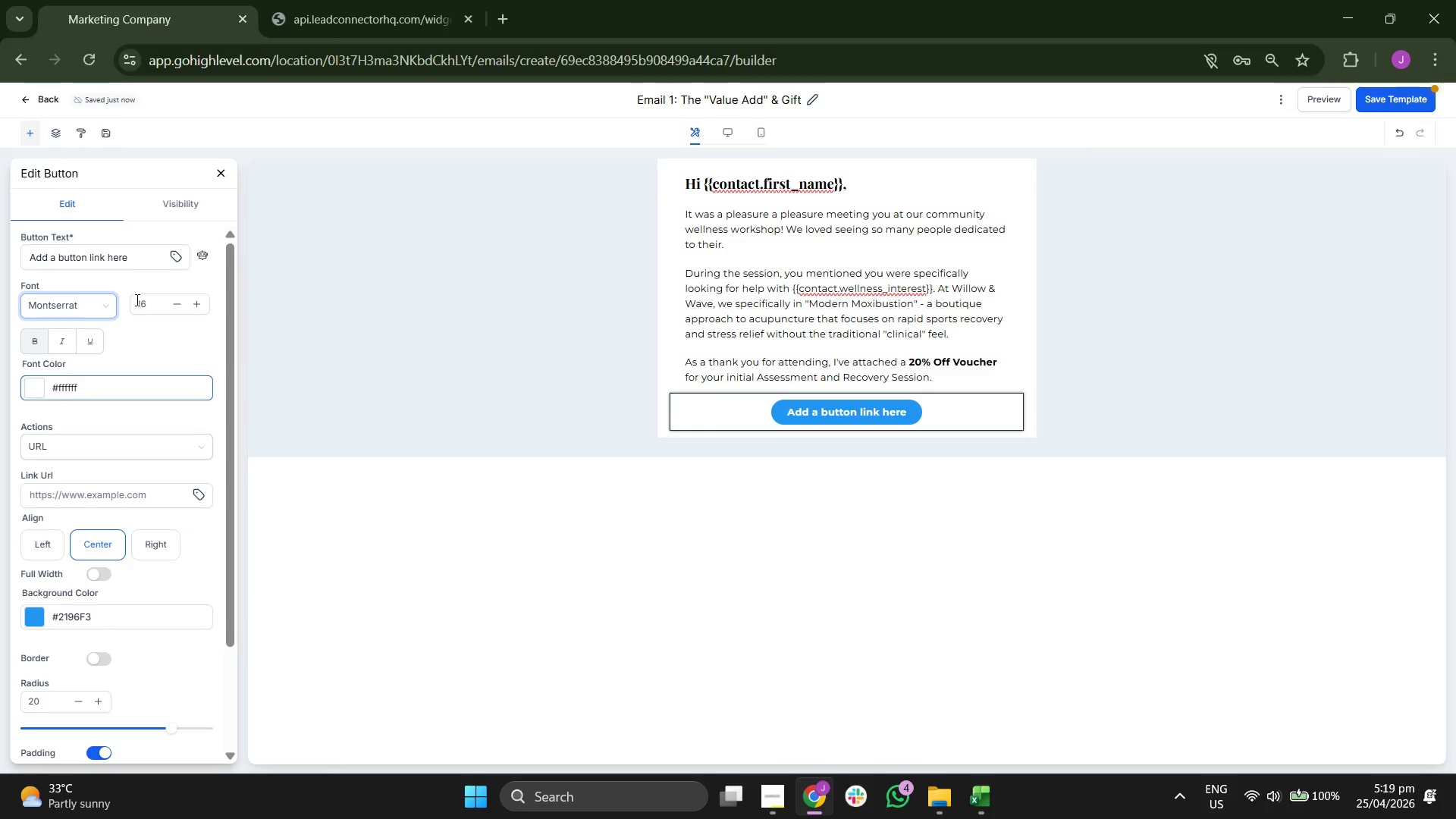 
left_click([139, 268])
 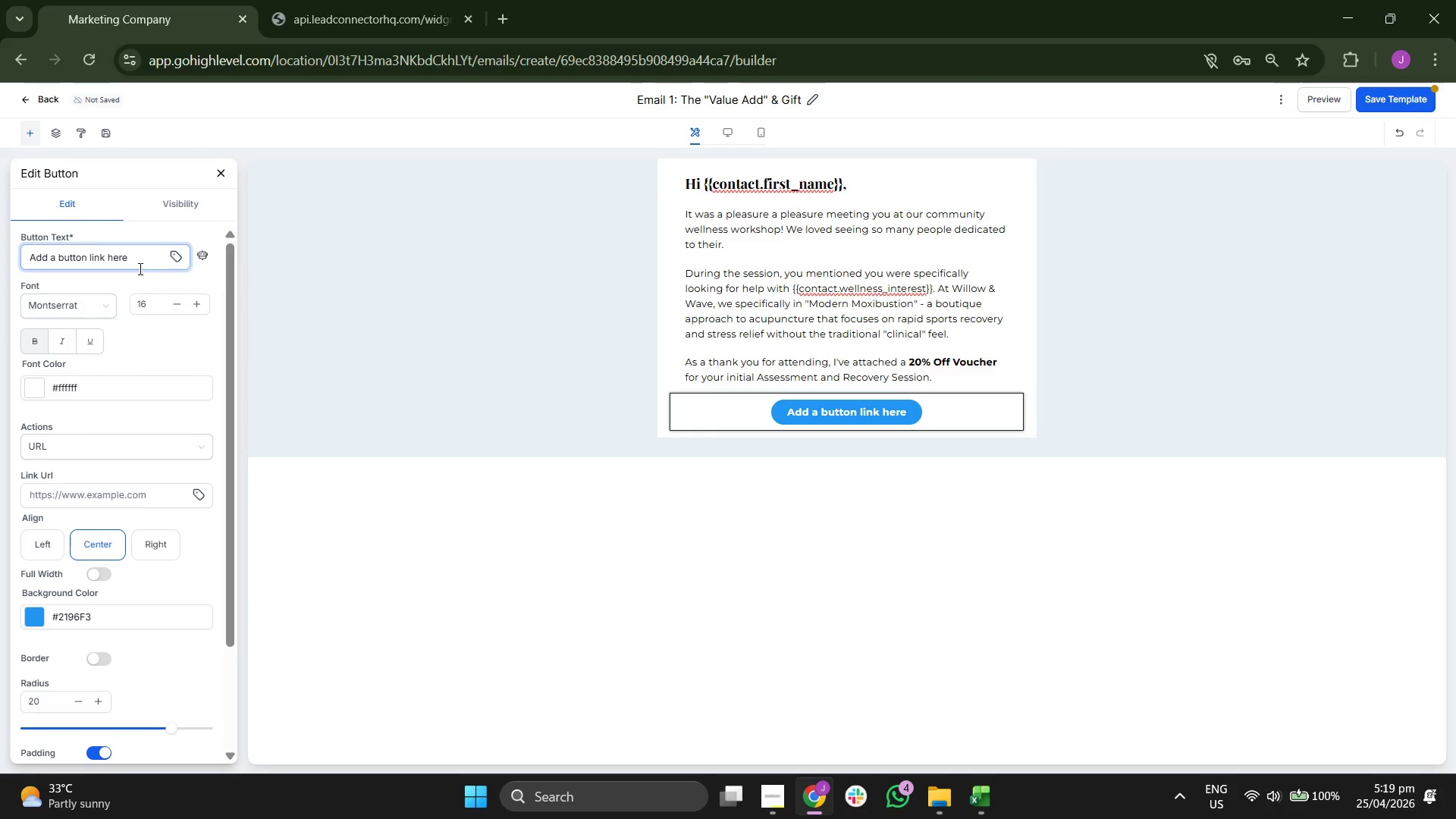 
key(Backspace)
key(Backspace)
key(Backspace)
key(Backspace)
key(Backspace)
key(Backspace)
key(Backspace)
key(Backspace)
key(Backspace)
key(Backspace)
key(Backspace)
type(Clamin )
key(Backspace)
key(Backspace)
key(Backspace)
type(in m)
key(Backspace)
key(Backspace)
key(Backspace)
type(m My Discount & Book)
 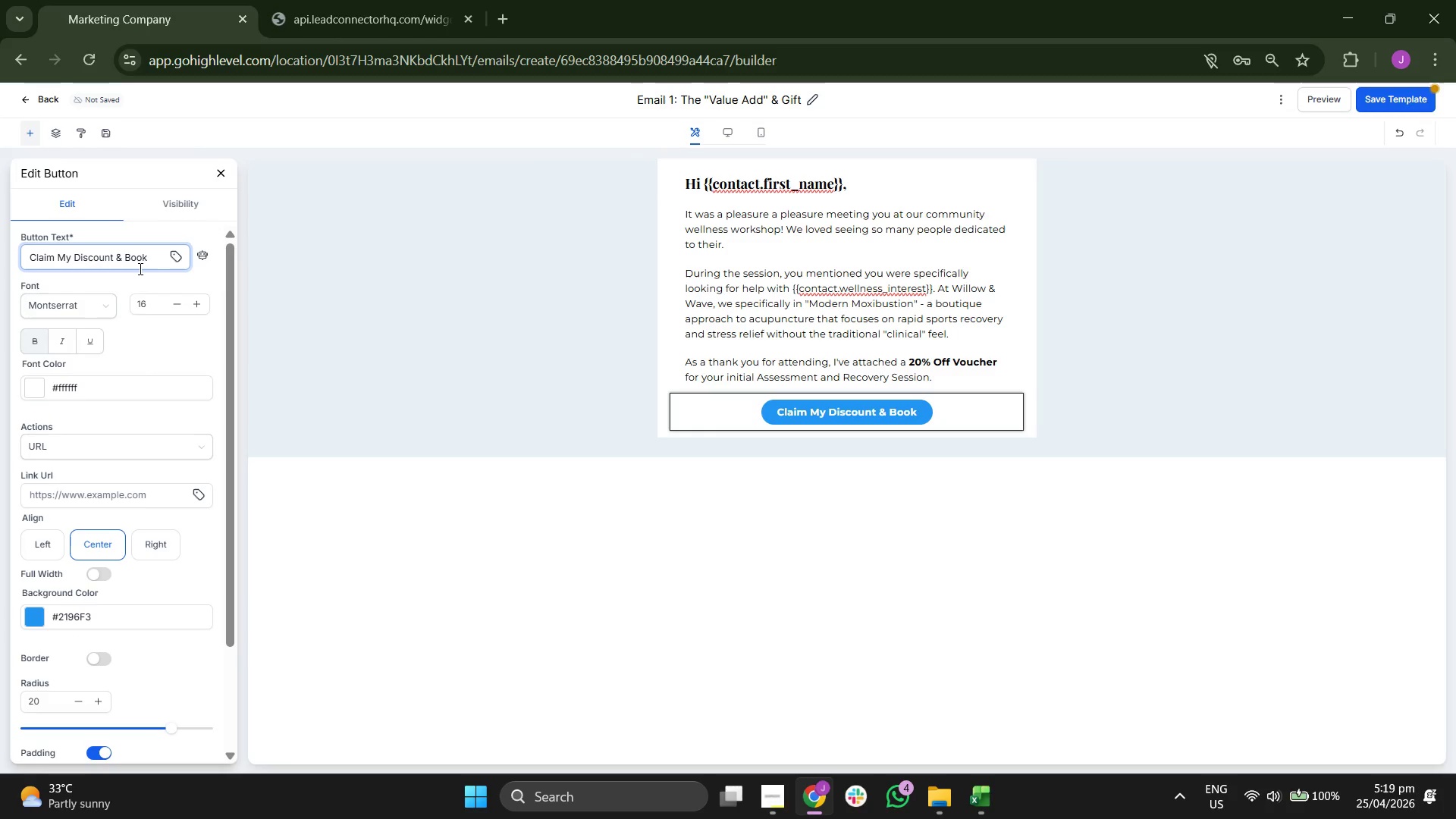 
scroll: coordinate [171, 403], scroll_direction: down, amount: 1.0
 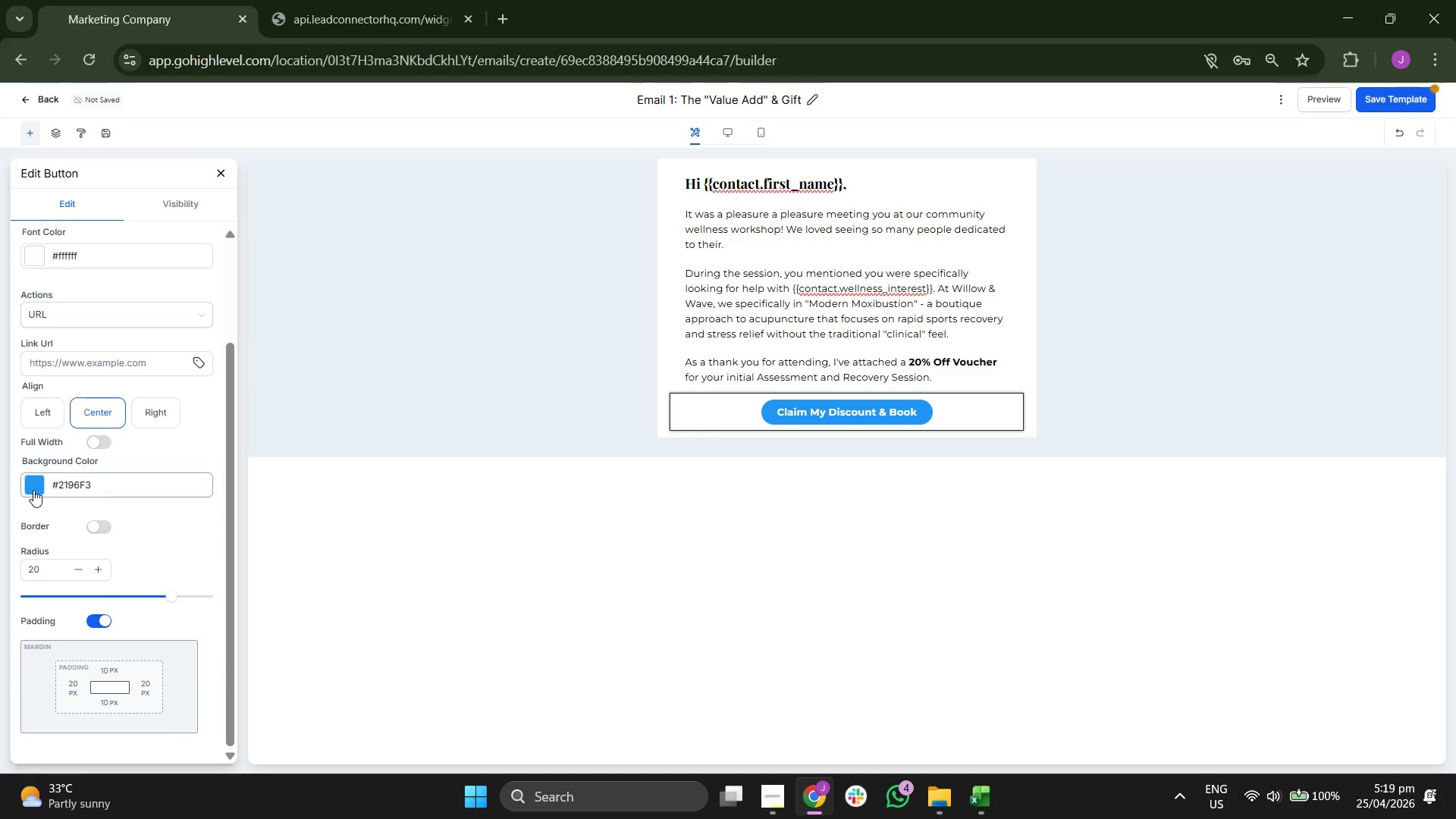 
left_click([33, 488])
 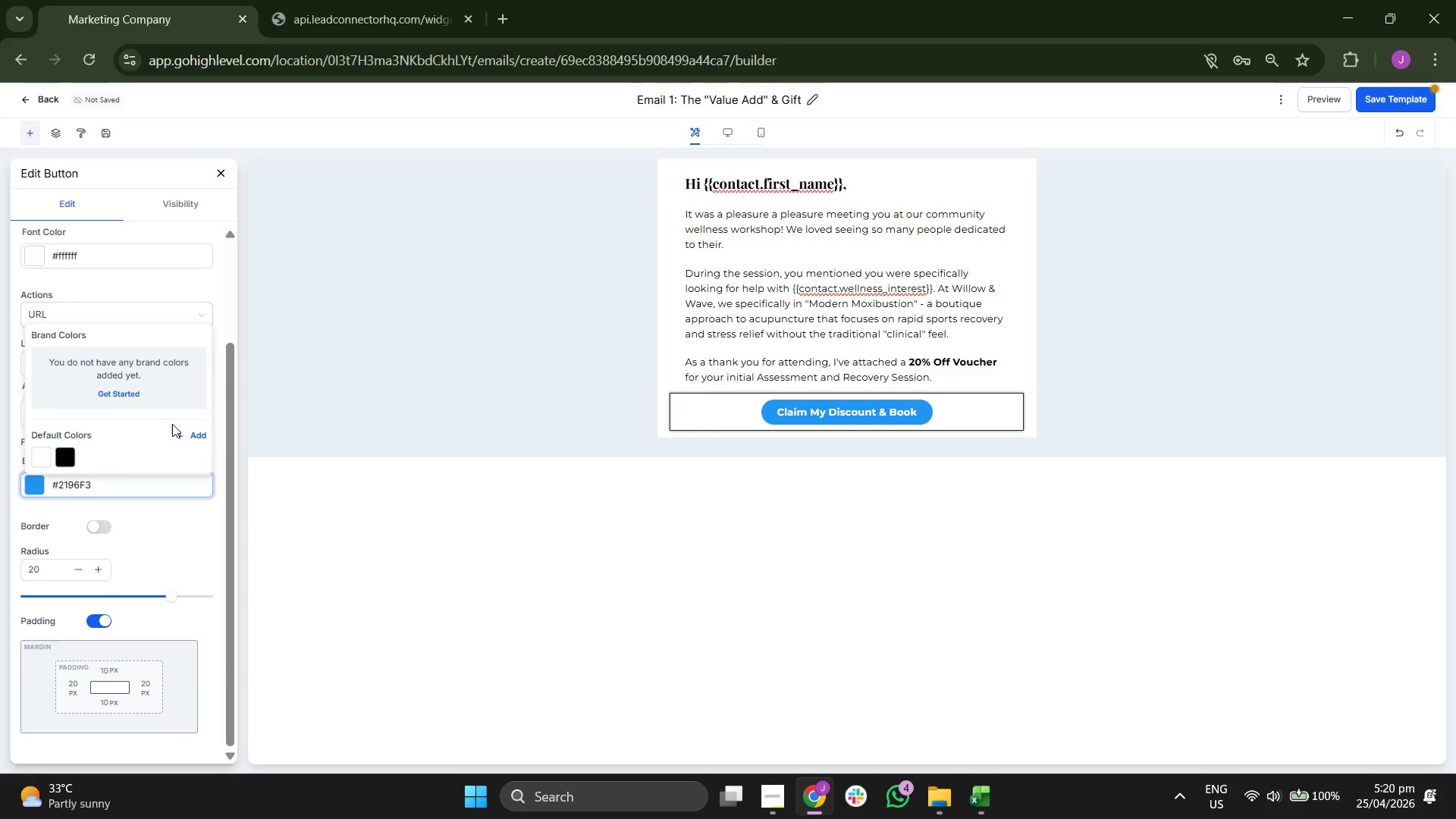 
left_click([196, 434])
 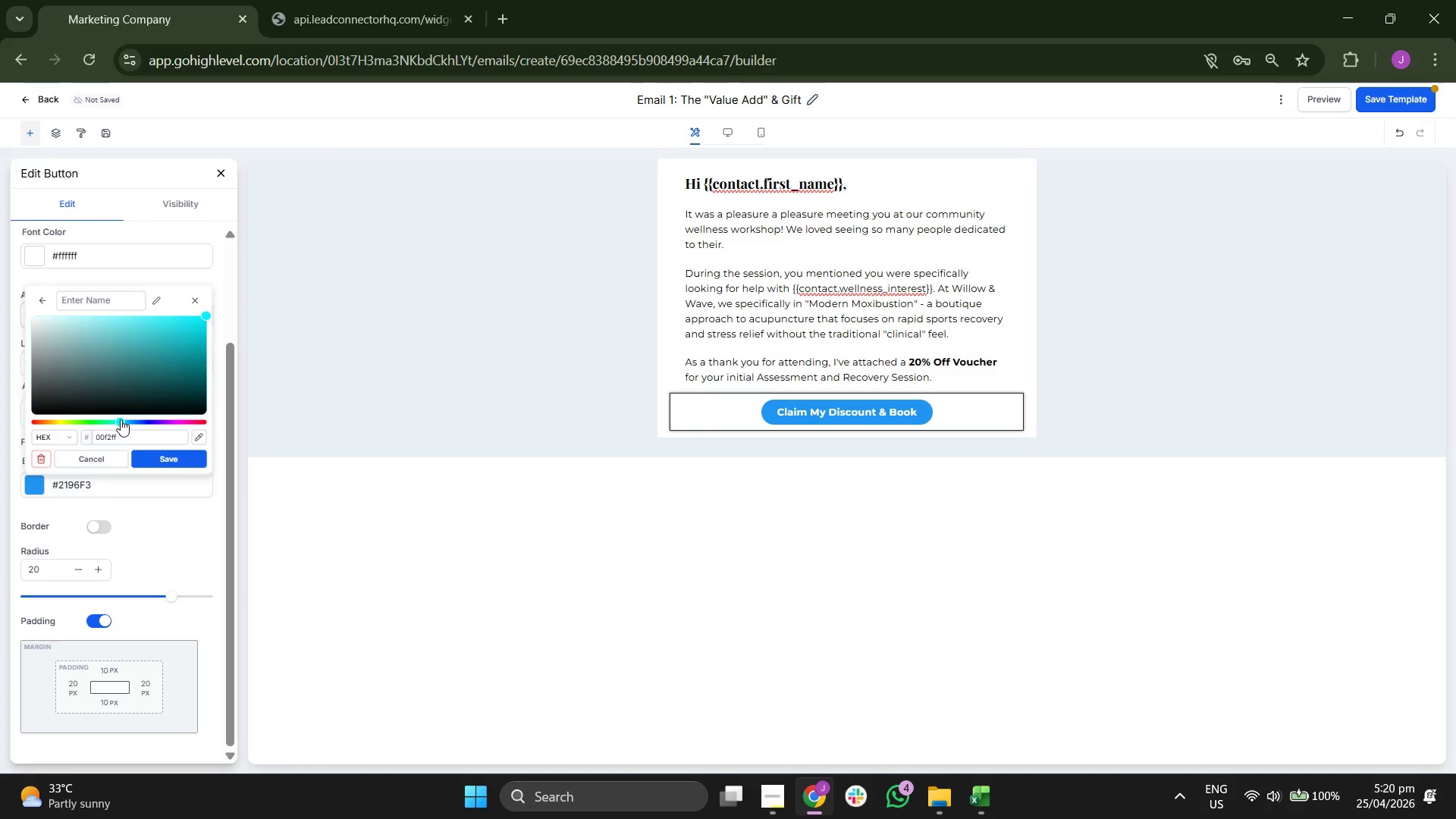 
left_click_drag(start_coordinate=[171, 350], to_coordinate=[171, 361])
 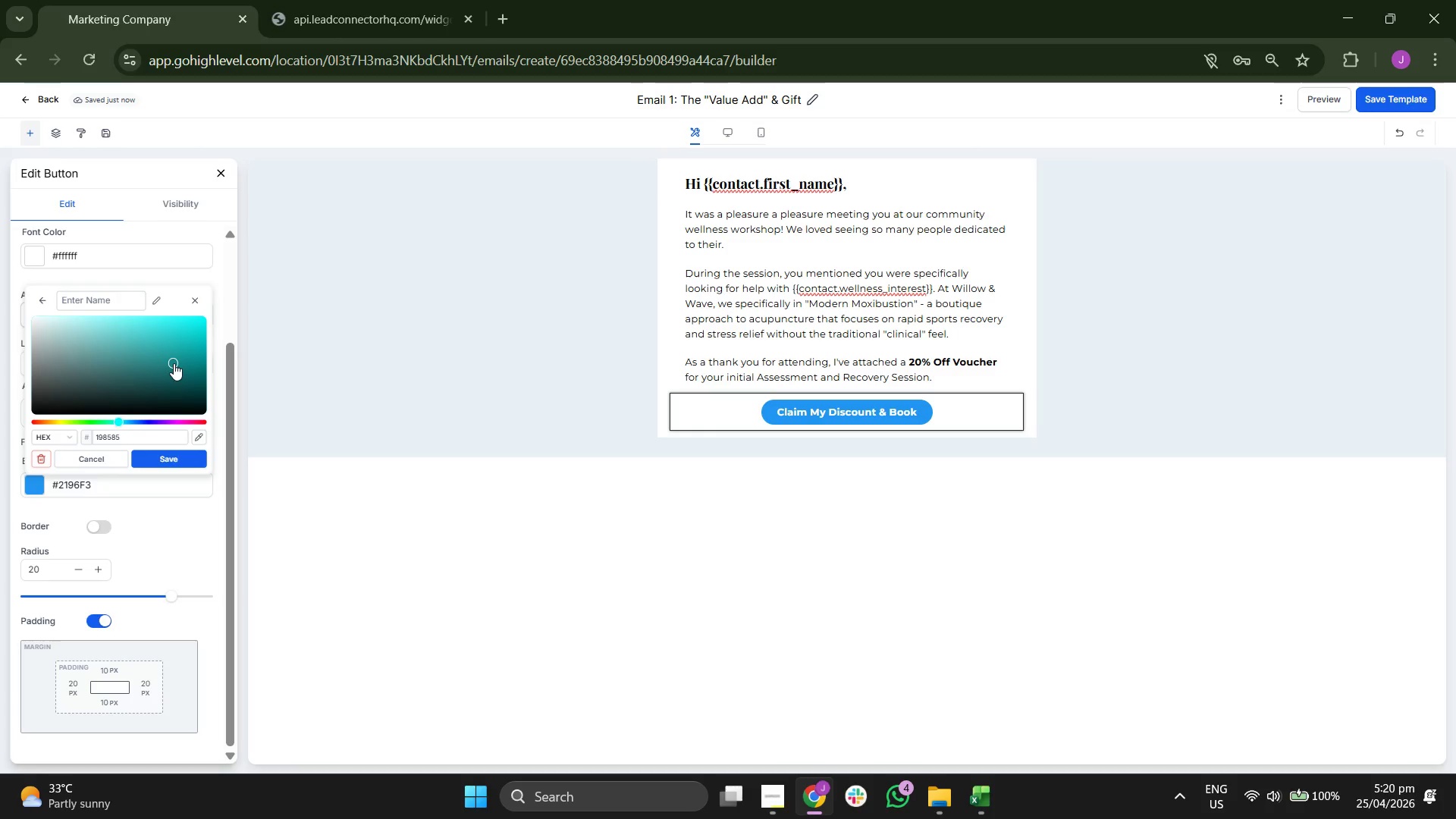 
left_click_drag(start_coordinate=[174, 363], to_coordinate=[181, 364])
 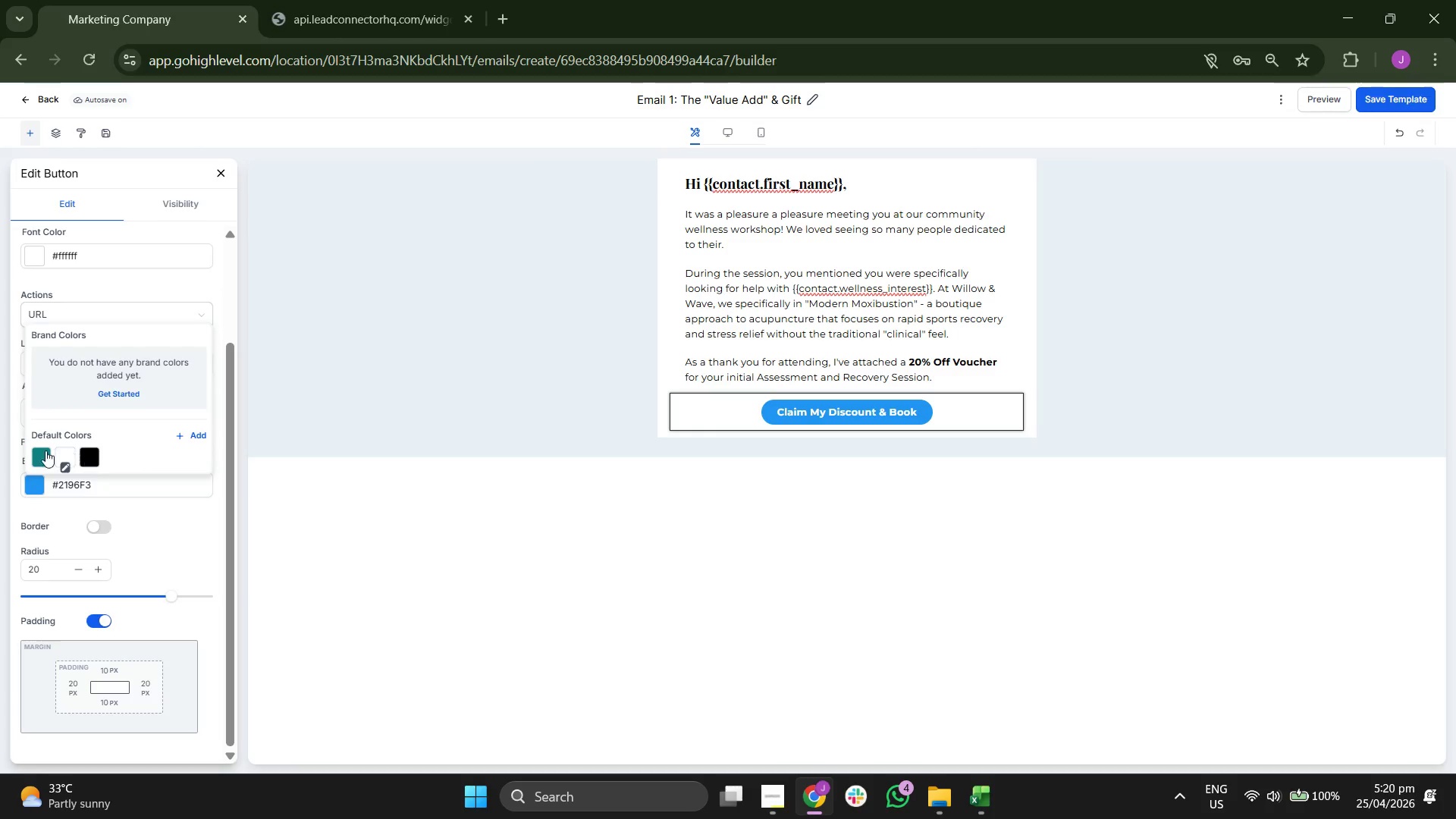 
left_click([42, 450])
 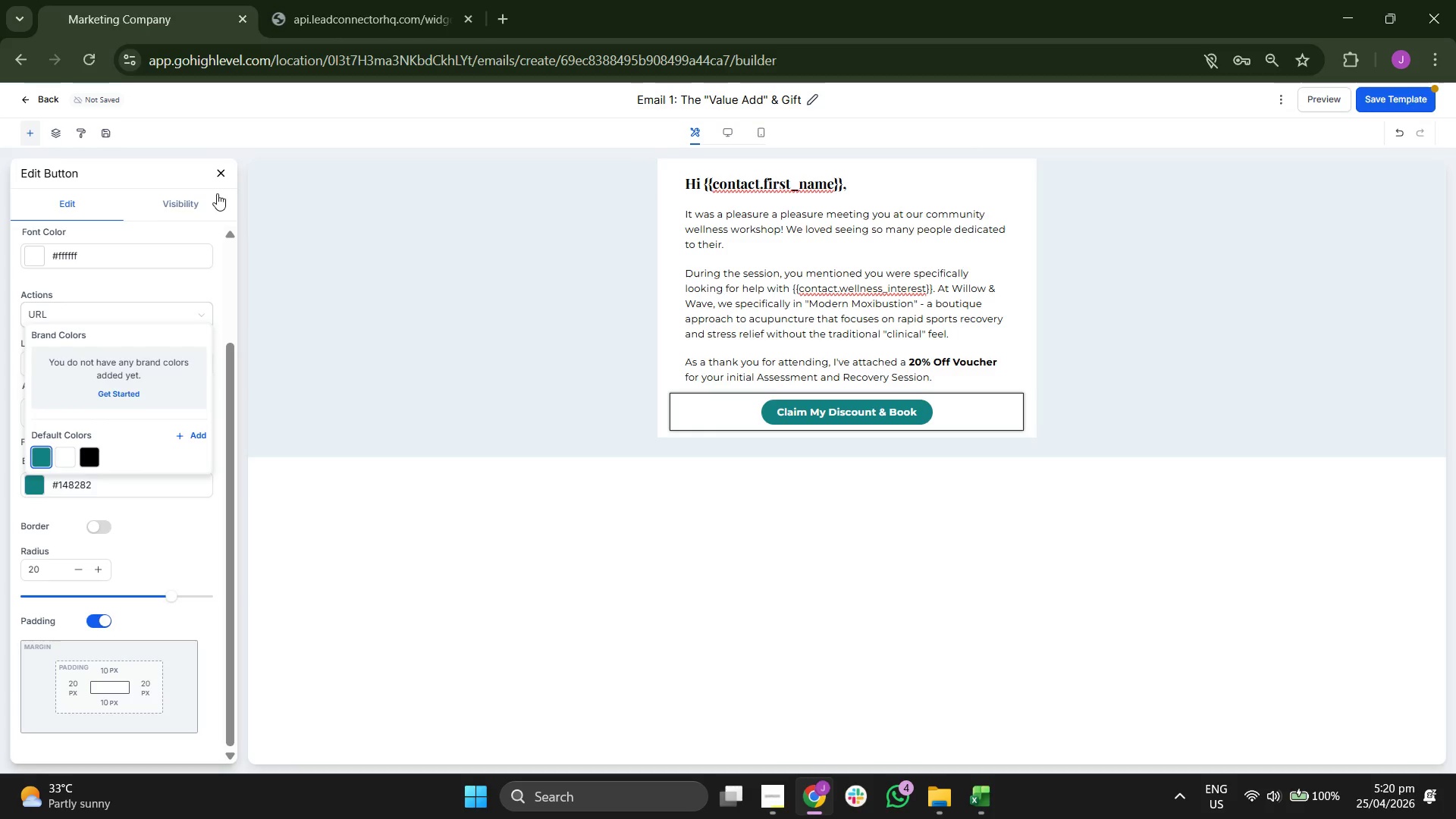 
left_click([224, 177])
 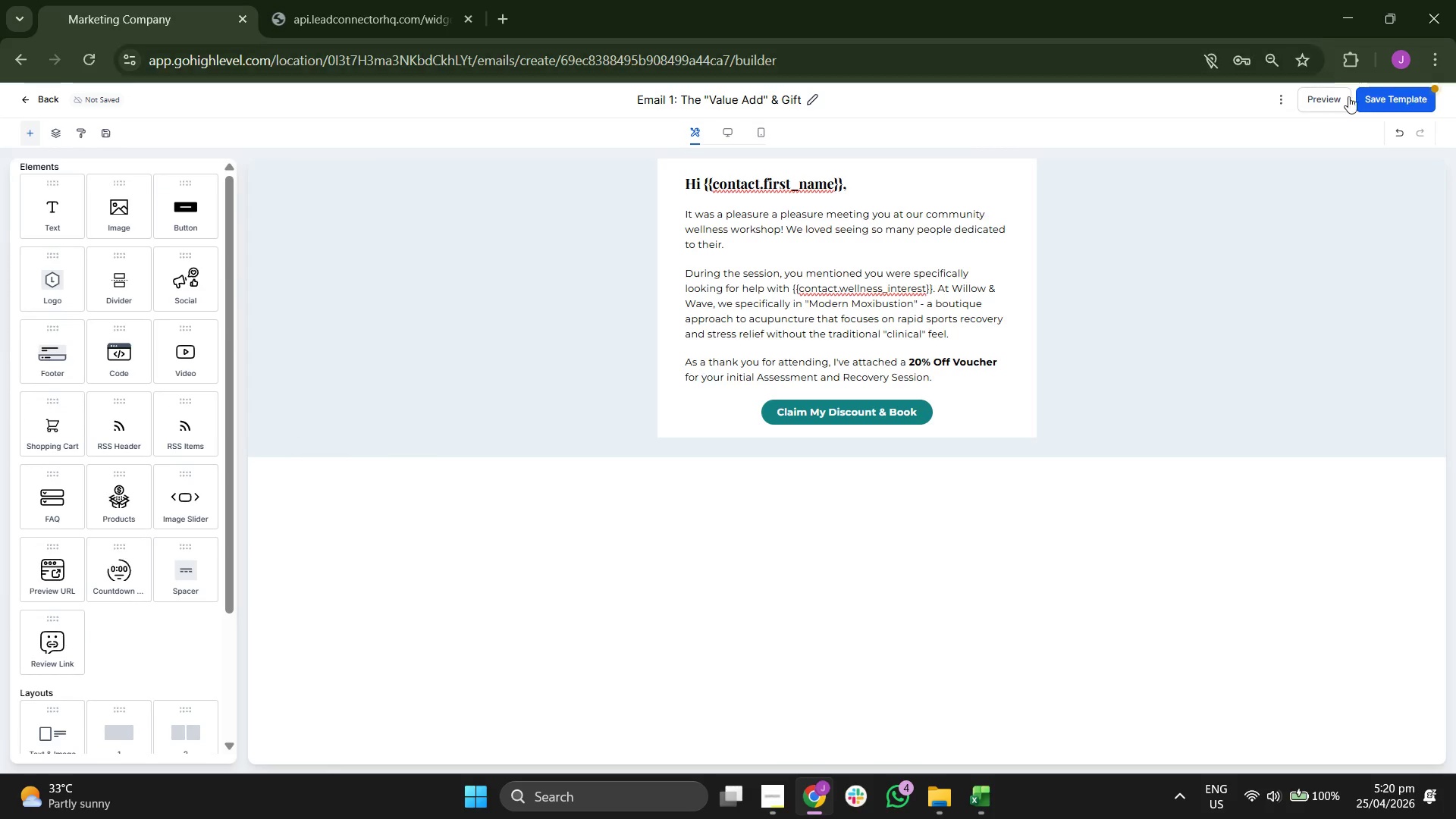 
left_click([1403, 106])
 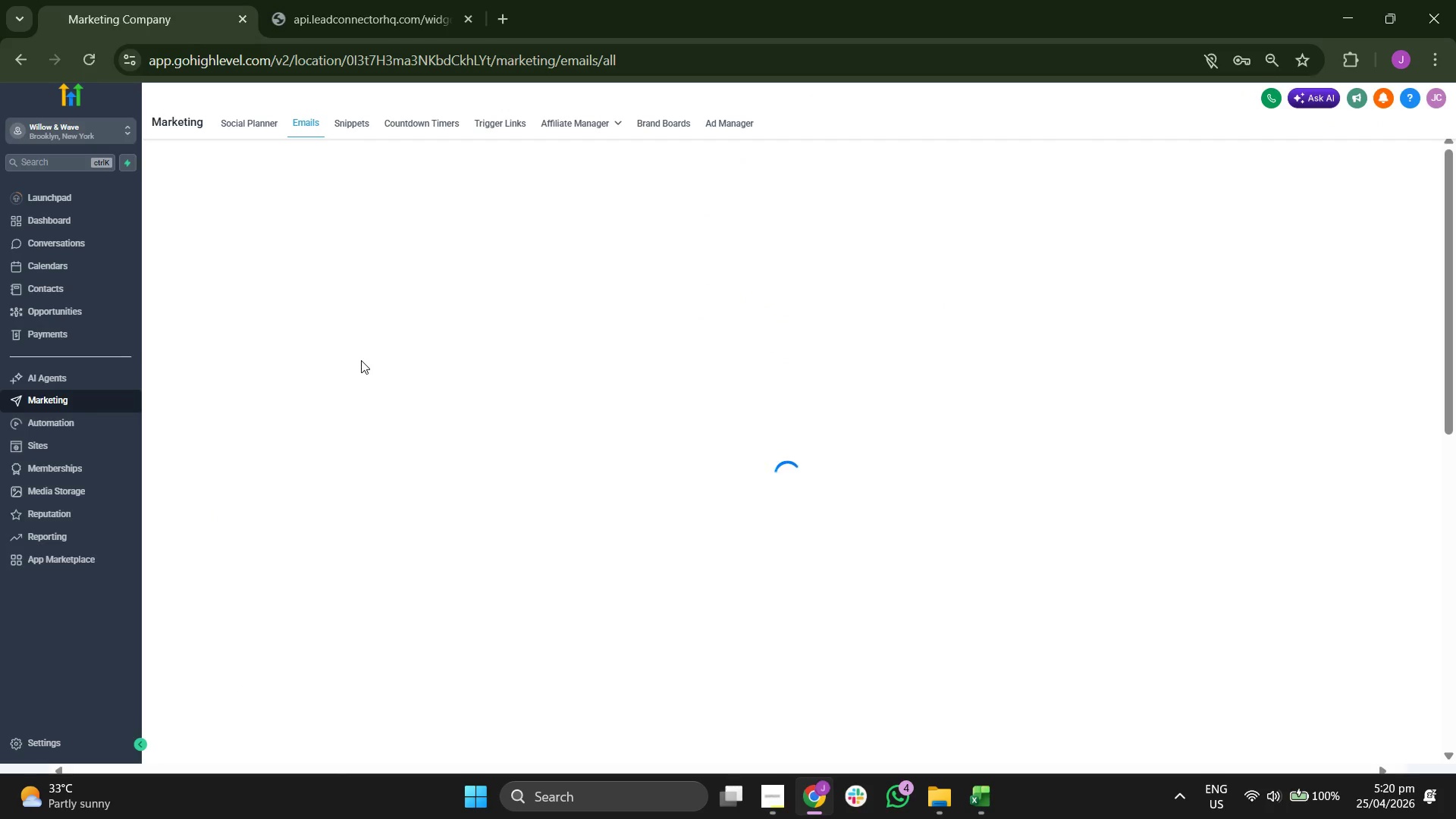 
wait(7.64)
 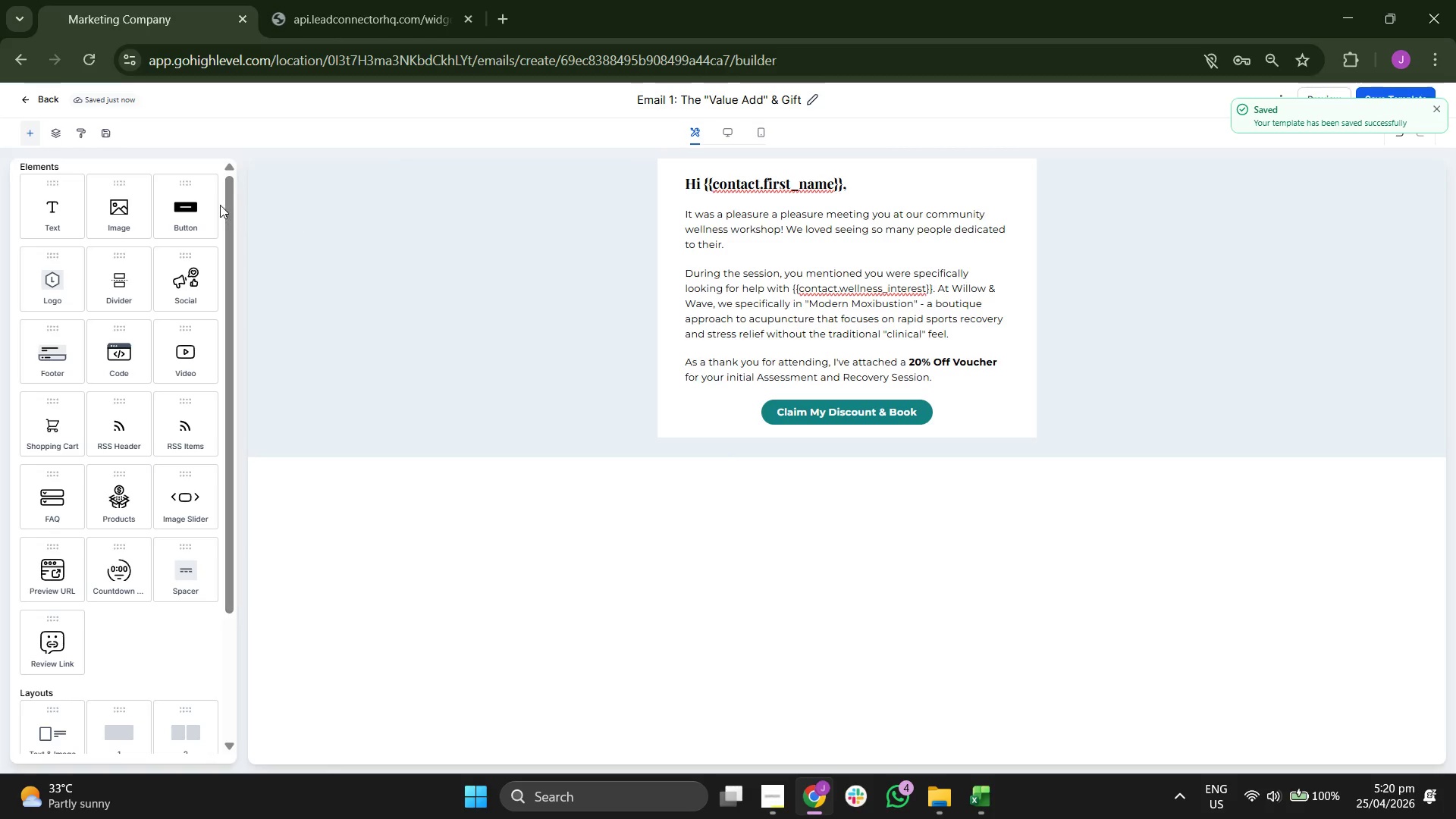 
left_click([502, 130])
 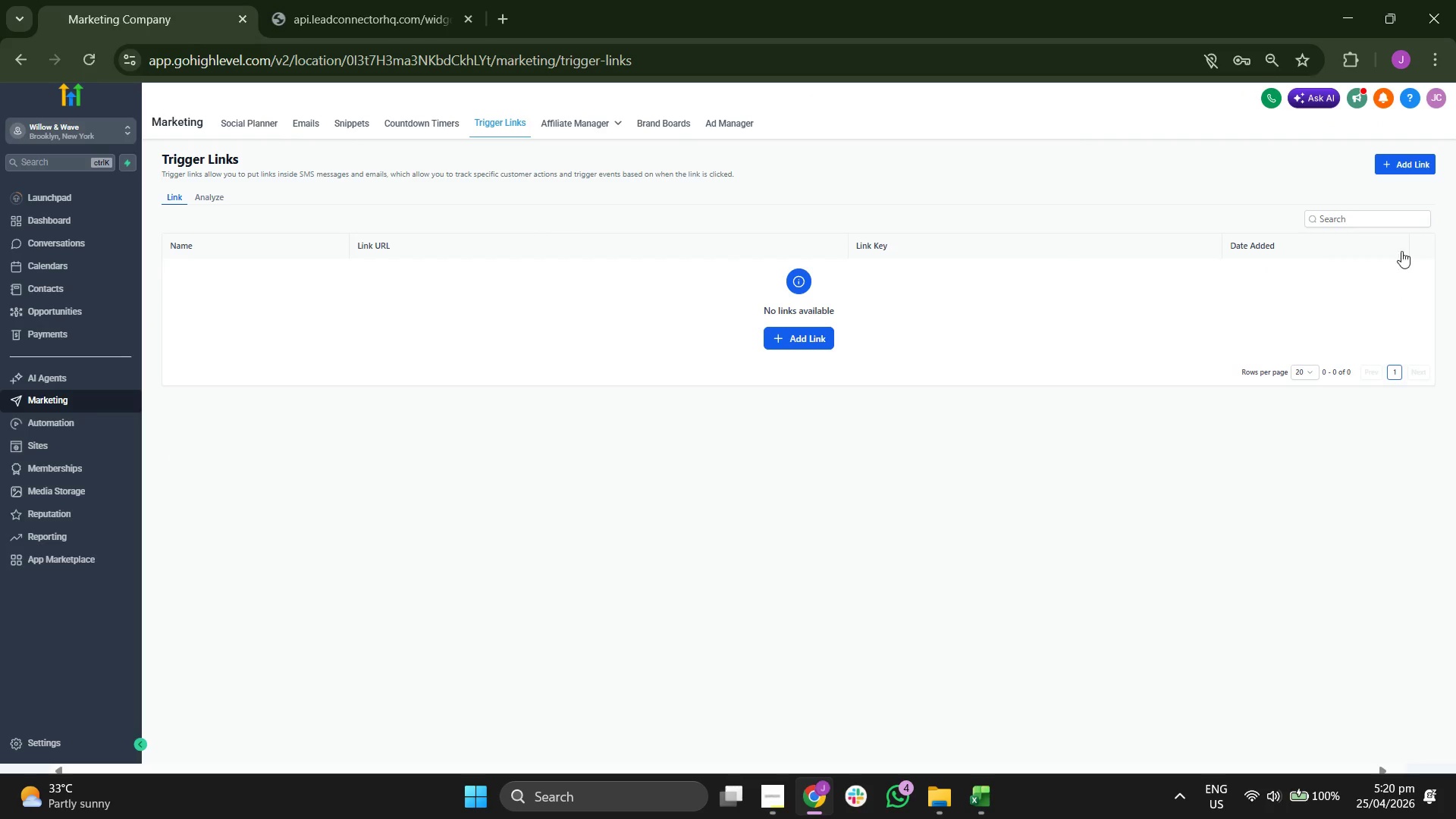 
left_click([1397, 153])
 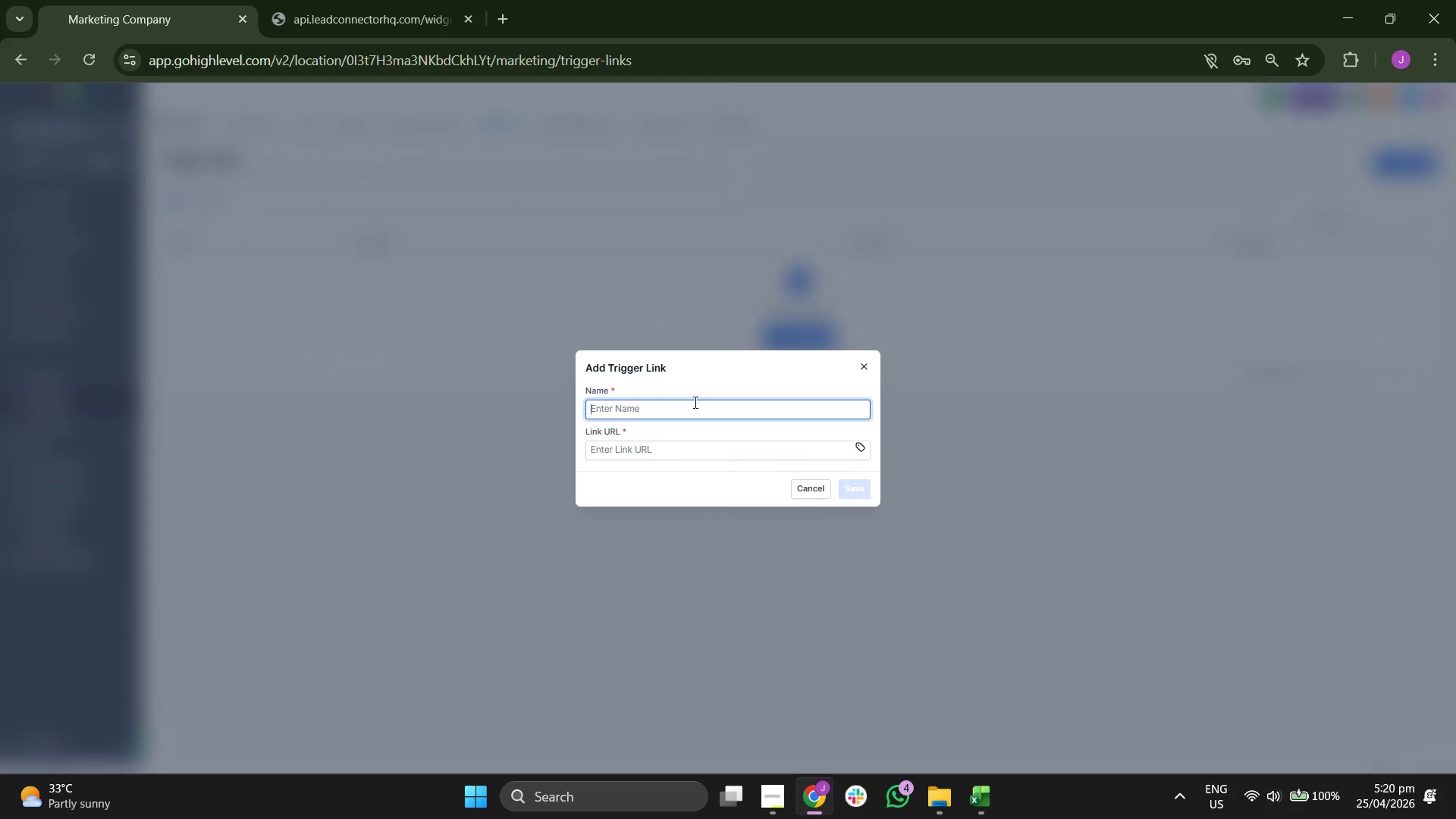 
type(Claim M)
key(Backspace)
type(MY)
key(Backspace)
key(Backspace)
type(my discound )
key(Backspace)
key(Backspace)
type(t *)
key(Backspace)
type(& Dic)
key(Backspace)
type(scount)
 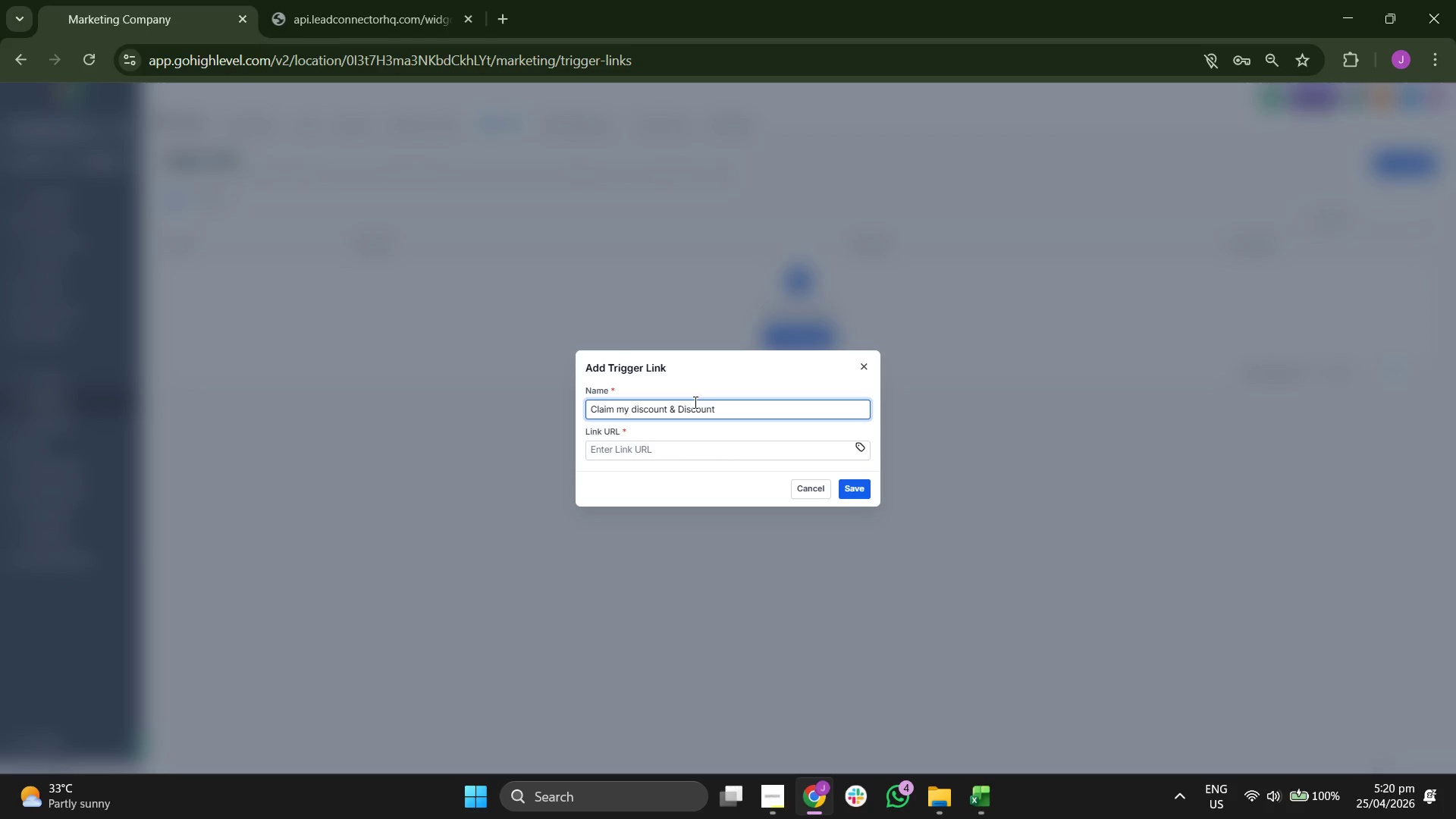 
left_click_drag(start_coordinate=[391, 0], to_coordinate=[368, 49])
 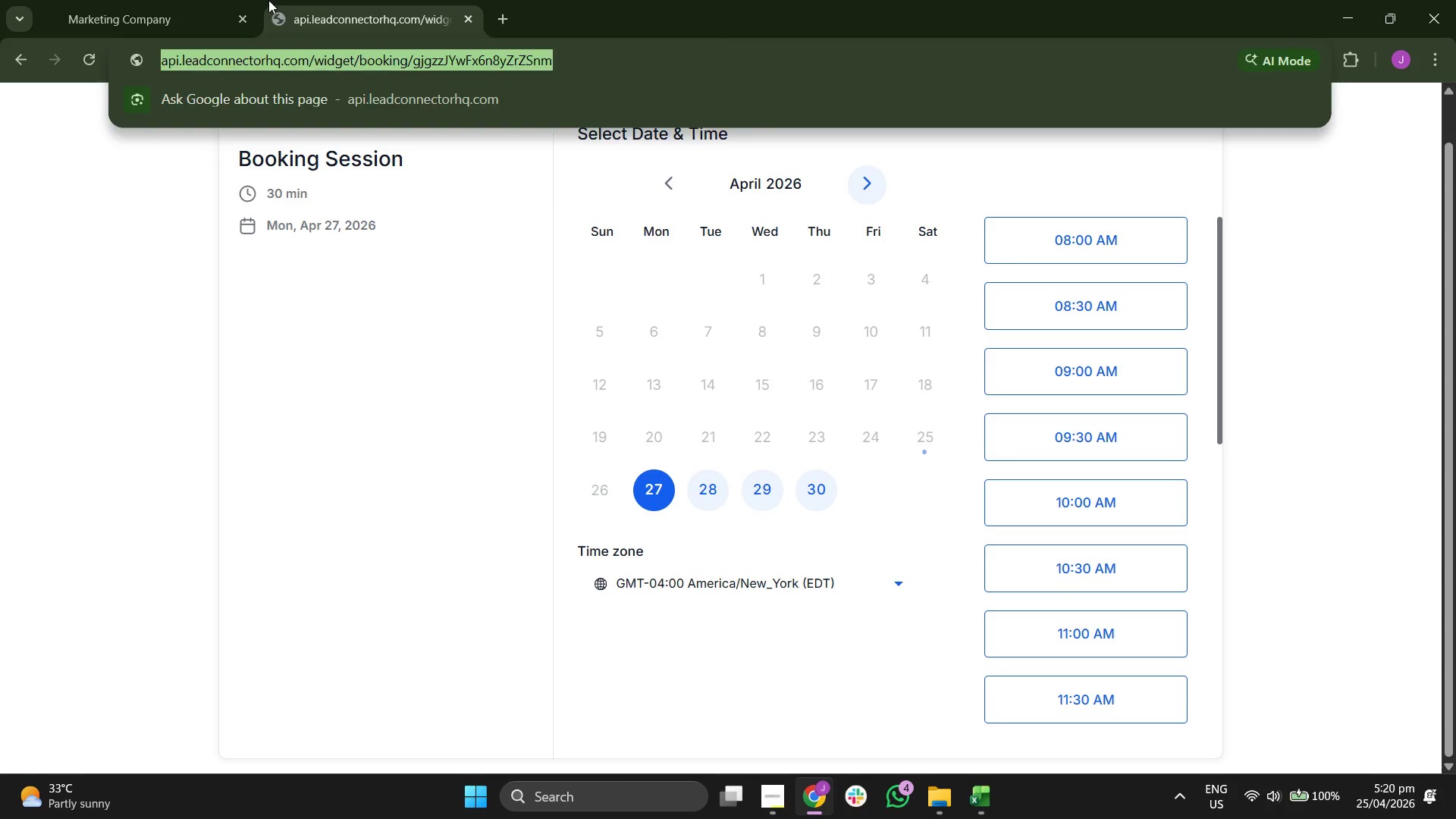 
left_click([368, 49])
 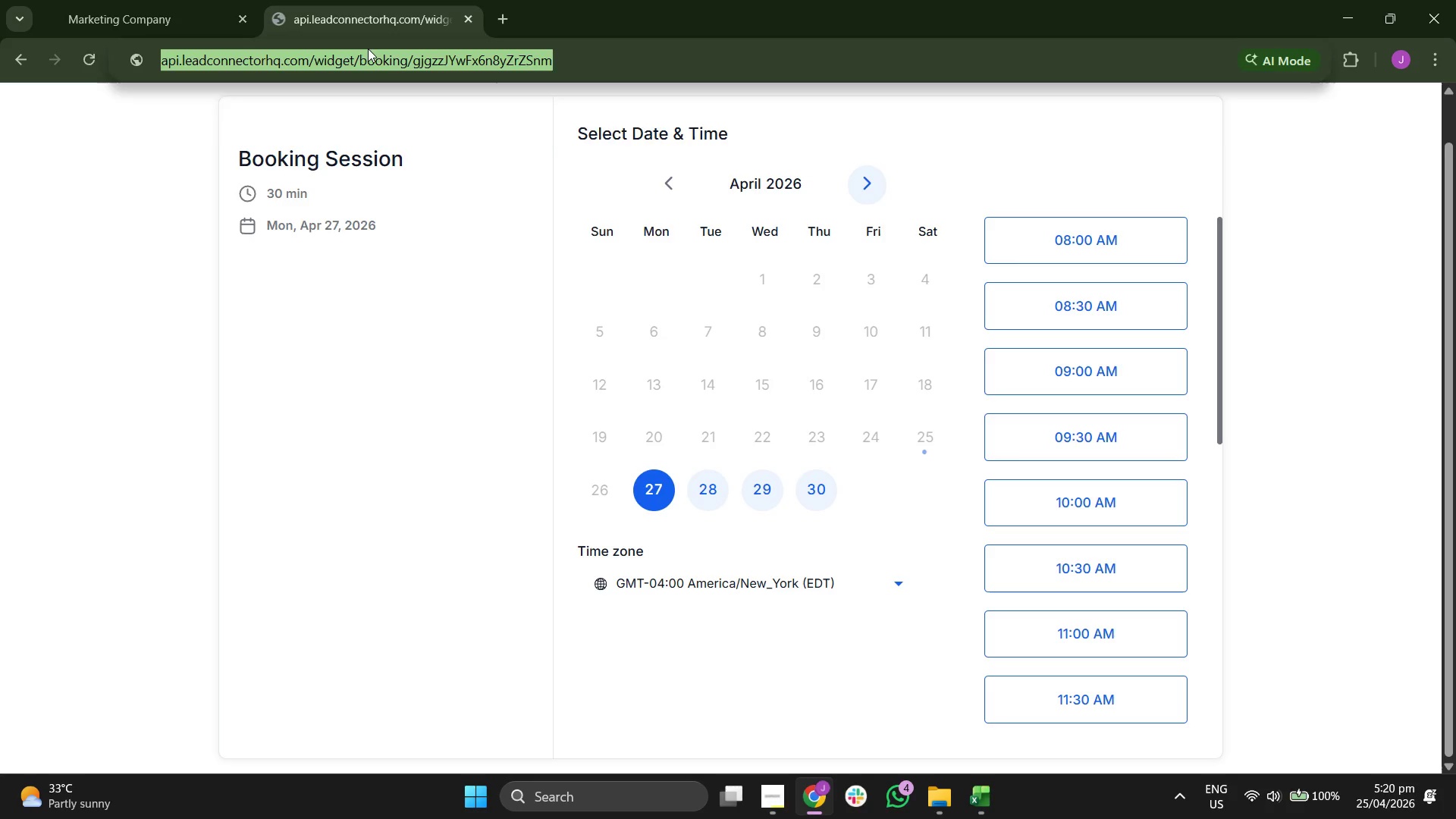 
key(Control+ControlLeft)
 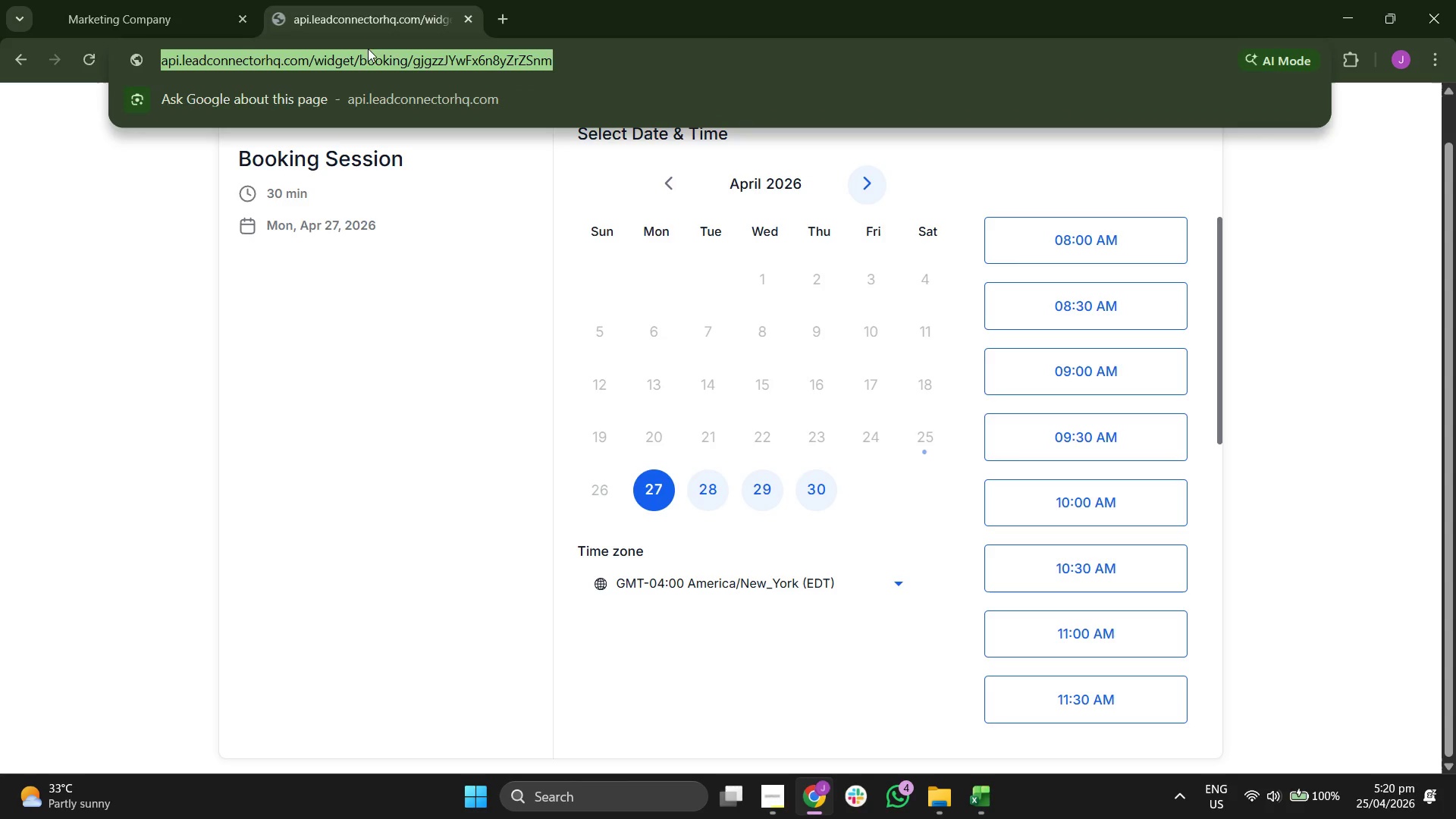 
key(Control+C)
 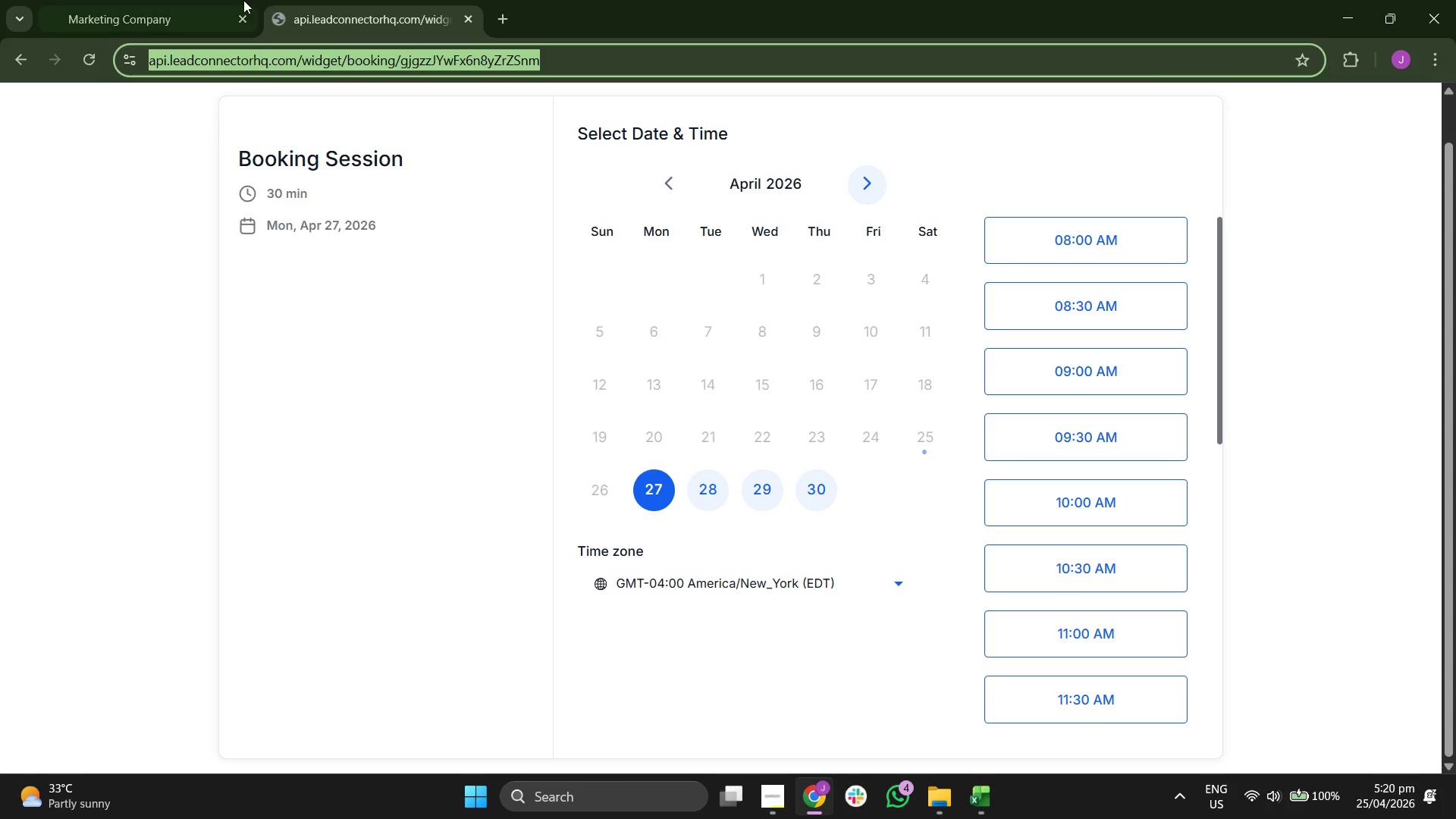 
double_click([226, 0])
 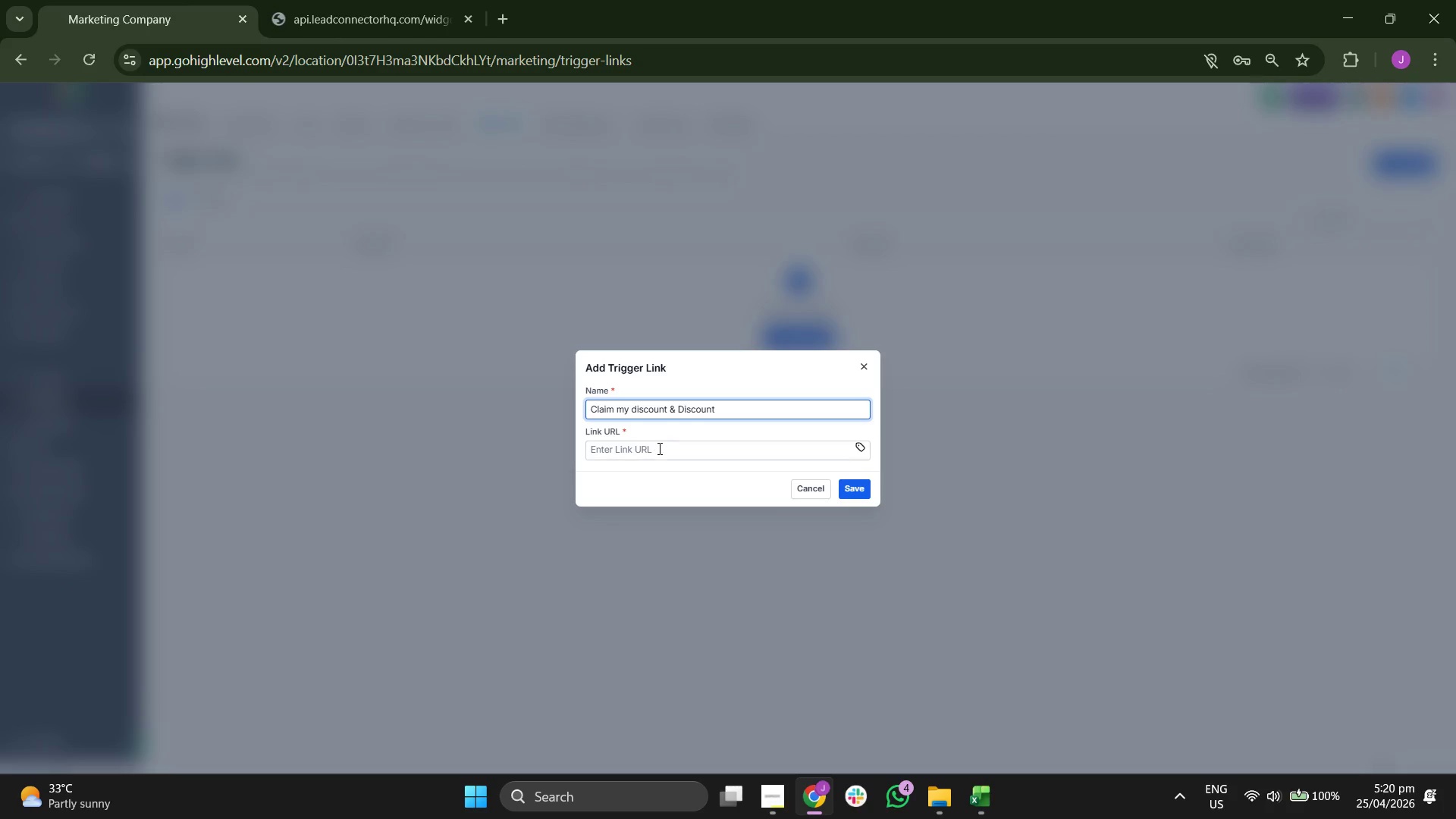 
left_click([663, 456])
 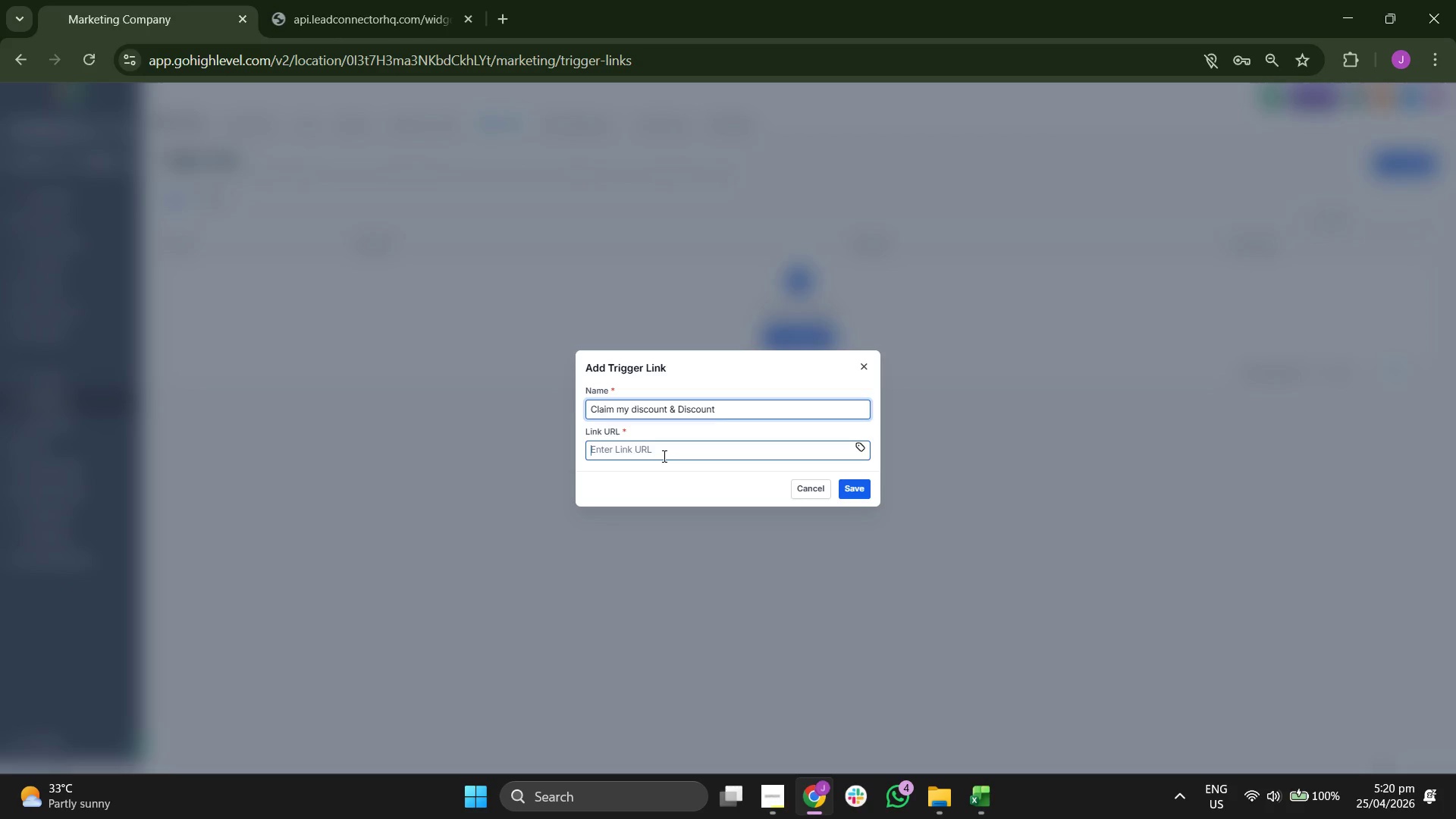 
key(Control+ControlLeft)
 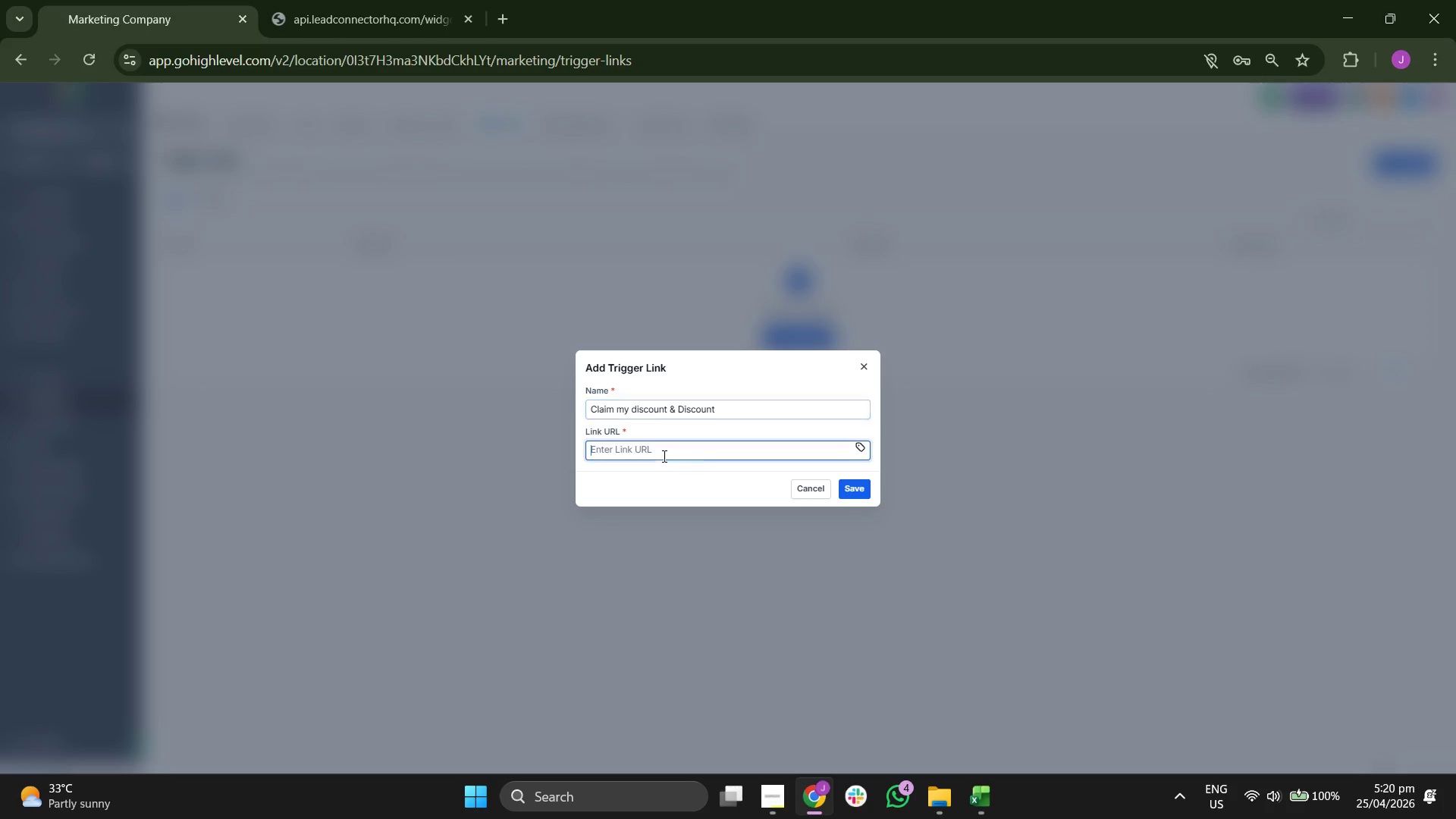 
key(Control+V)
 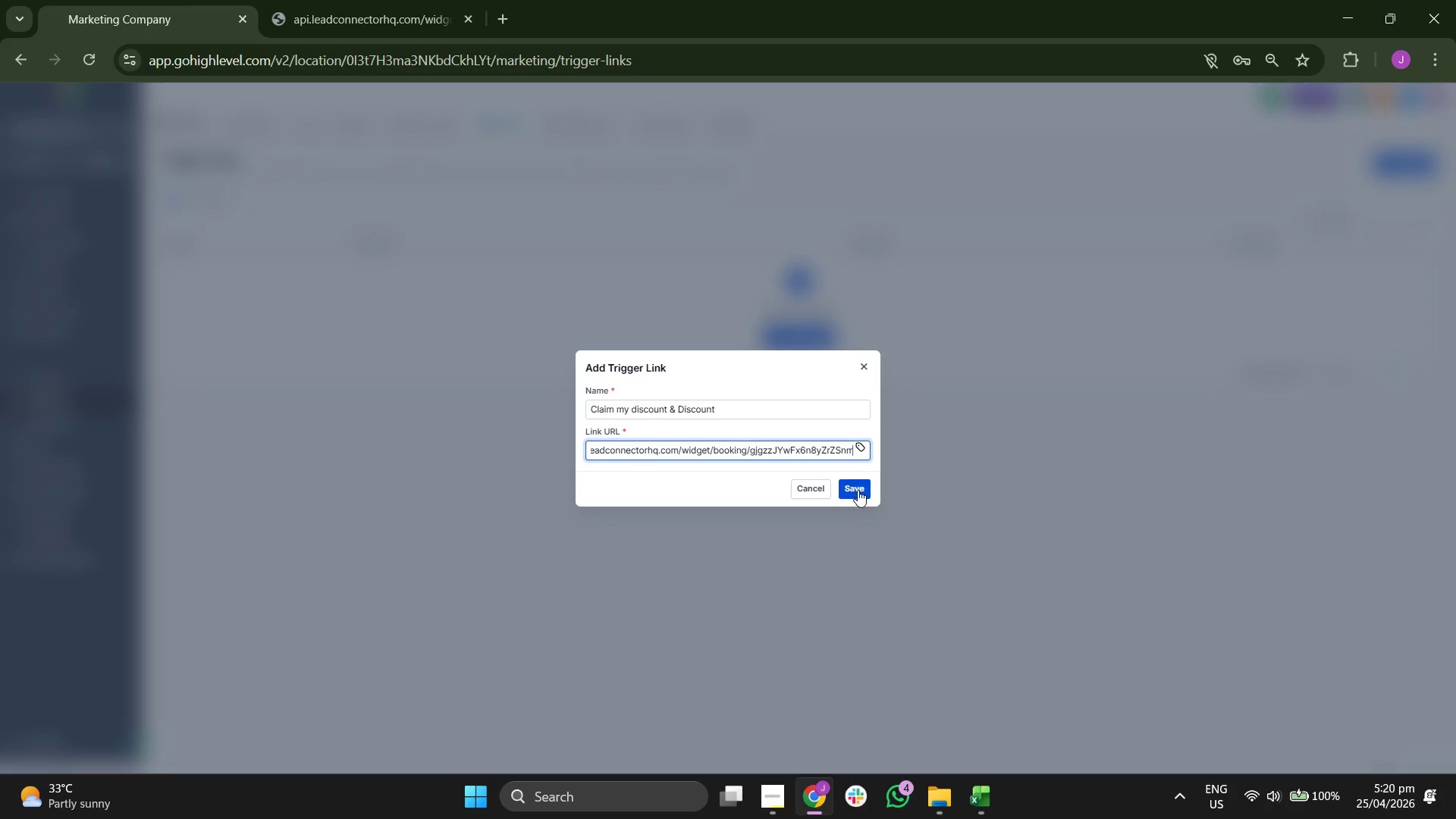 
left_click([858, 490])
 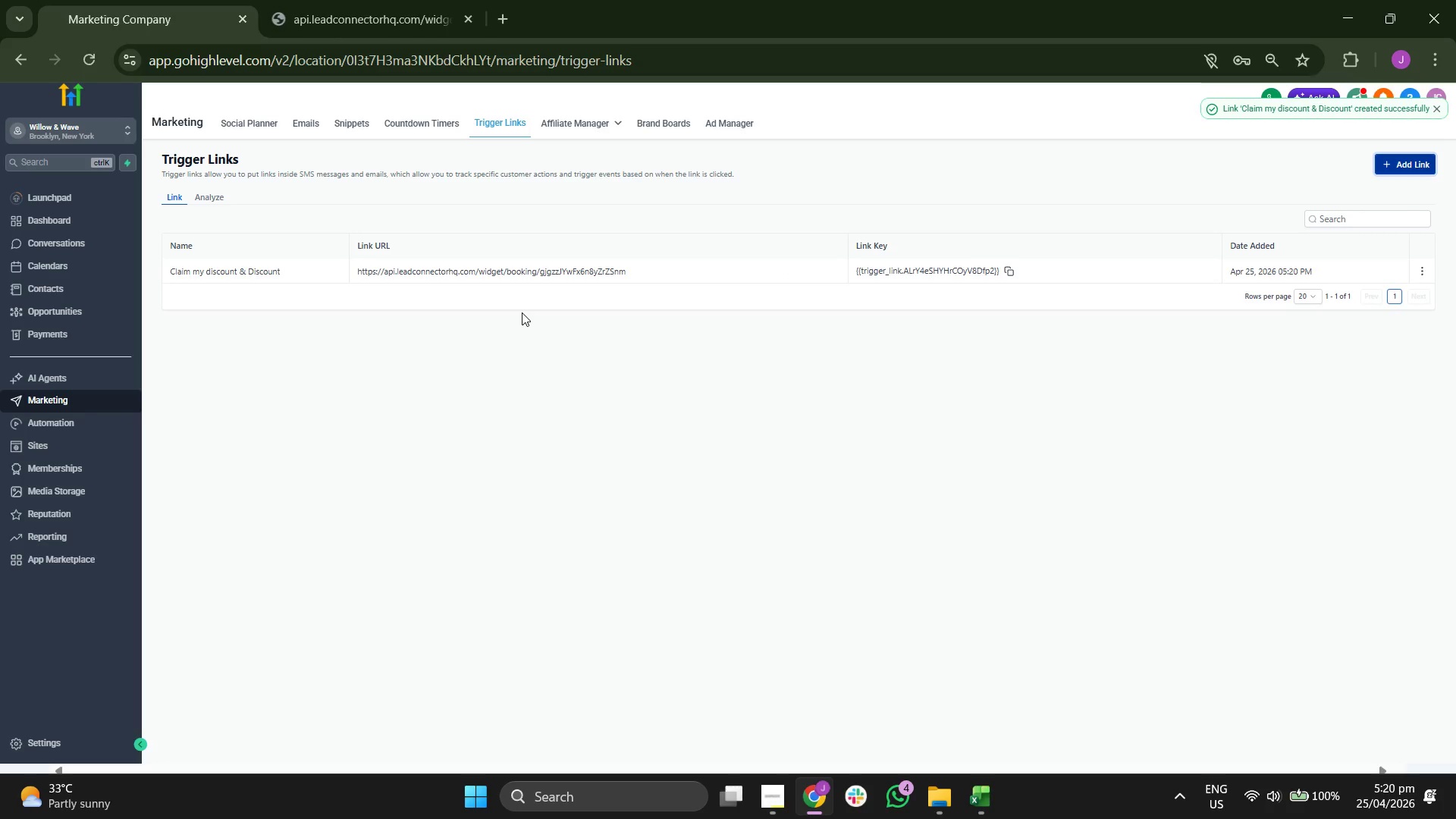 
wait(9.2)
 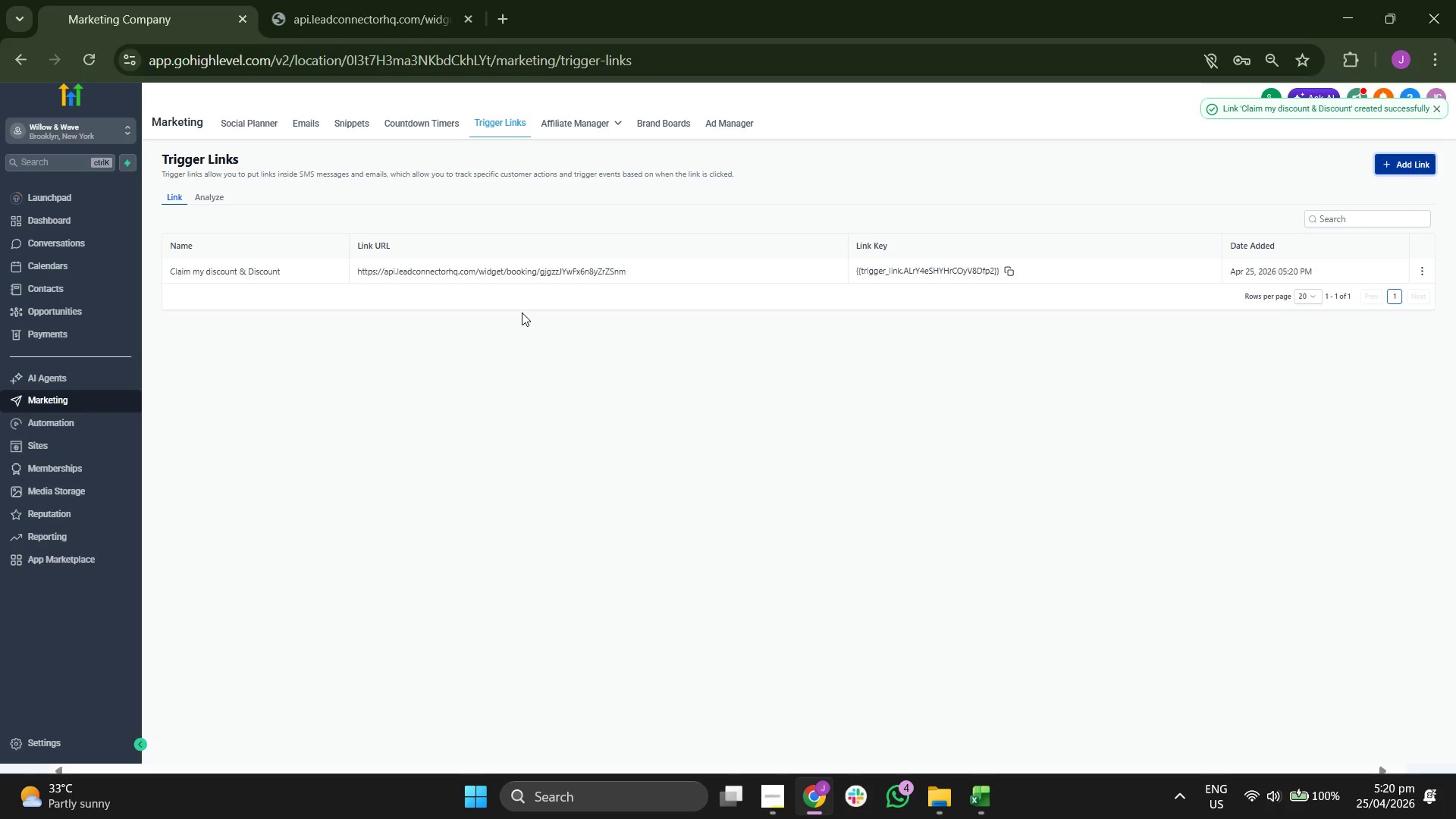 
left_click([862, 448])
 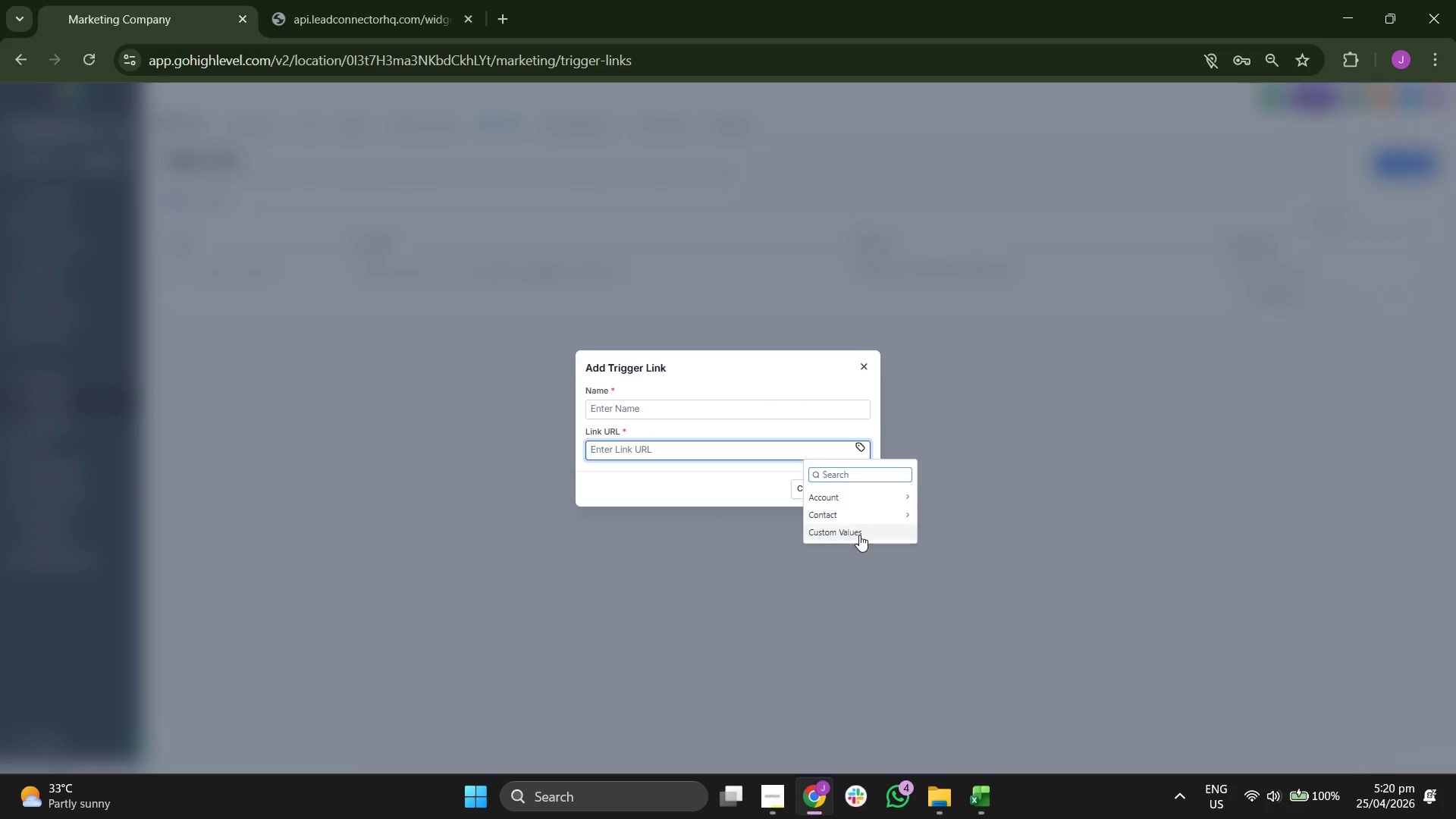 
left_click([859, 535])
 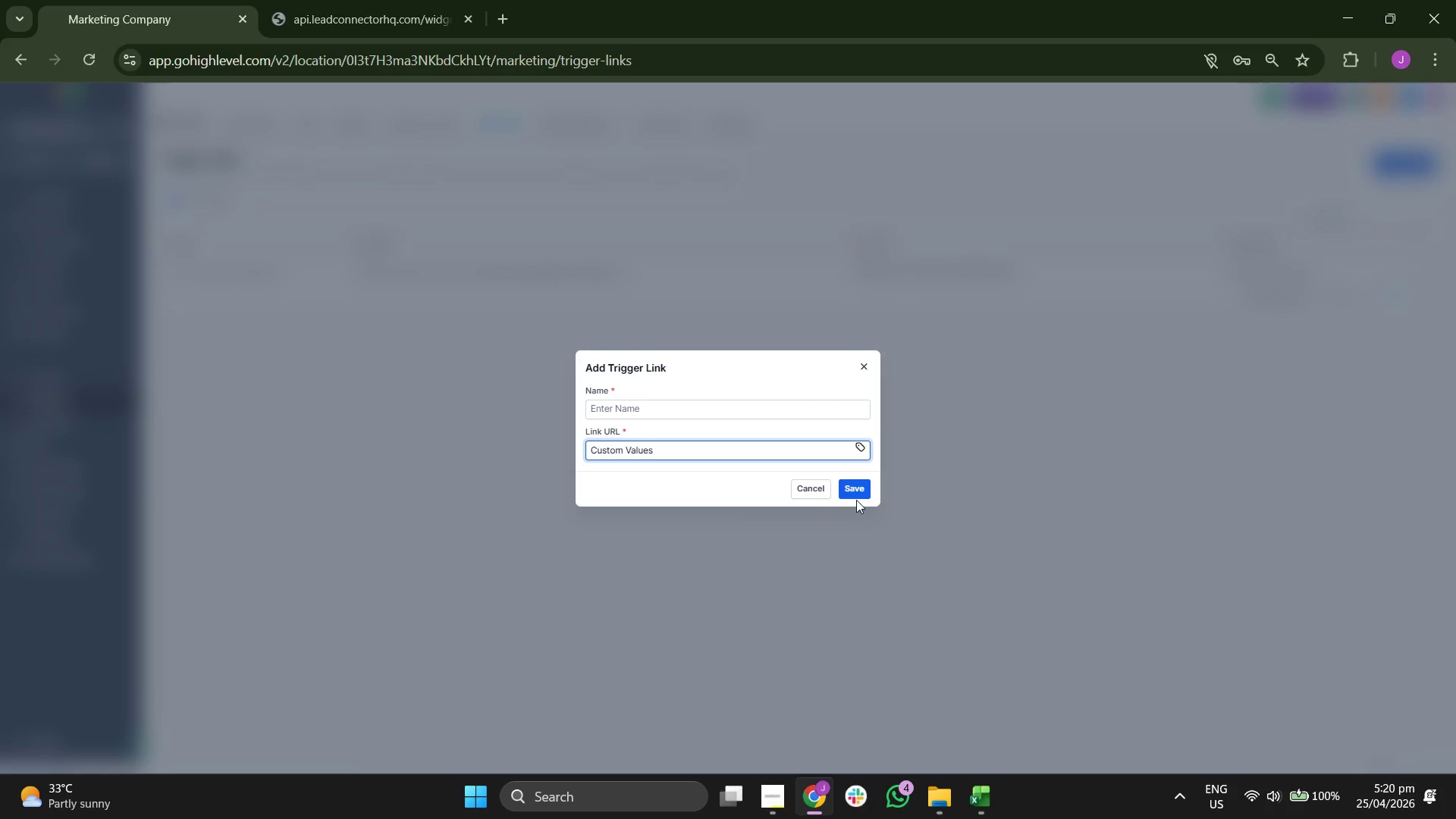 
left_click([809, 493])
 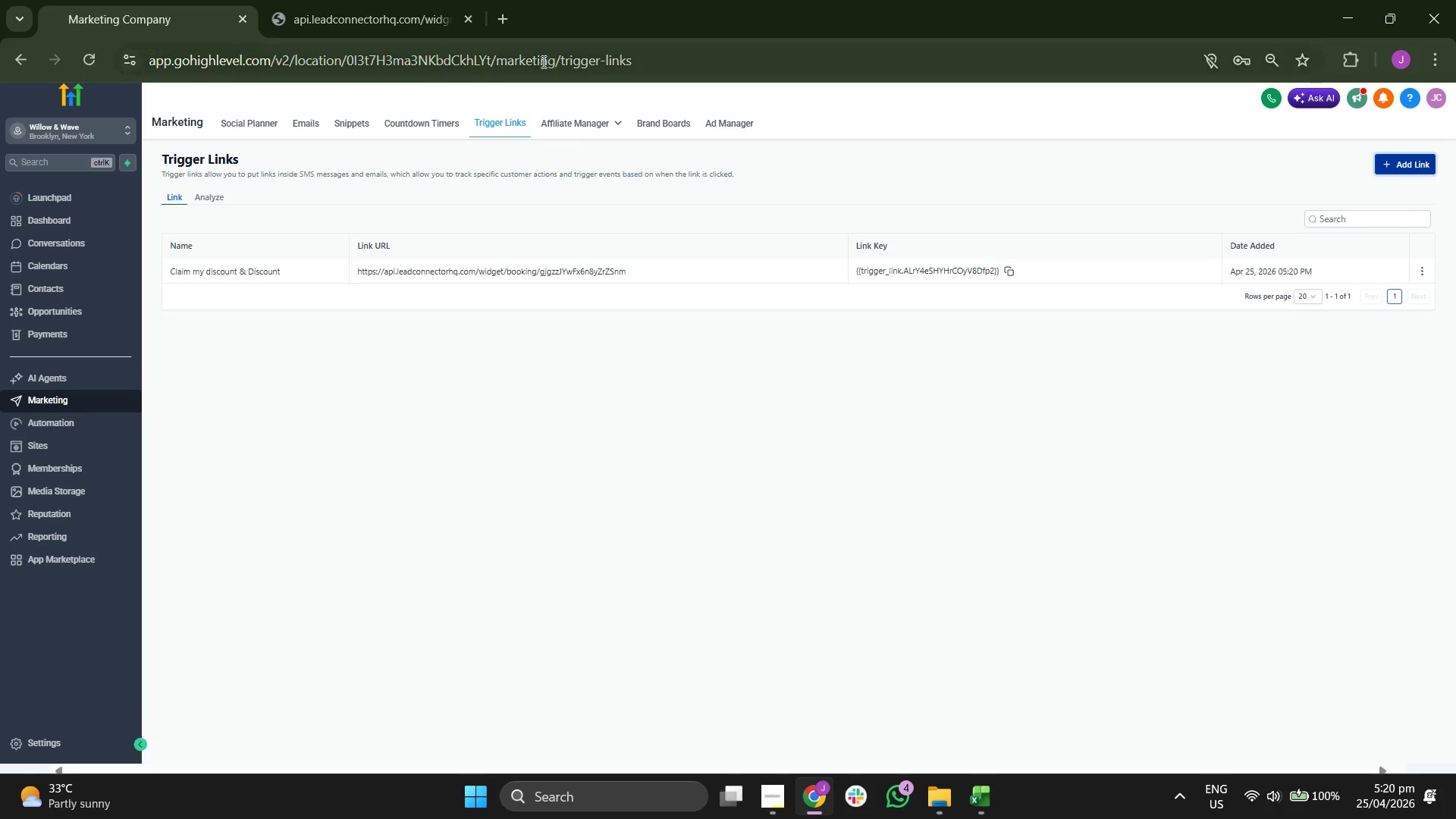 
wait(5.75)
 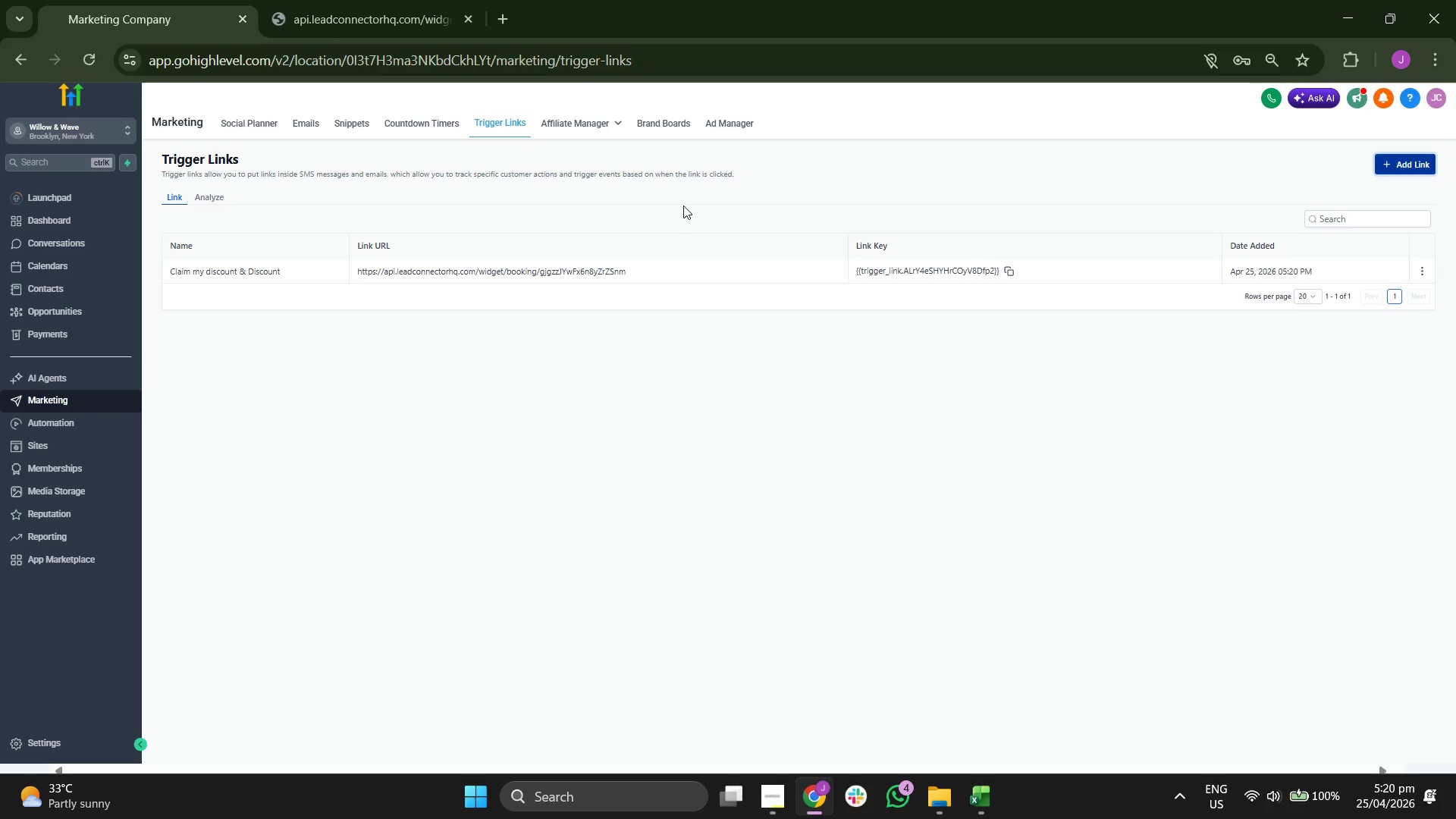 
left_click([1409, 157])
 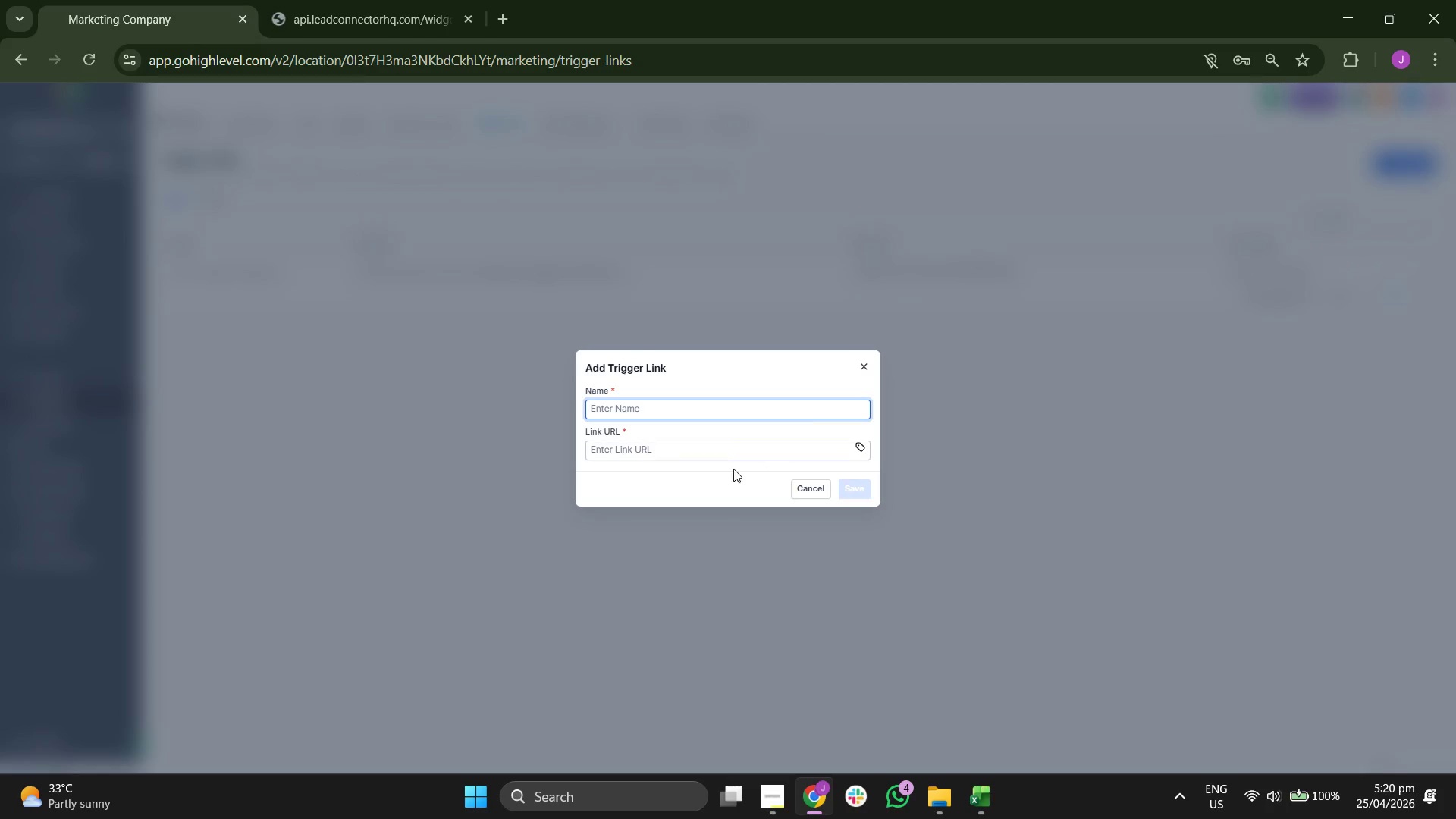 
key(Tab)
 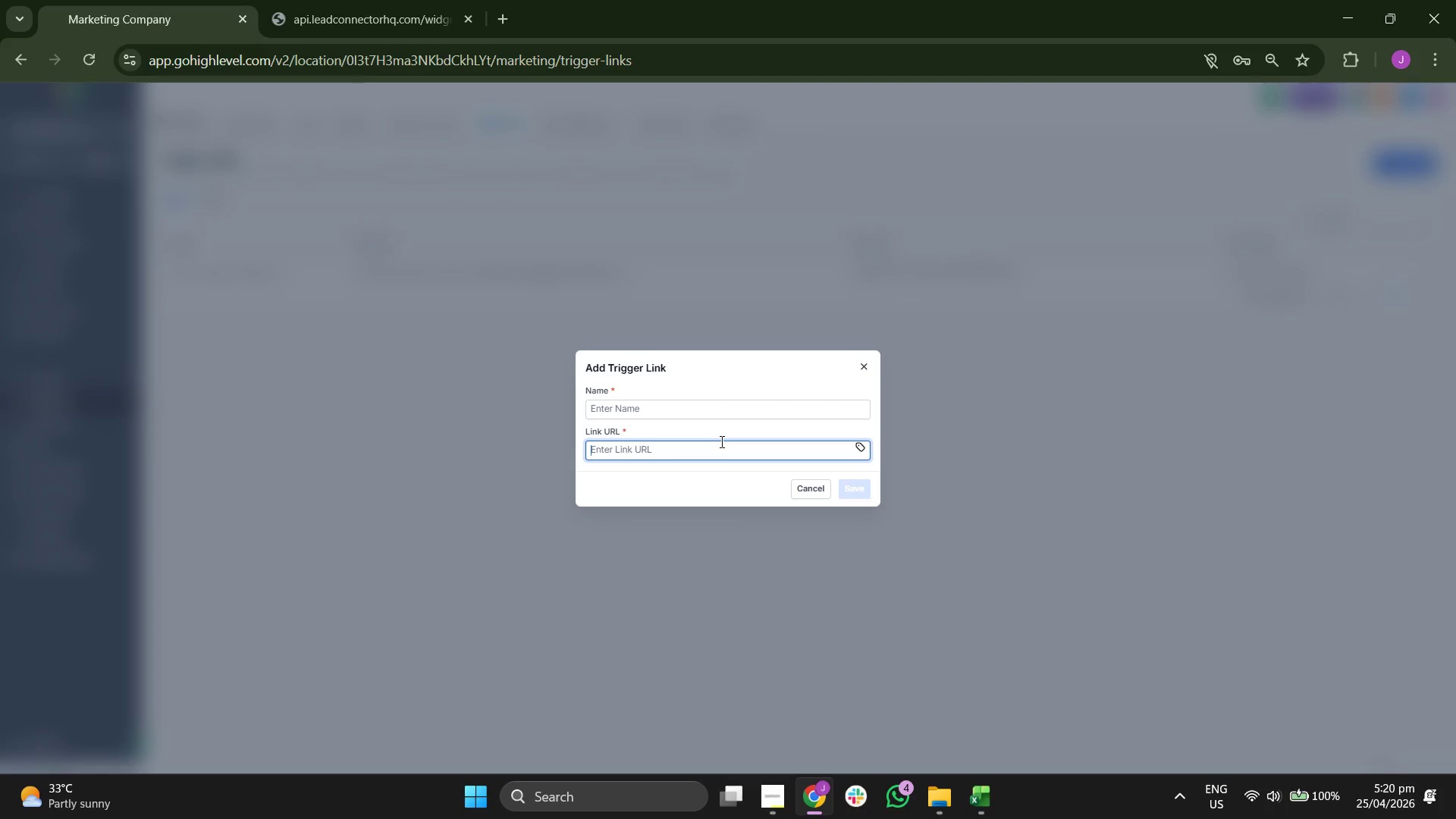 
key(Backspace)
 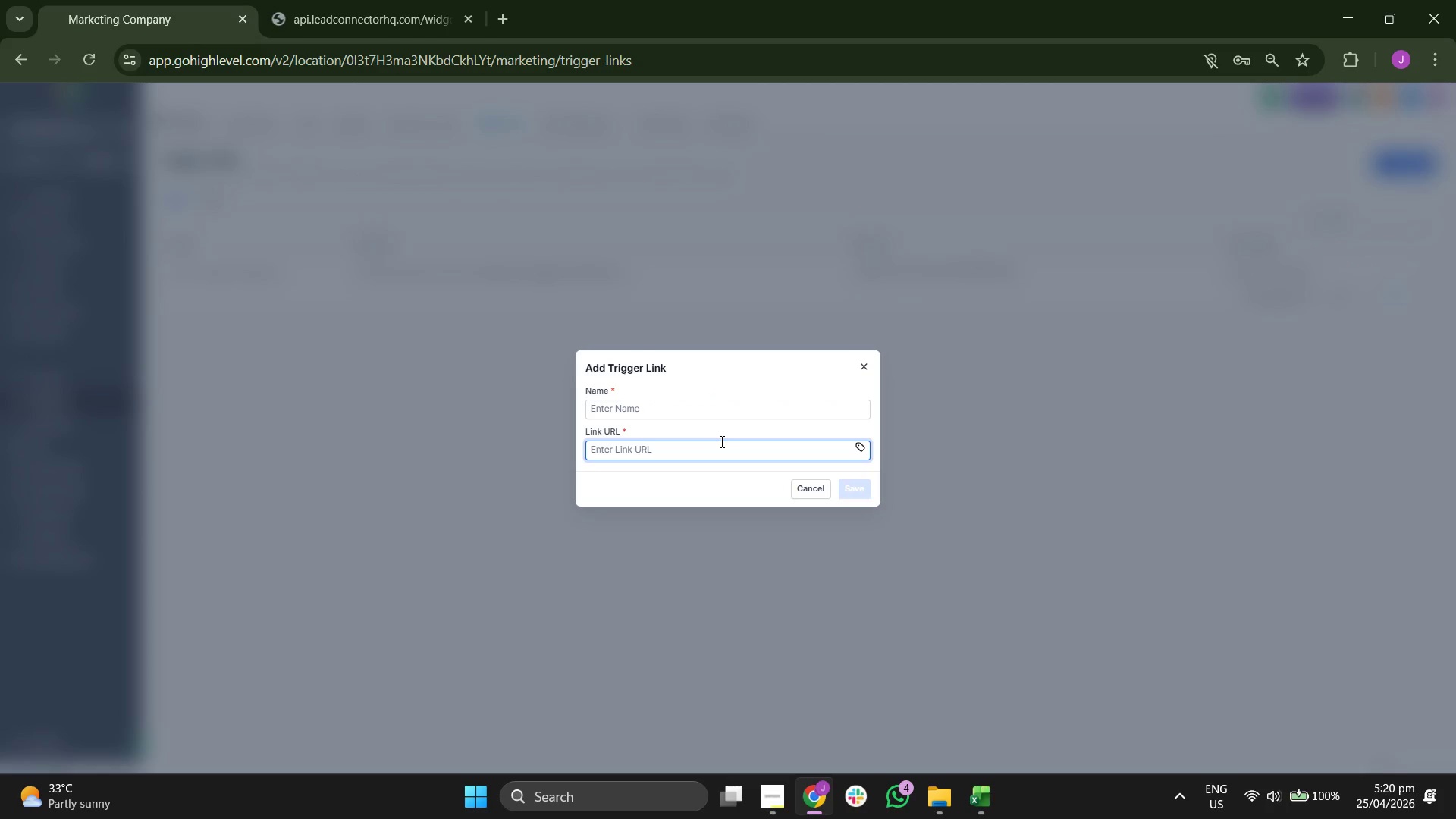 
key(CapsLock)
 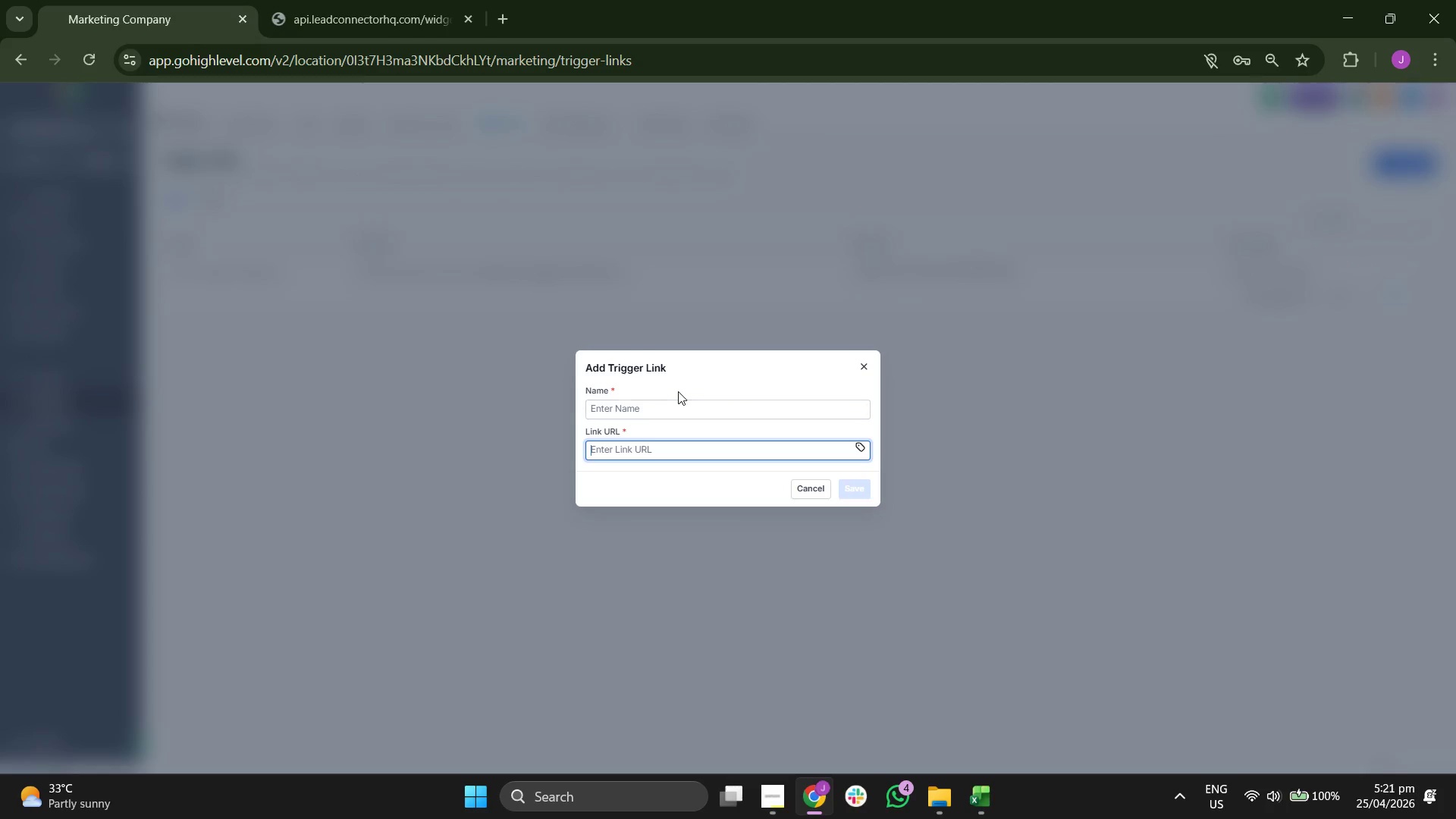 
left_click([680, 419])
 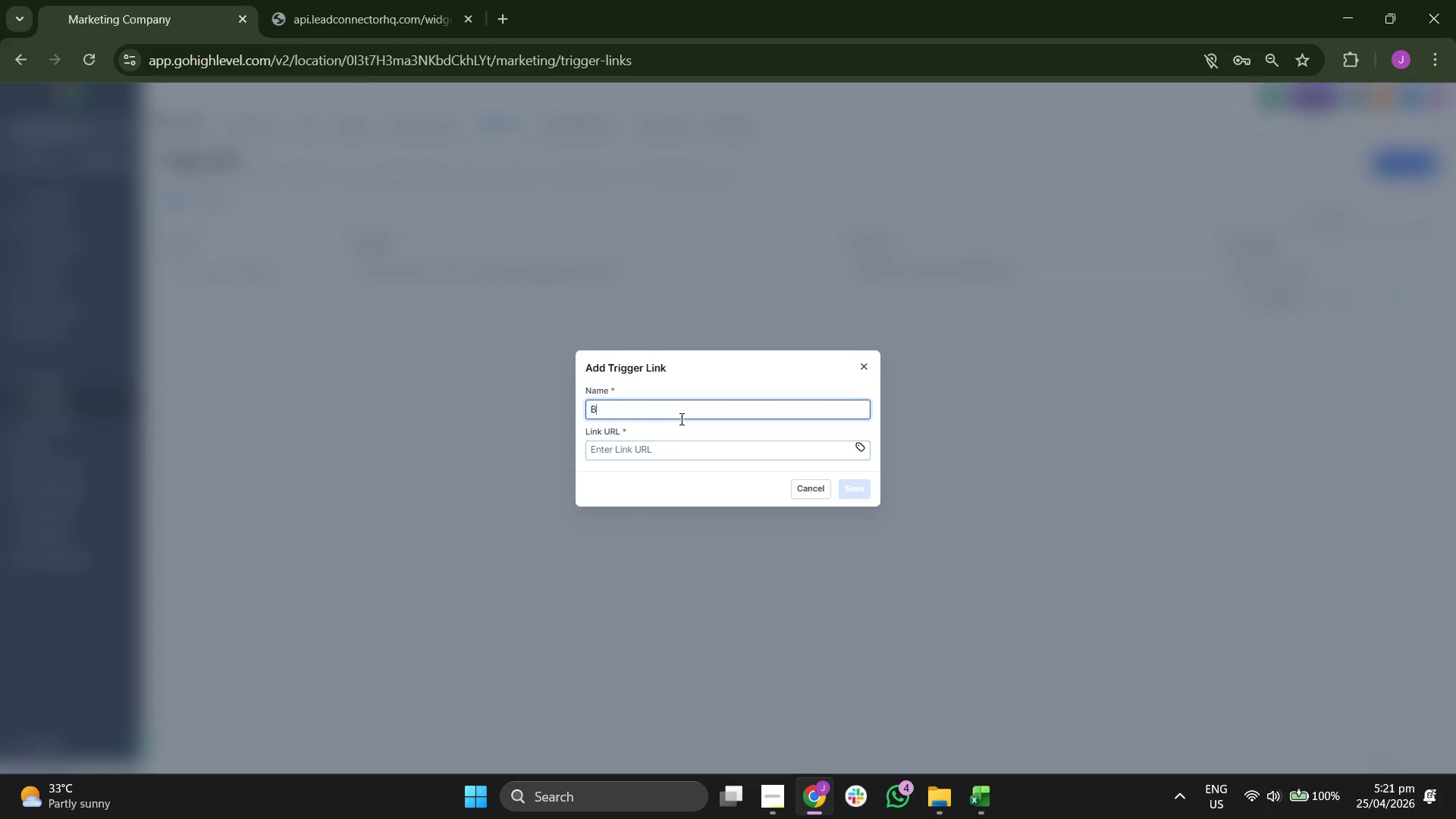 
type(Book Your See)
key(Backspace)
type(ssion NO)
key(Backspace)
type(ow)
 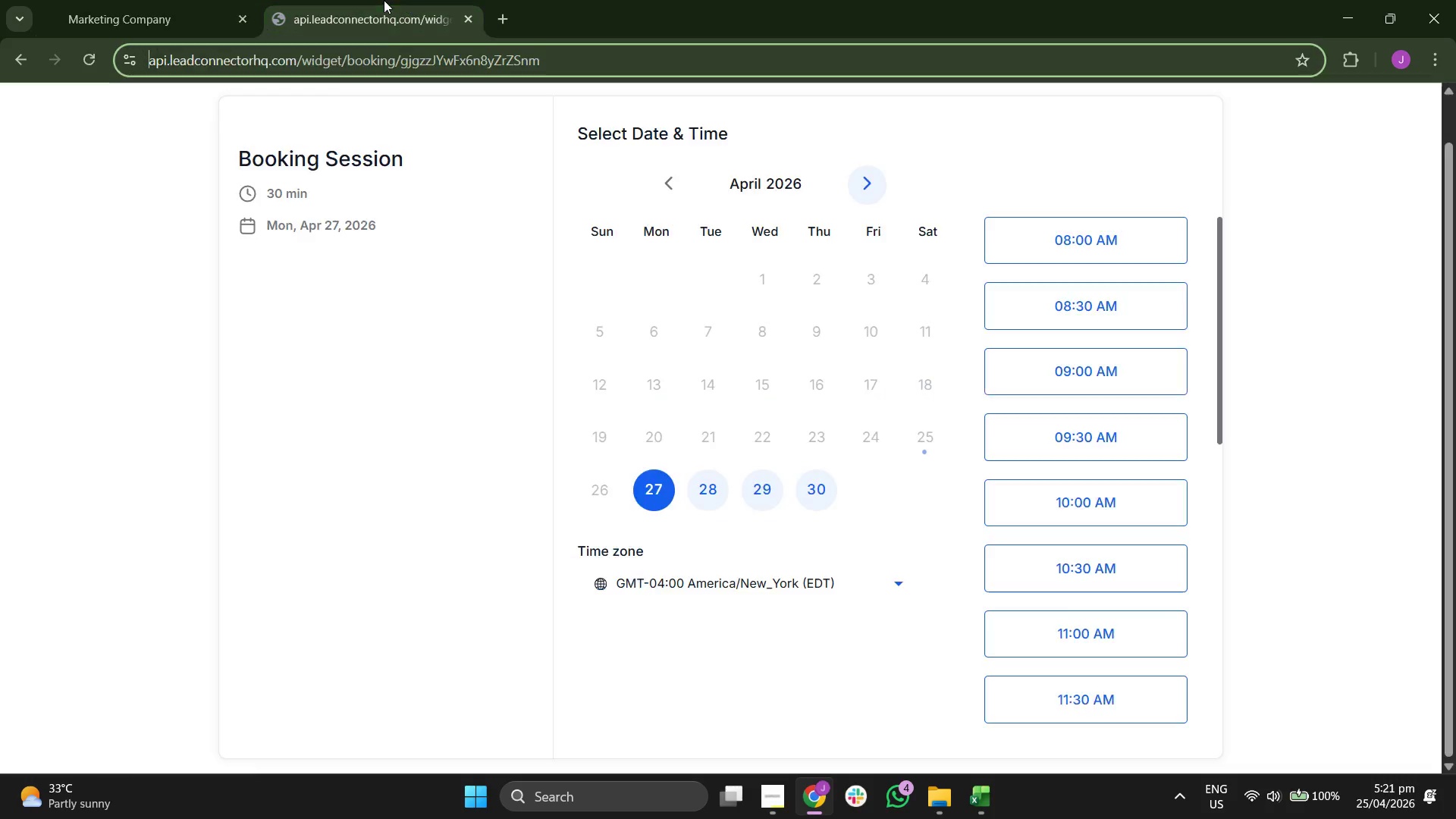 
double_click([381, 48])
 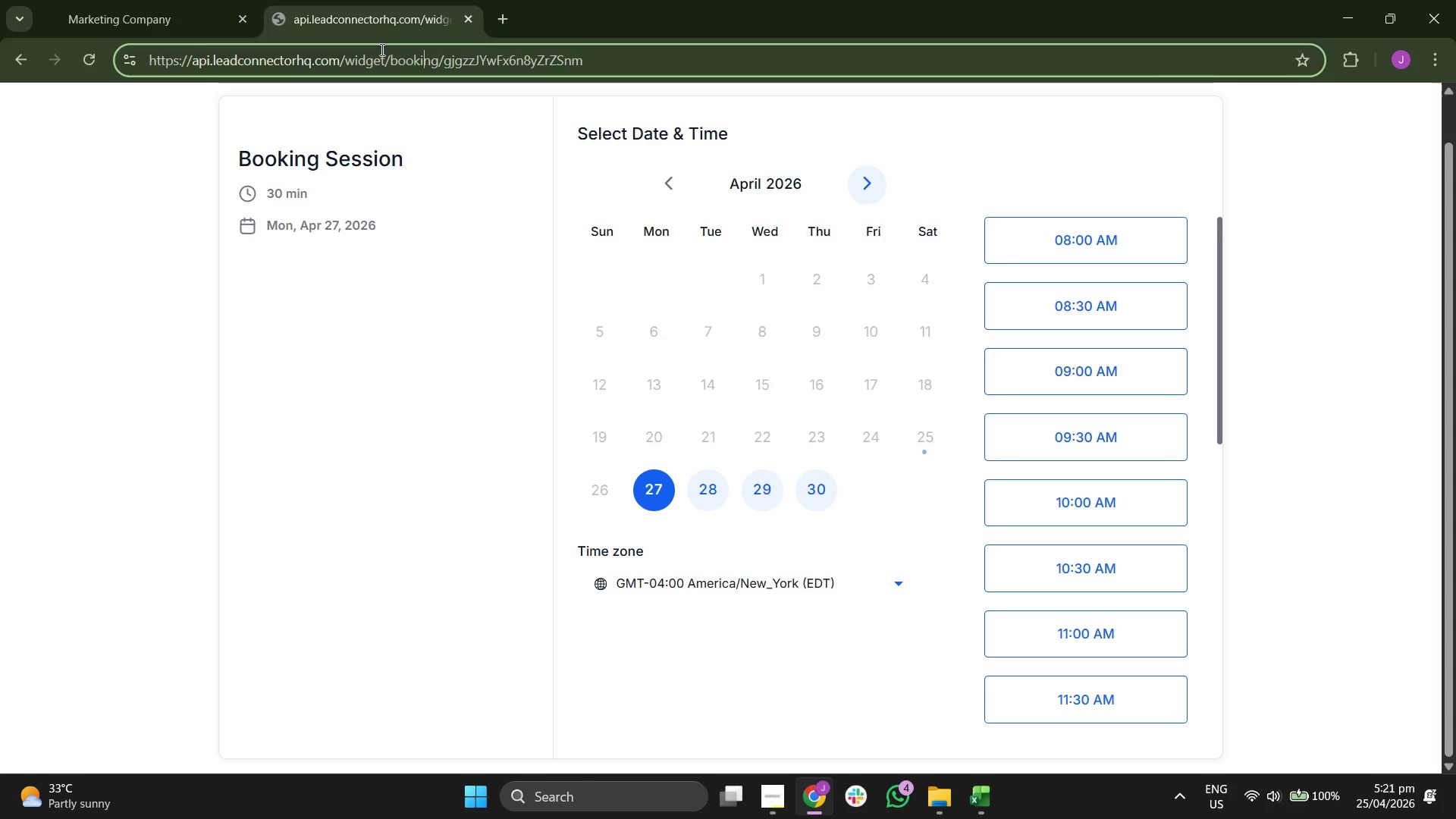 
triple_click([382, 55])
 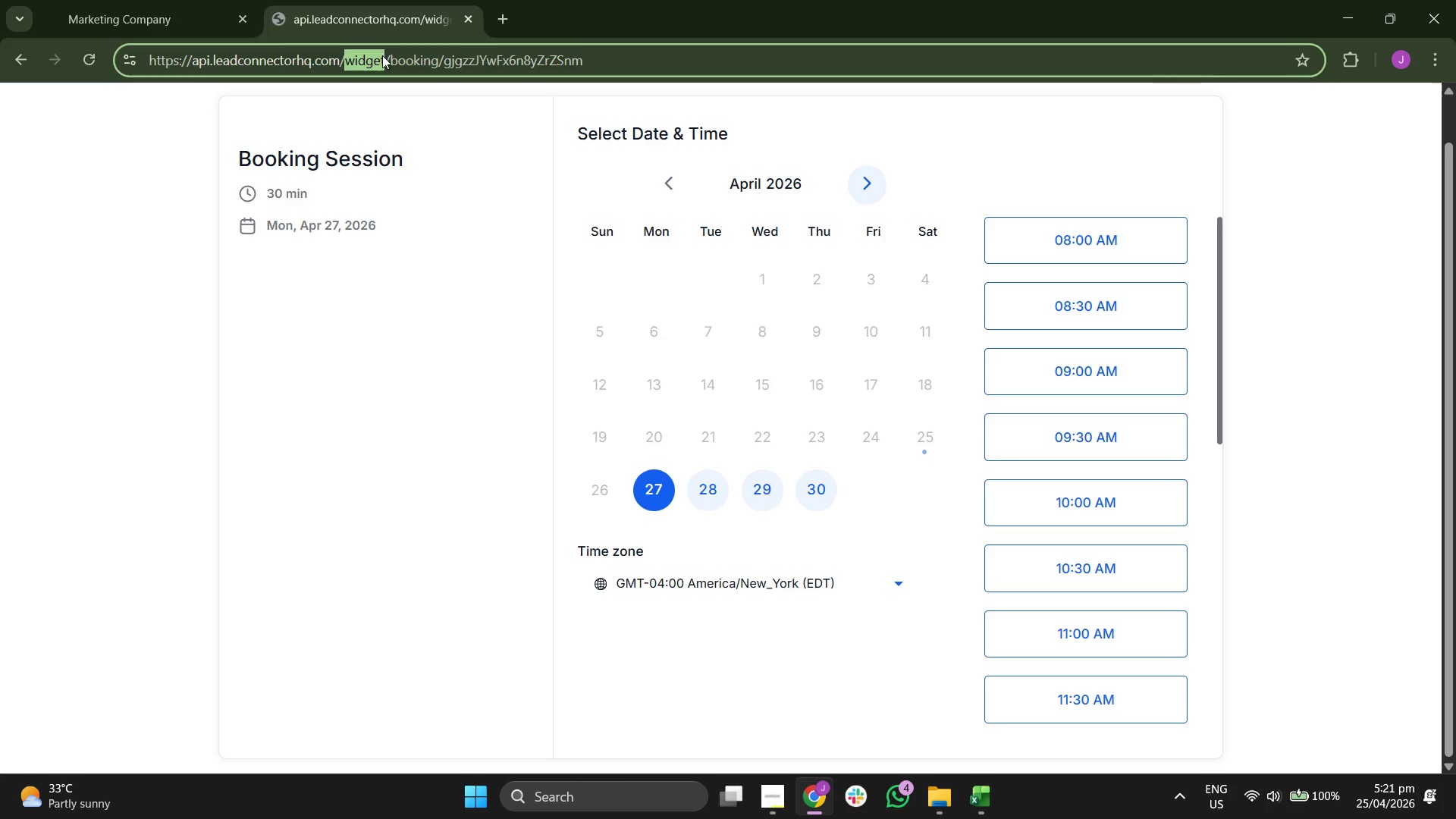 
triple_click([382, 55])
 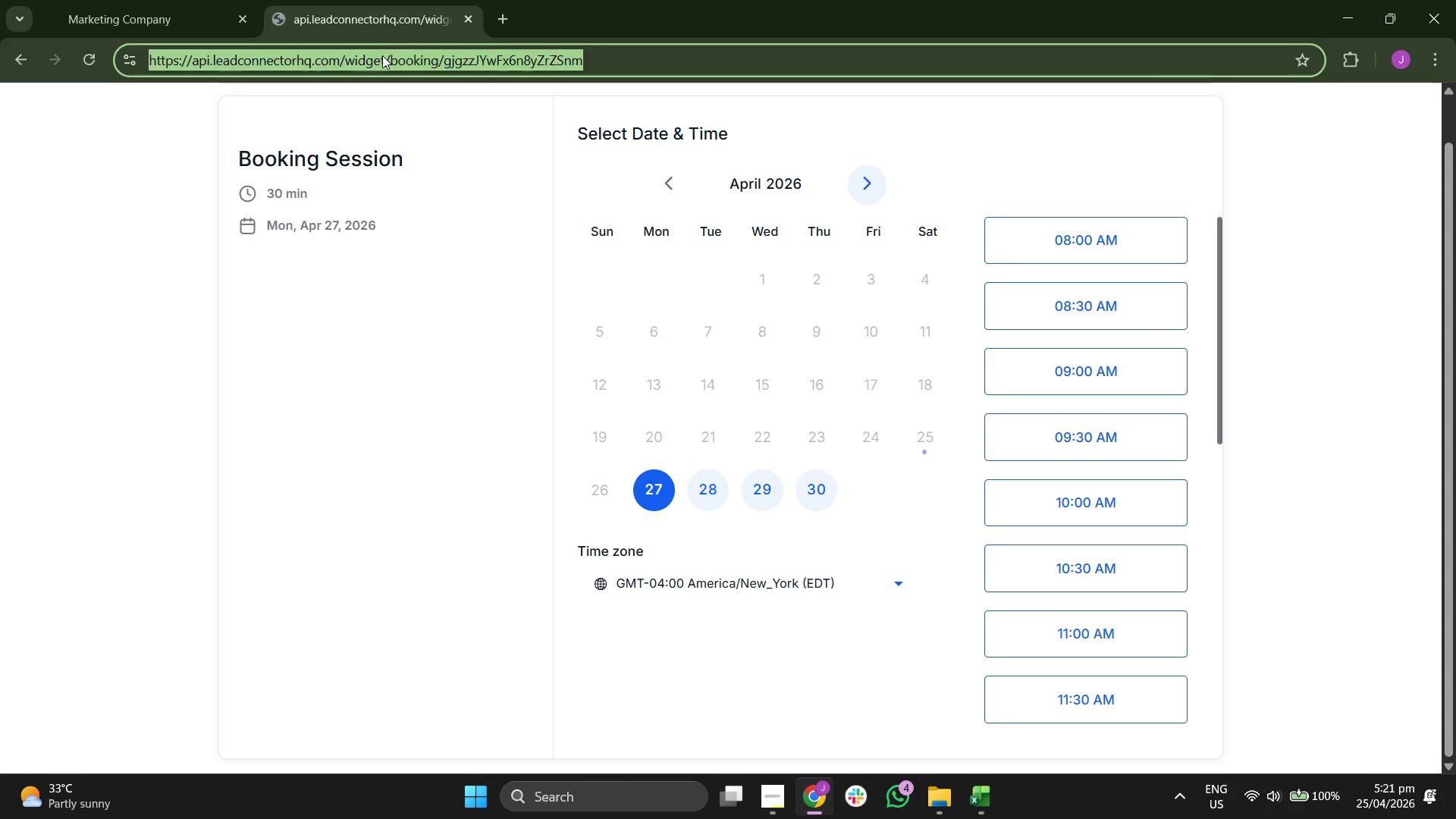 
triple_click([382, 55])
 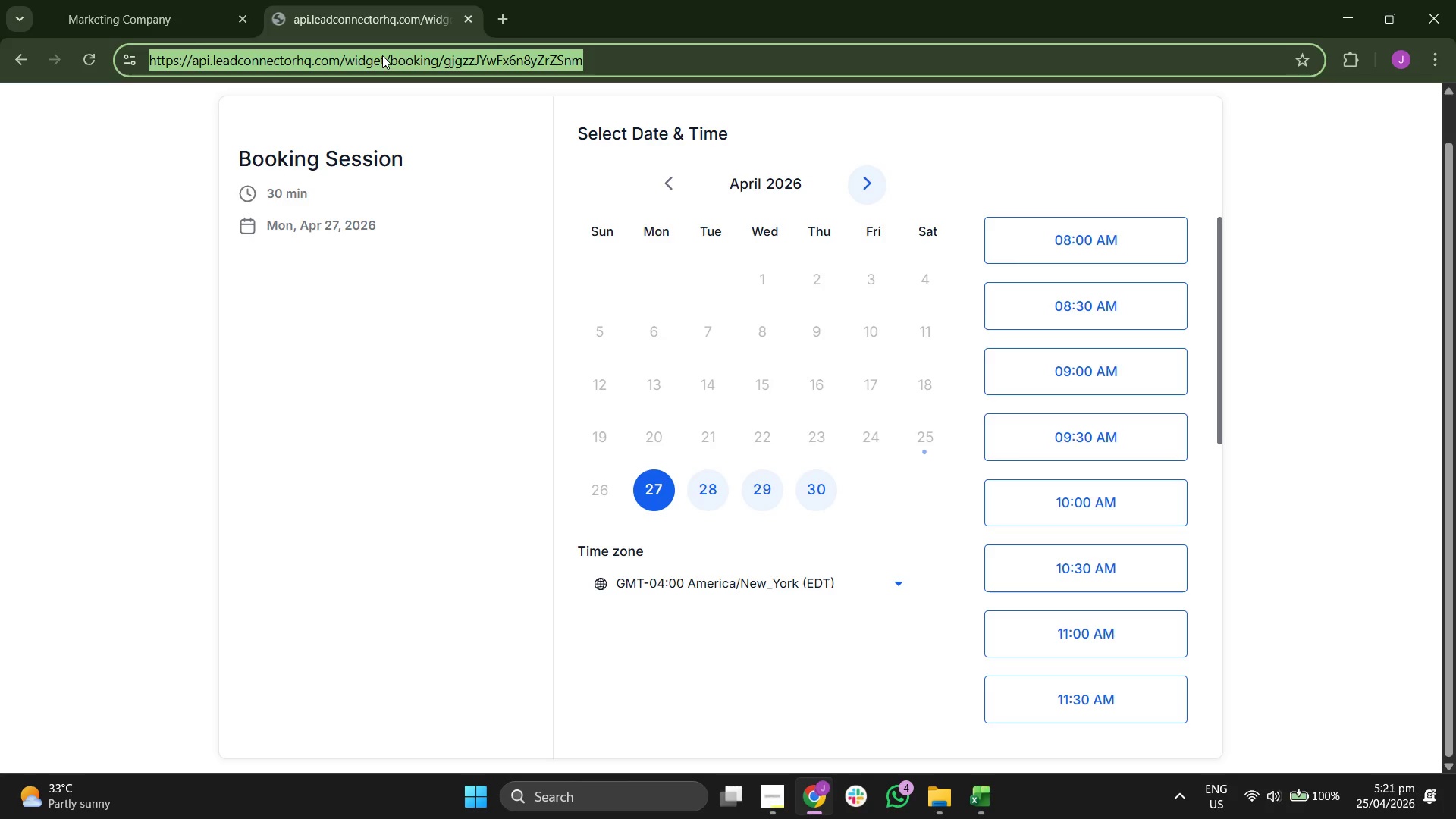 
triple_click([382, 55])
 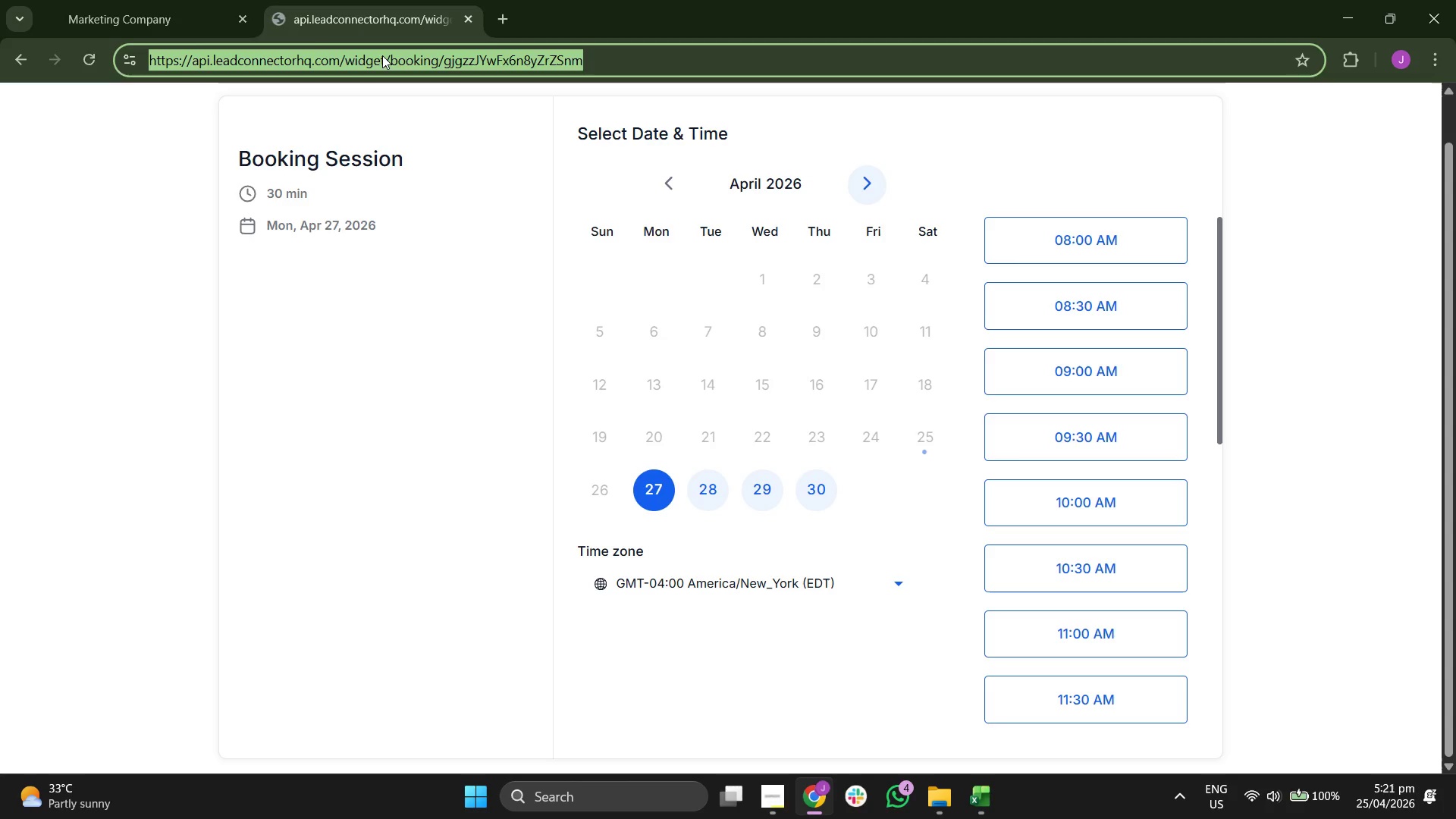 
key(Control+ControlLeft)
 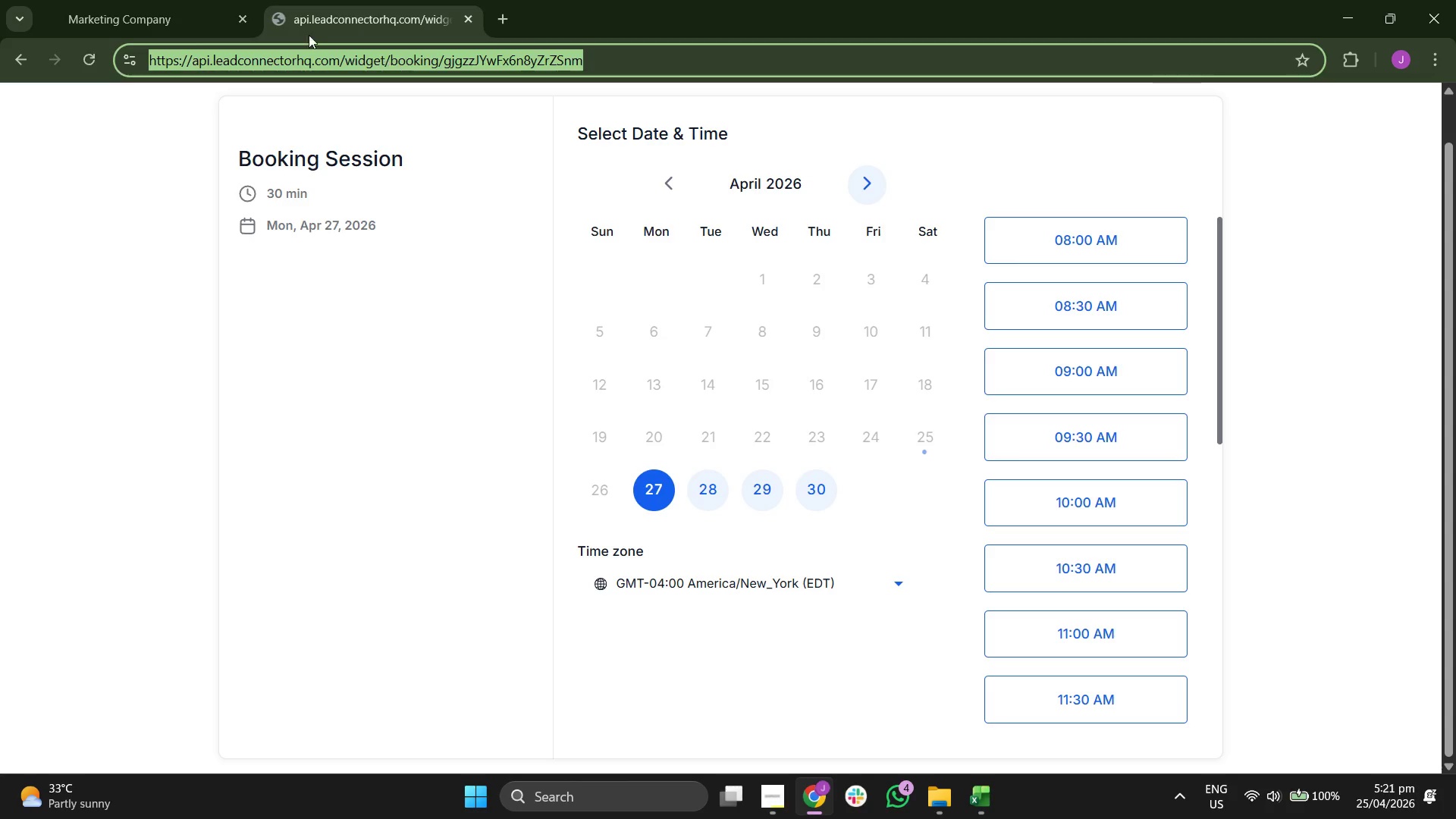 
key(Control+C)
 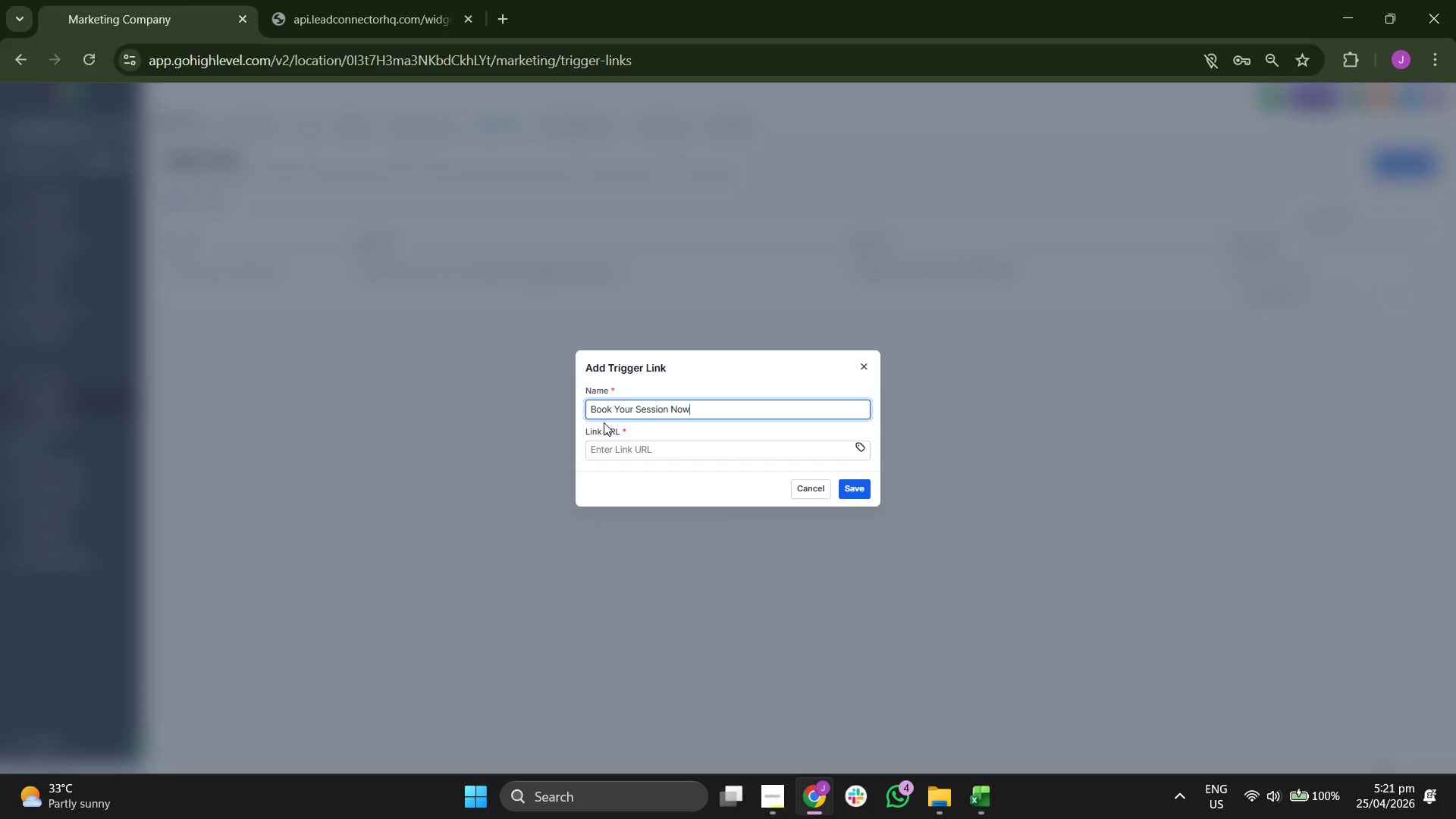 
left_click([639, 447])
 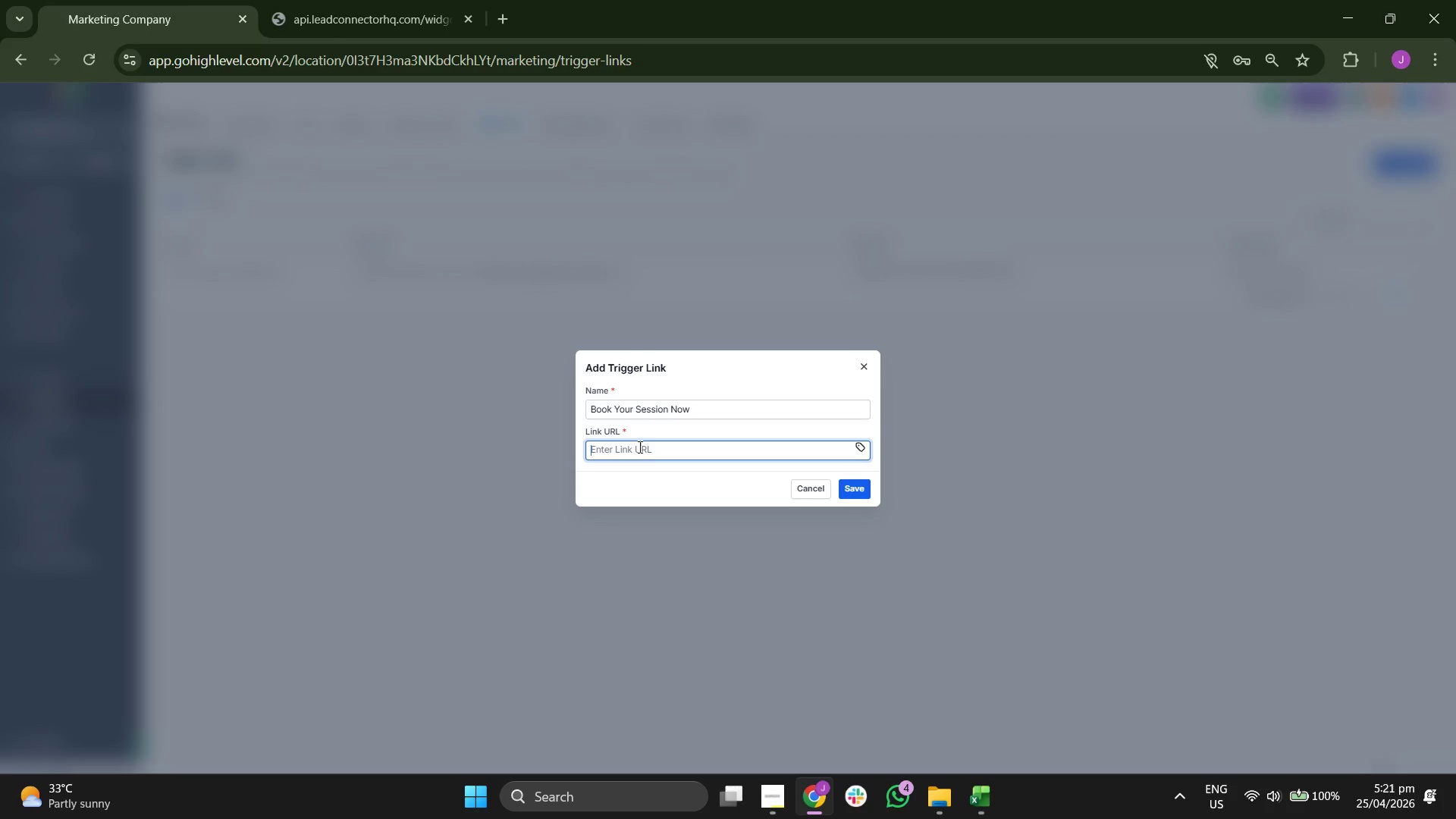 
key(Control+ControlLeft)
 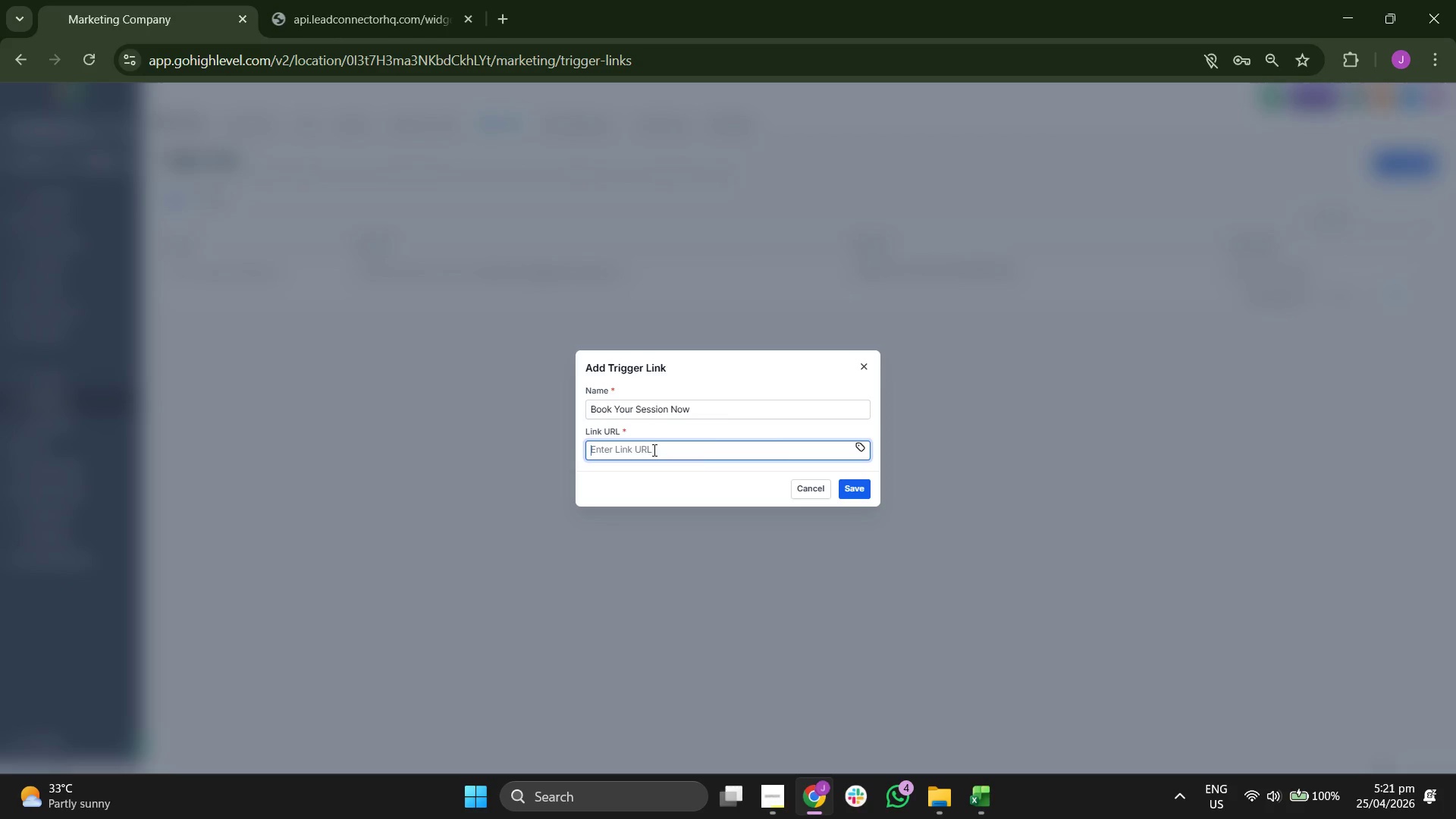 
key(Control+V)
 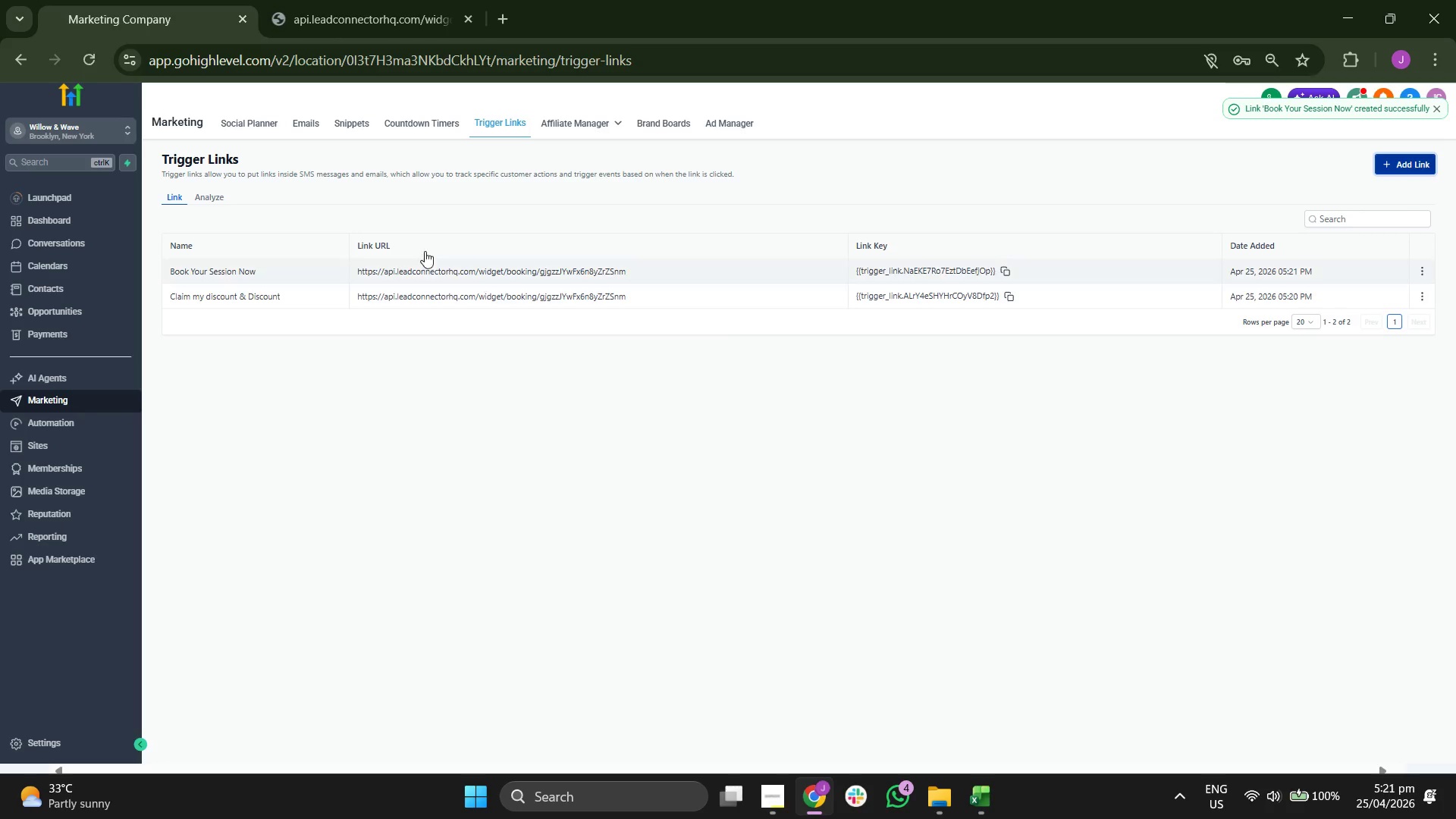 
wait(5.16)
 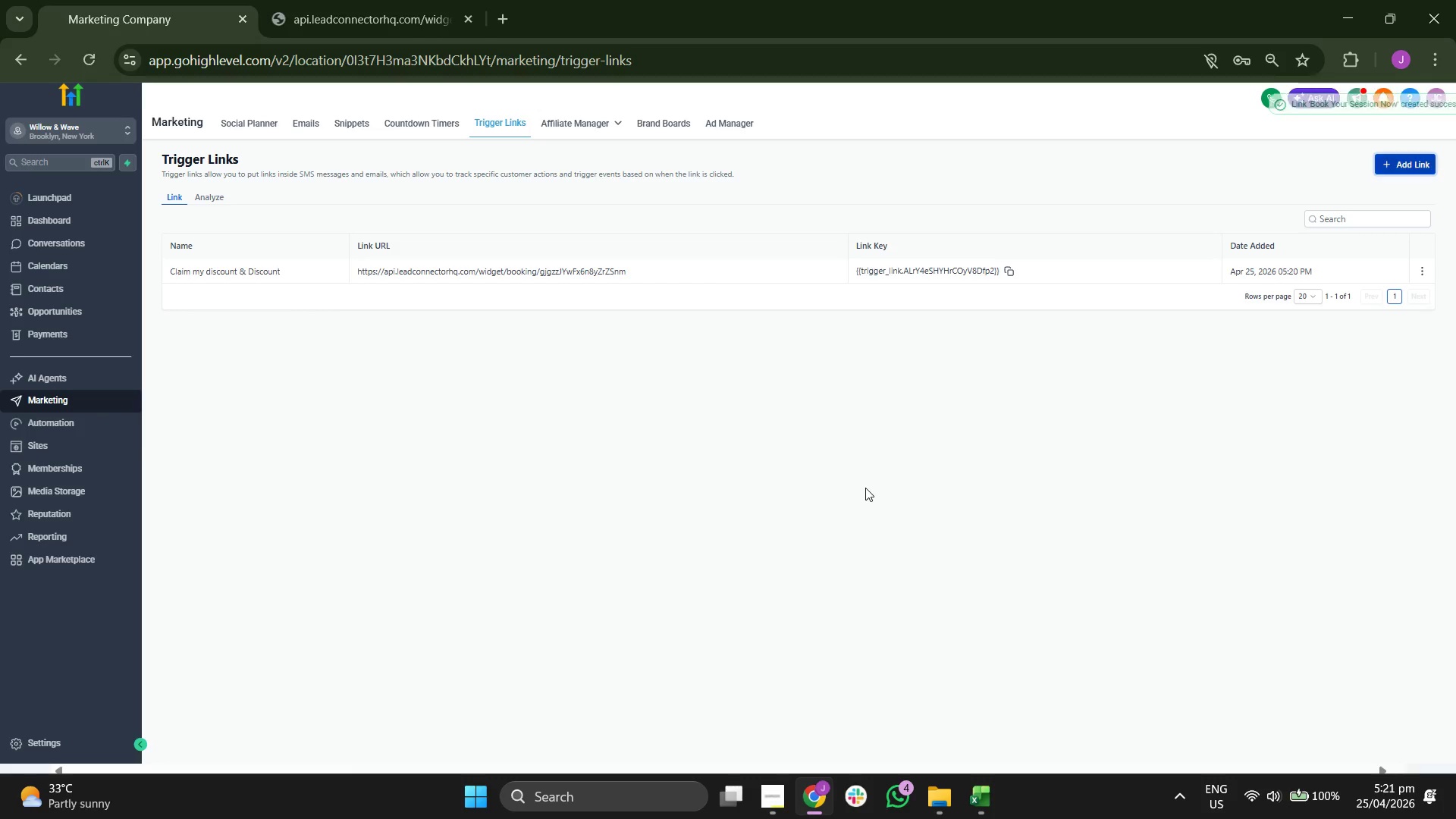 
left_click([82, 733])
 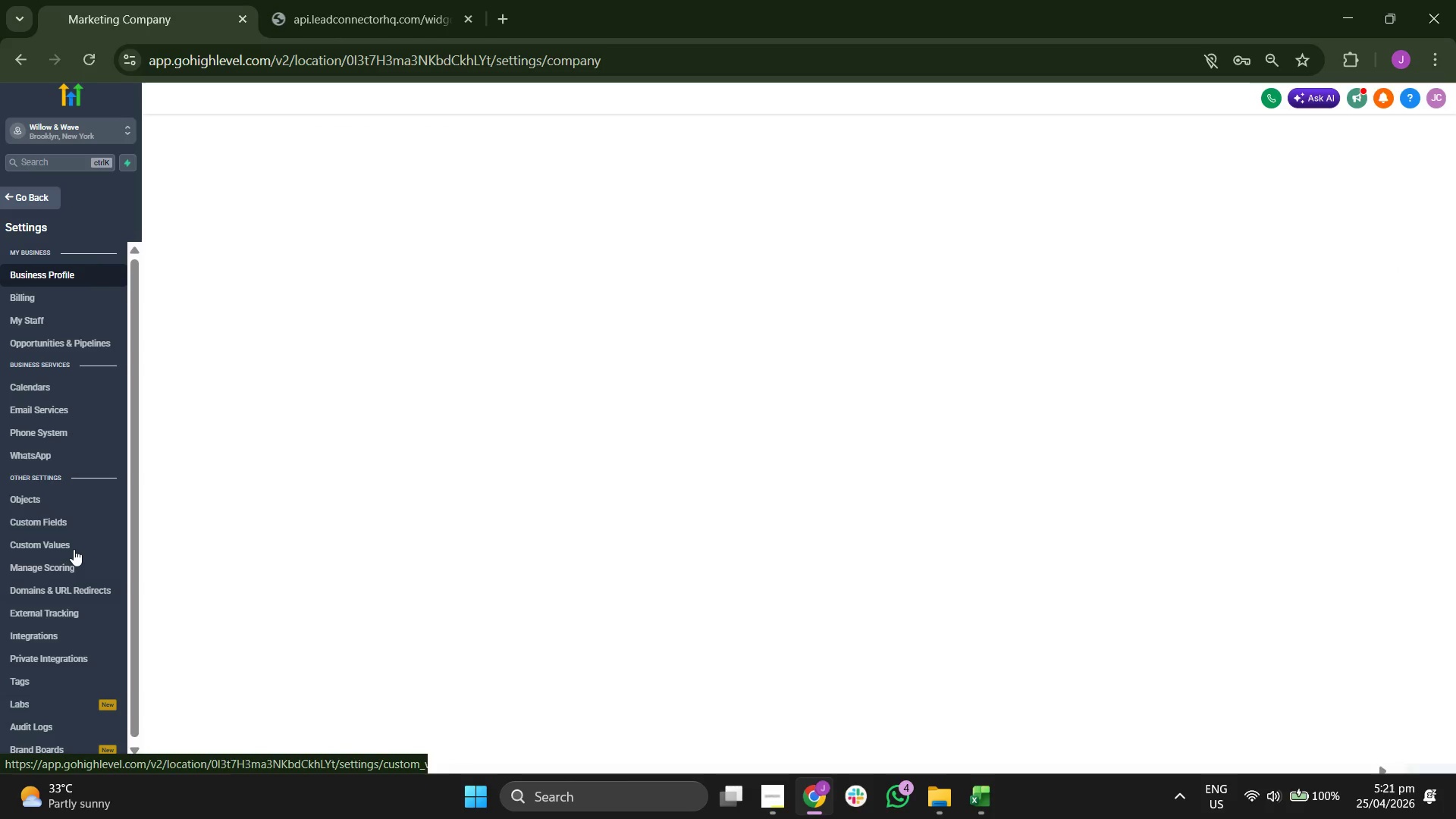 
left_click([74, 546])
 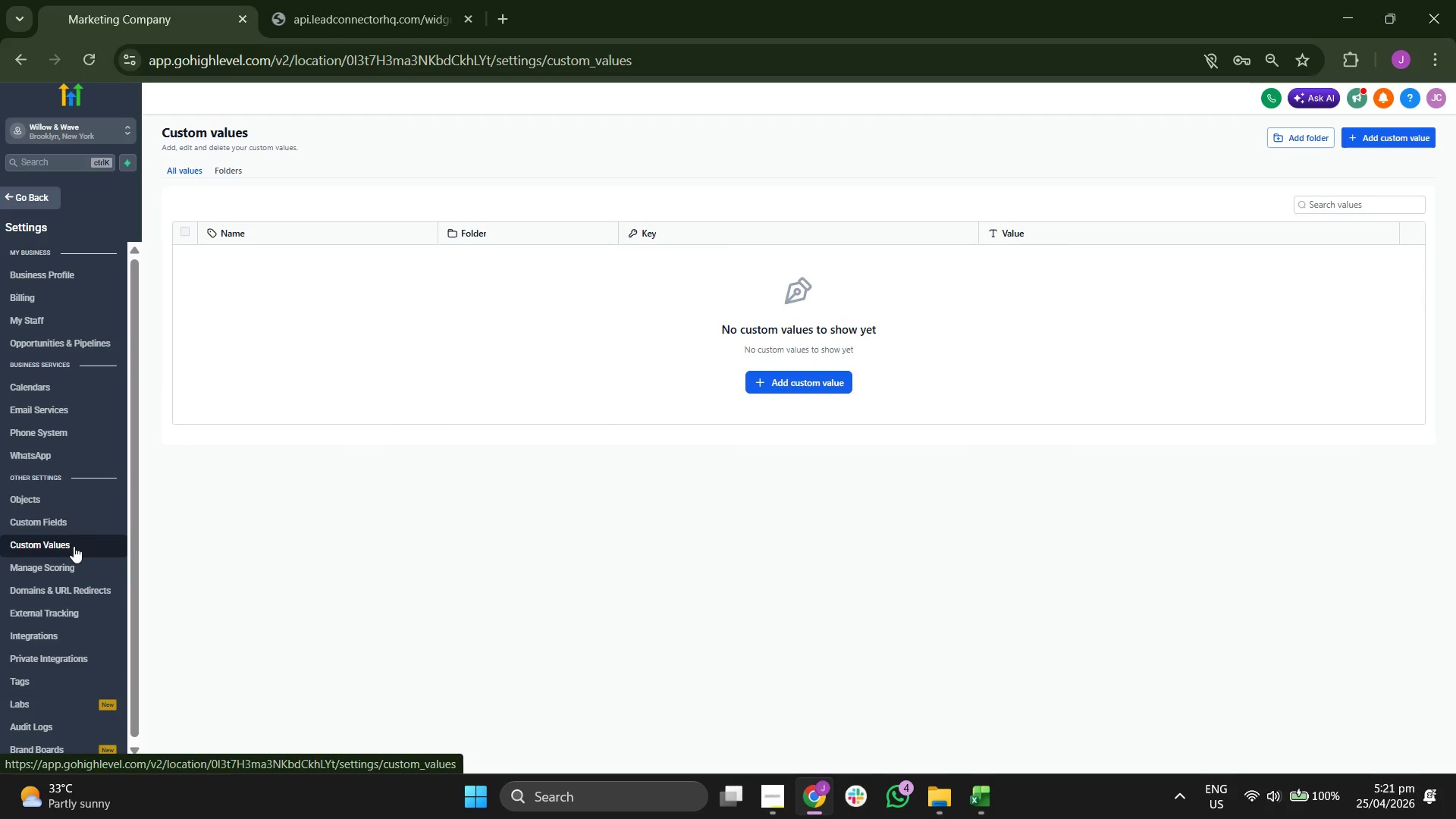 
mouse_move([757, 384])
 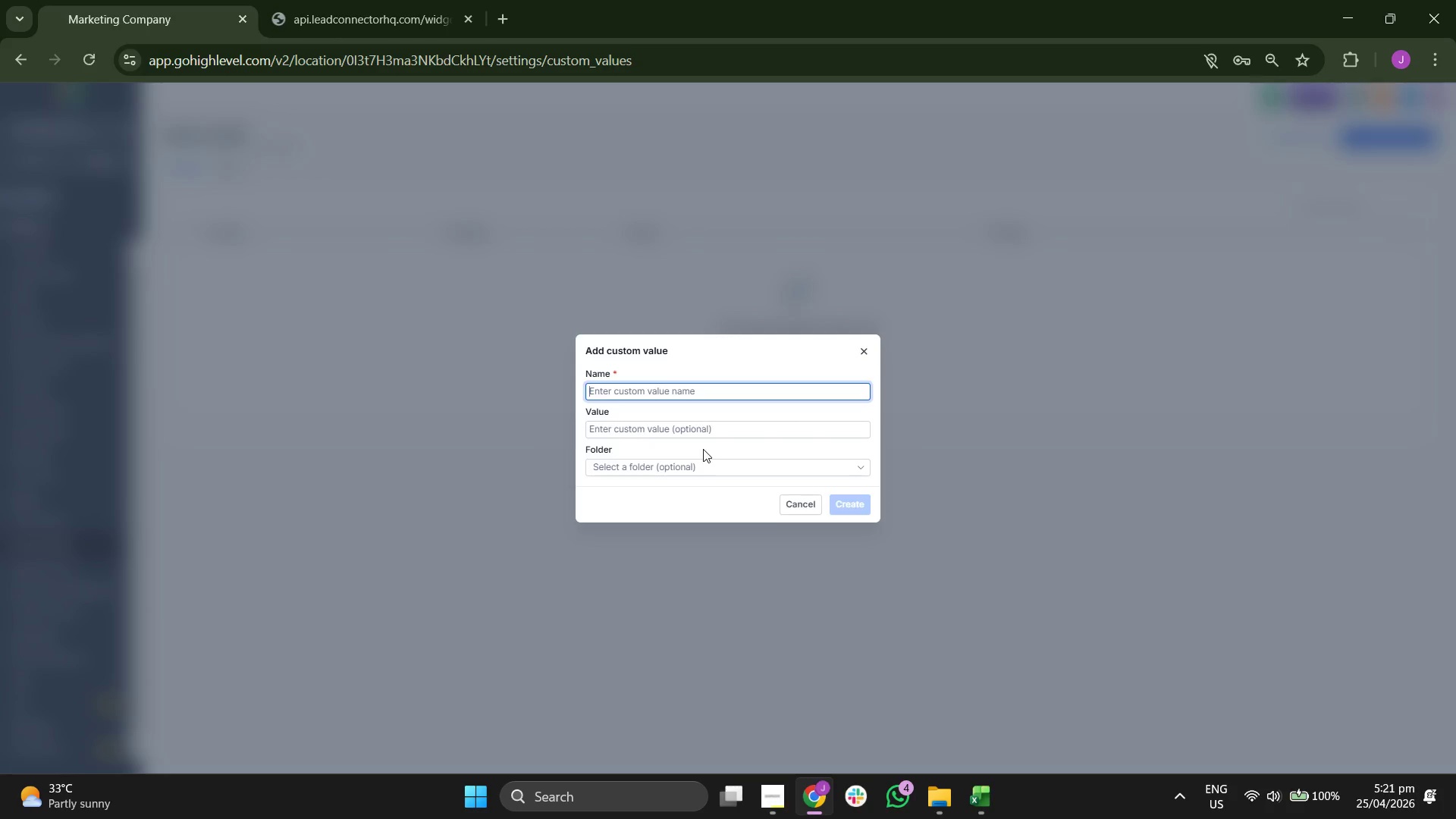 
type(as)
key(Backspace)
key(Backspace)
key(Backspace)
type(View Our Needle-Free Options)
 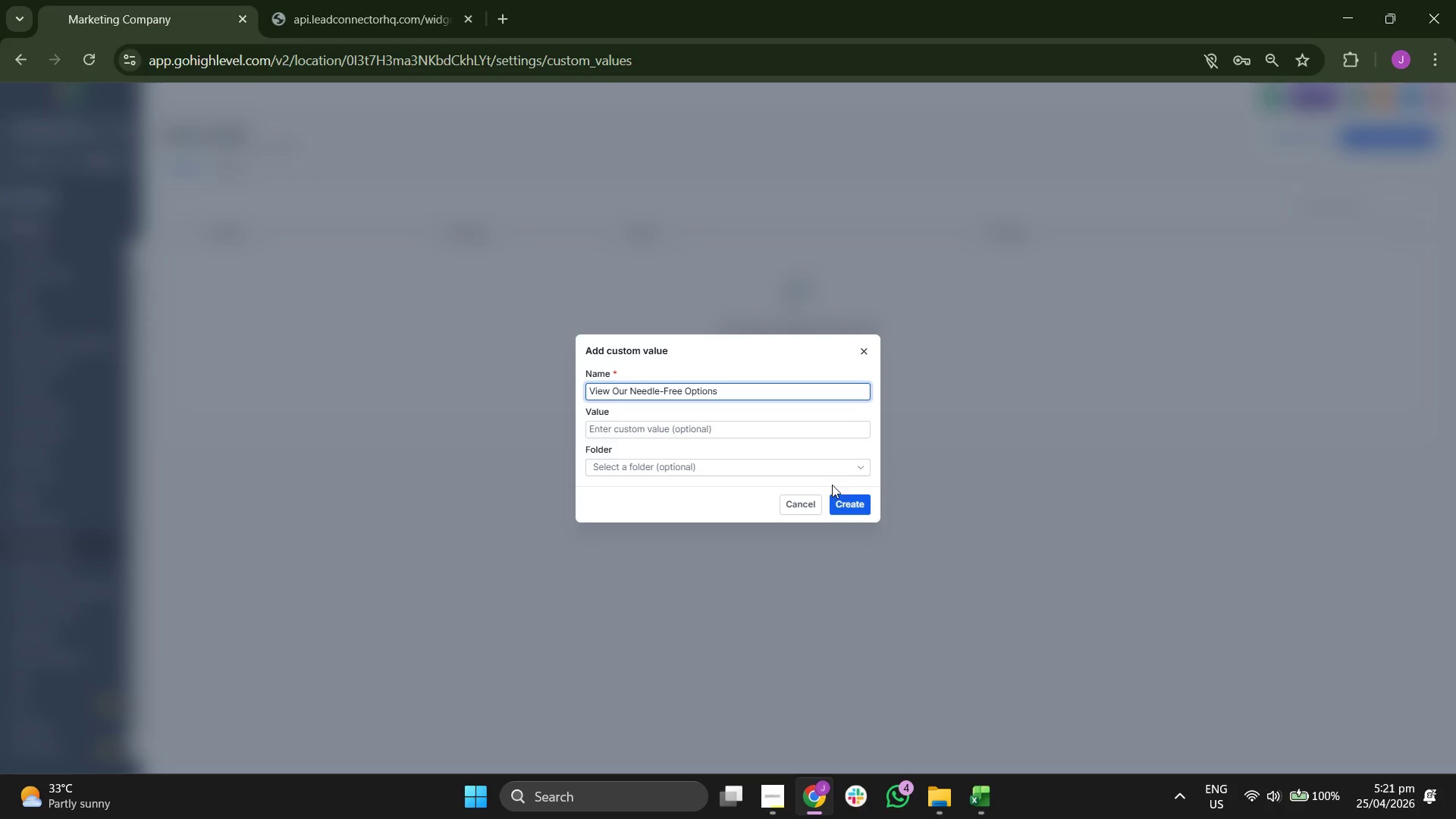 
left_click([841, 500])
 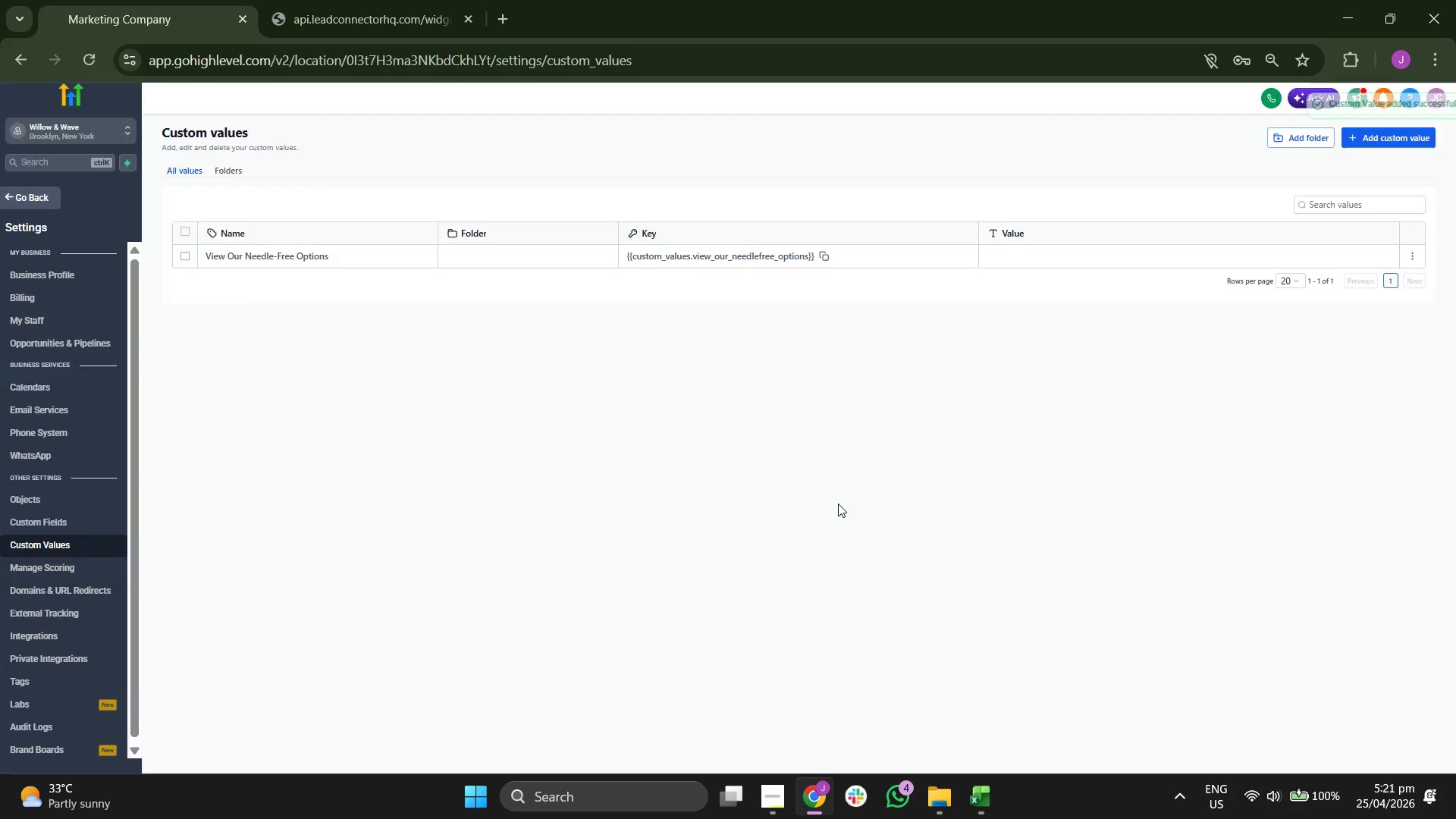 
wait(6.33)
 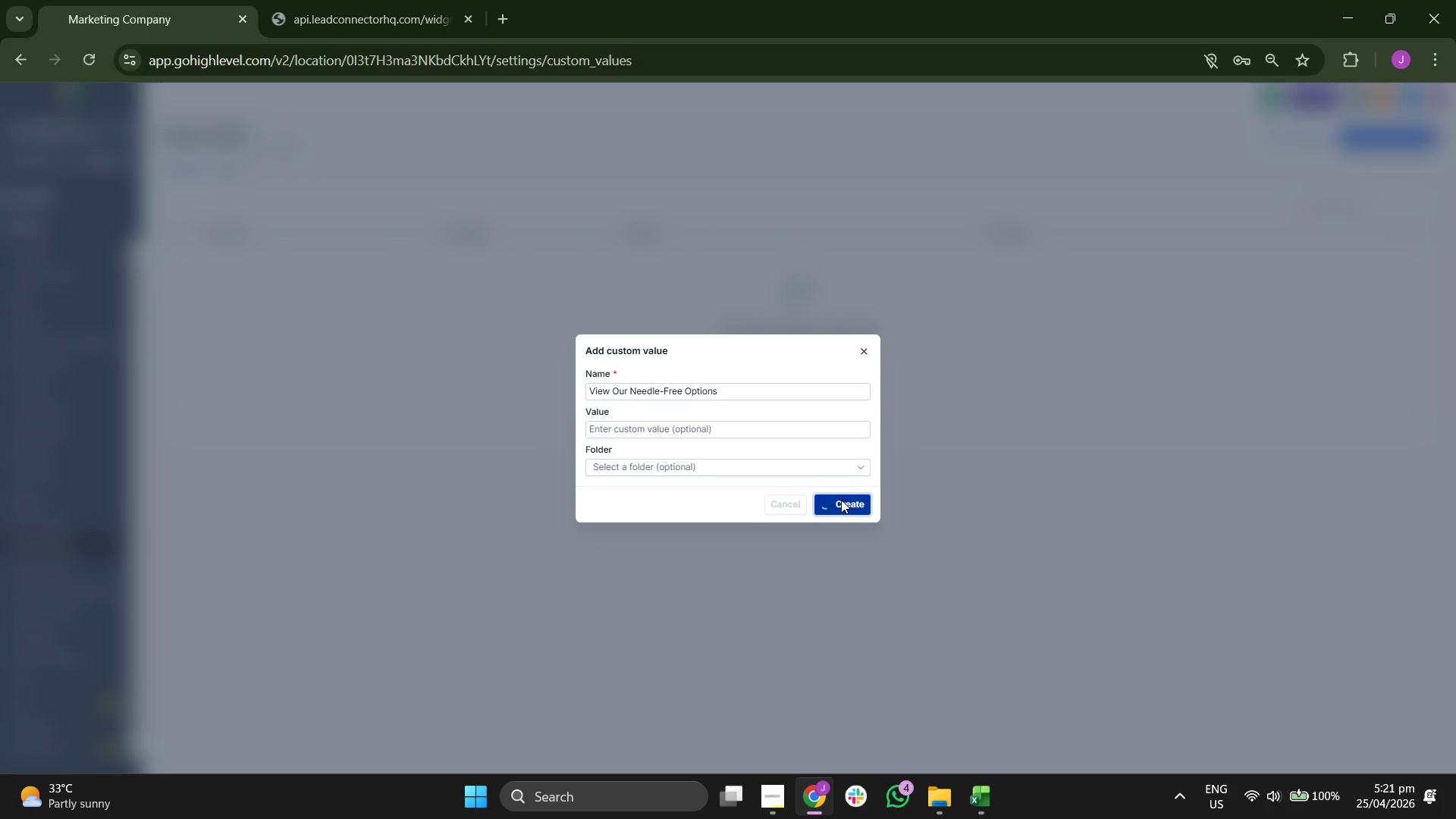 
left_click([30, 190])
 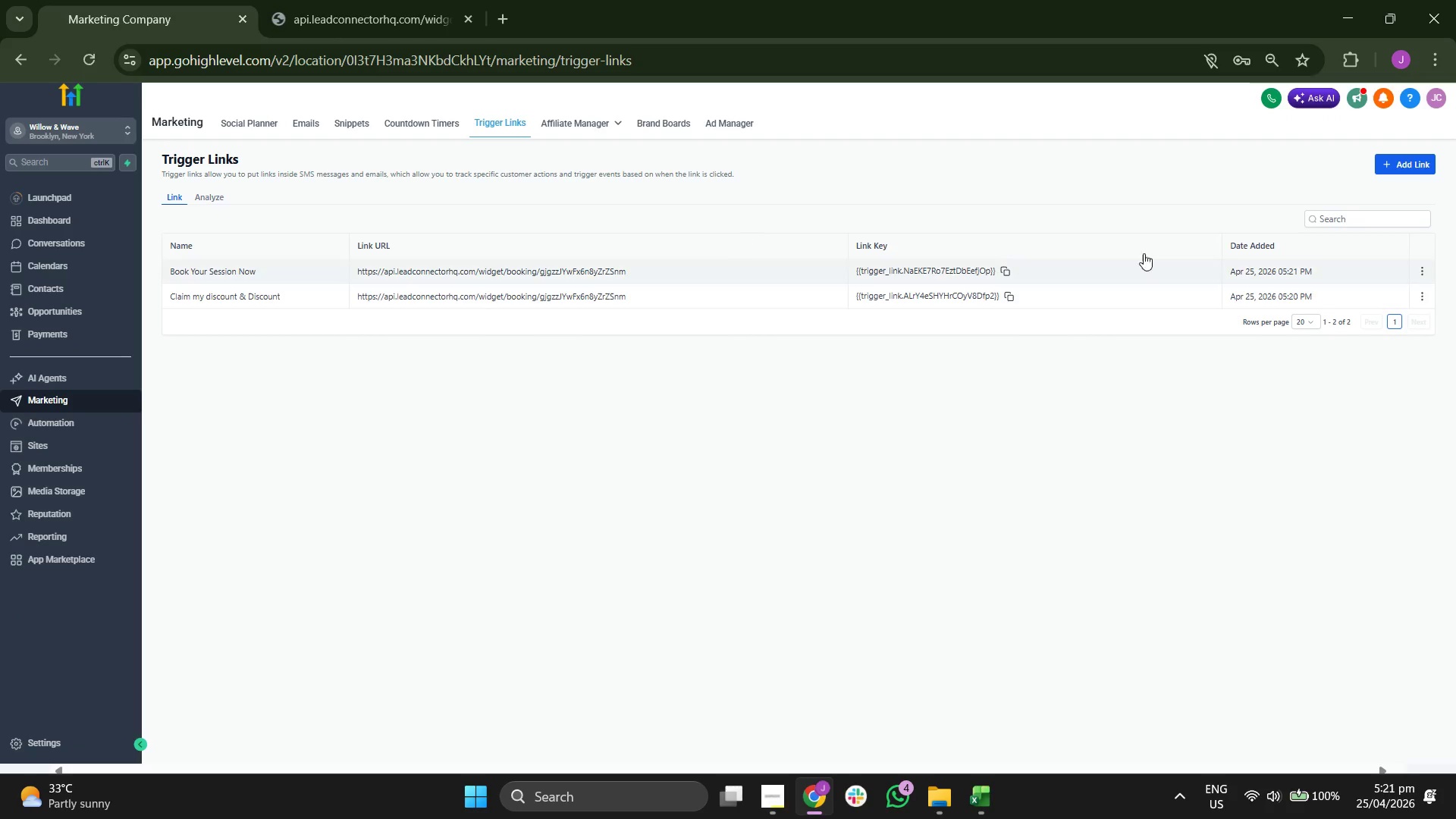 
left_click([1422, 163])
 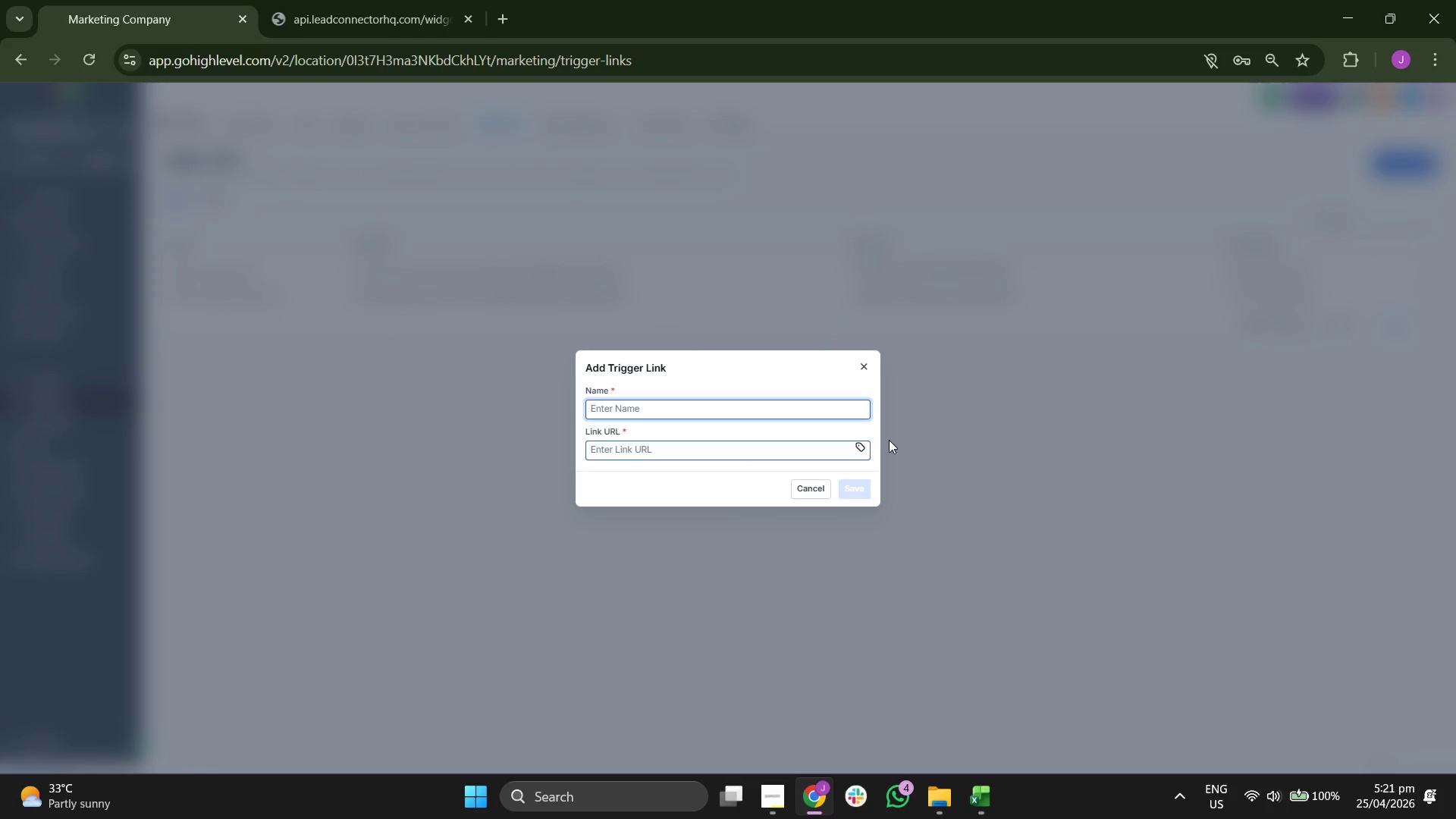 
left_click([863, 443])
 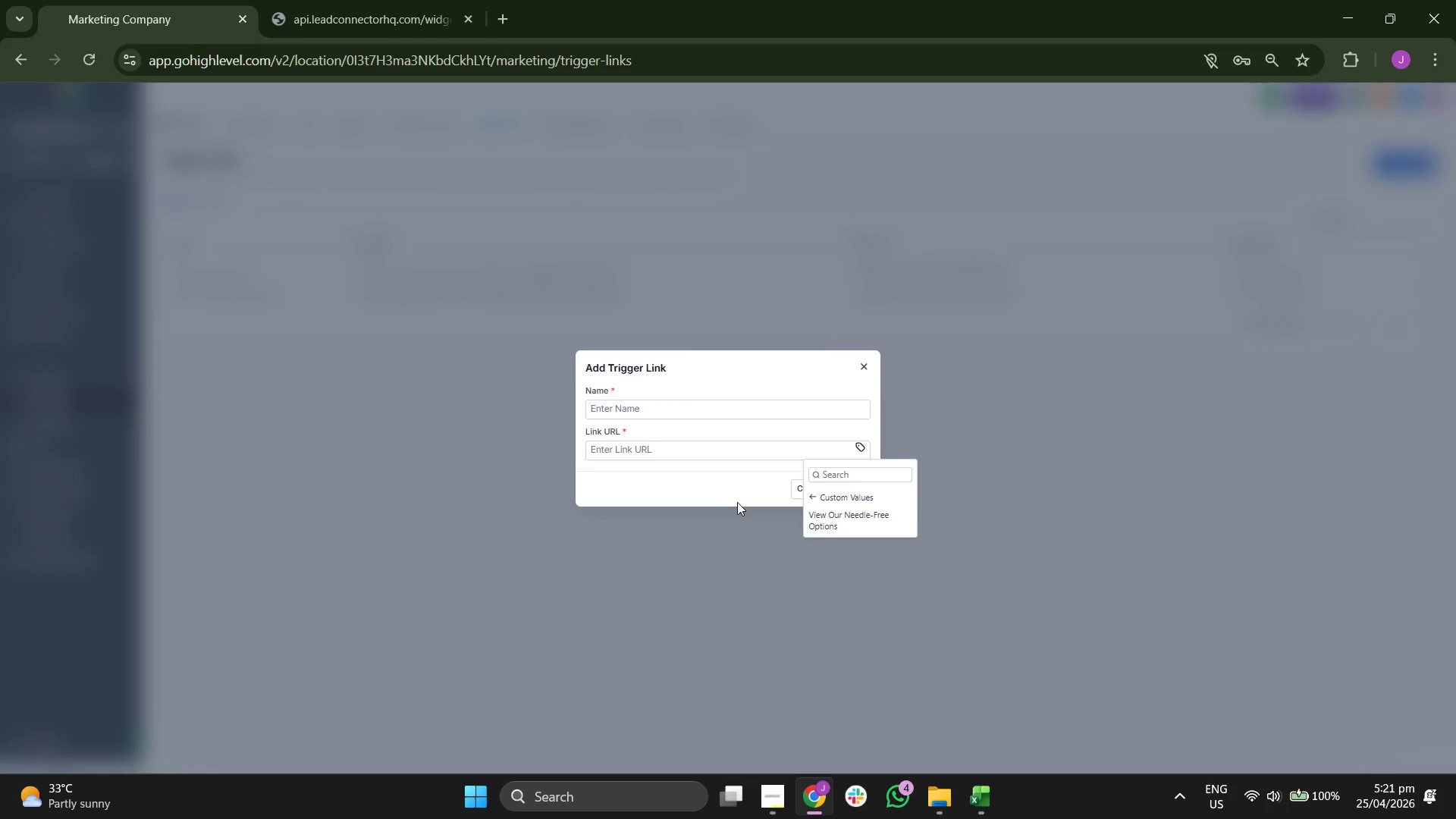 
left_click([836, 519])
 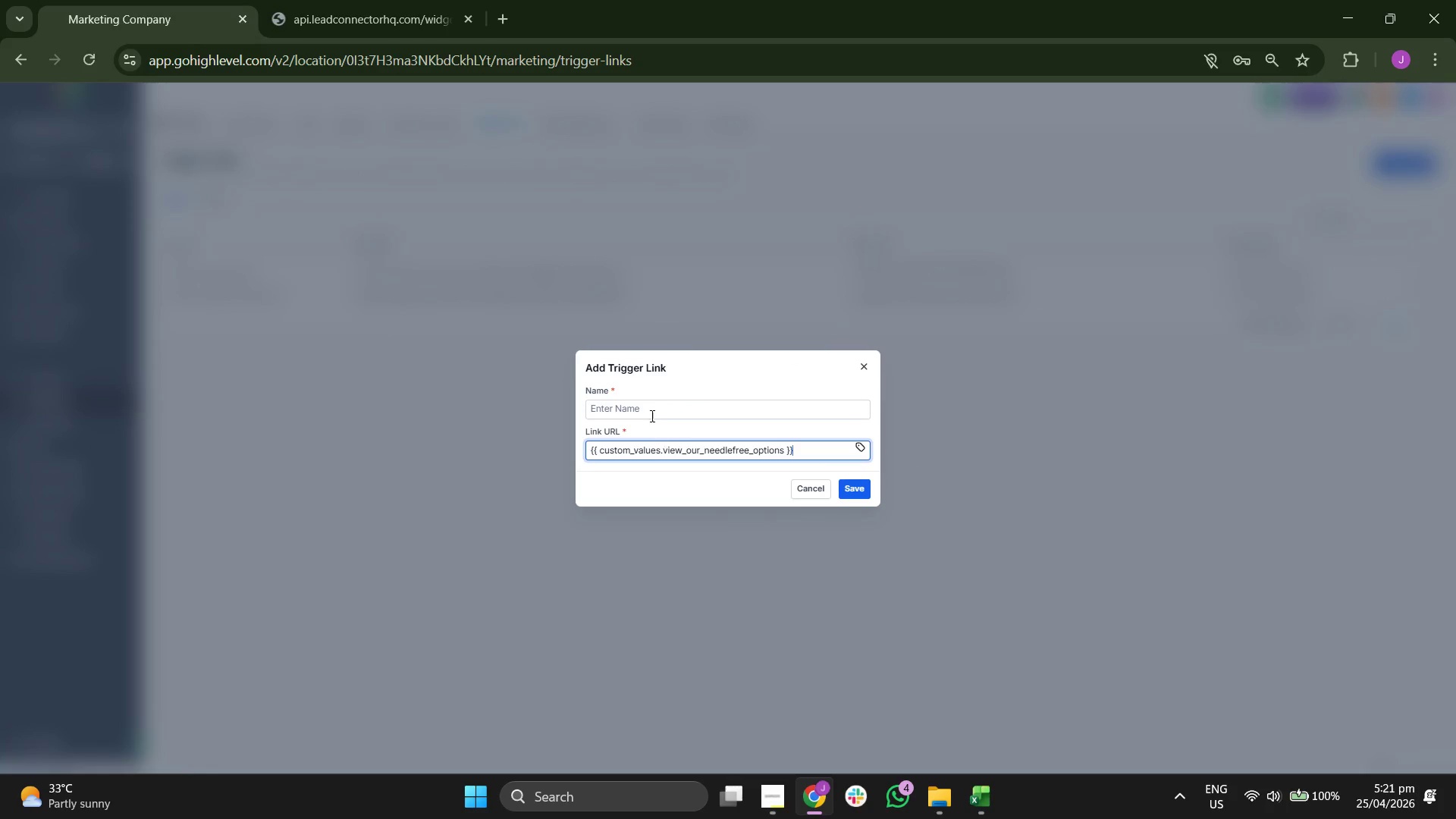 
left_click([650, 411])
 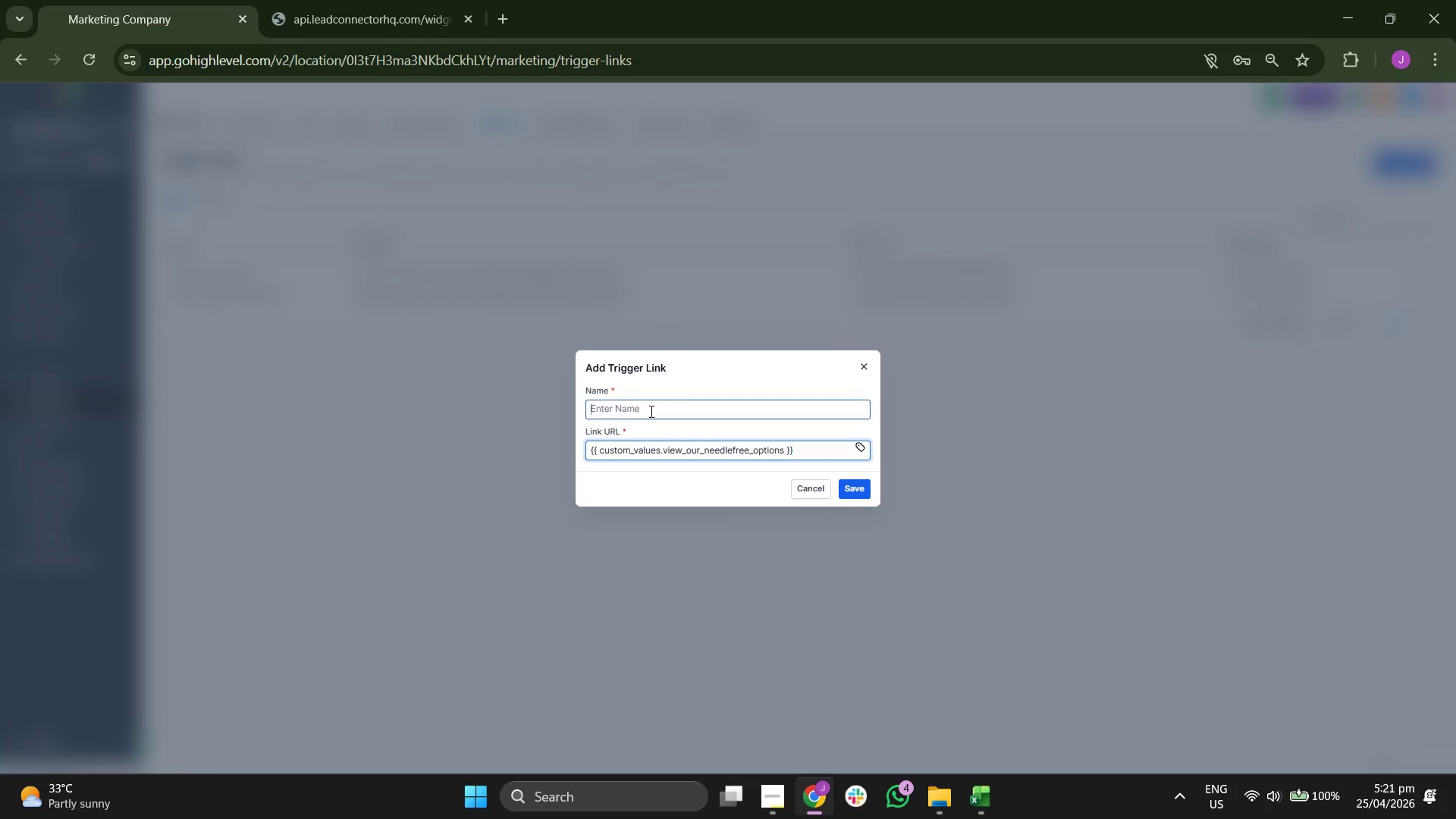 
type(View our needle free options)
 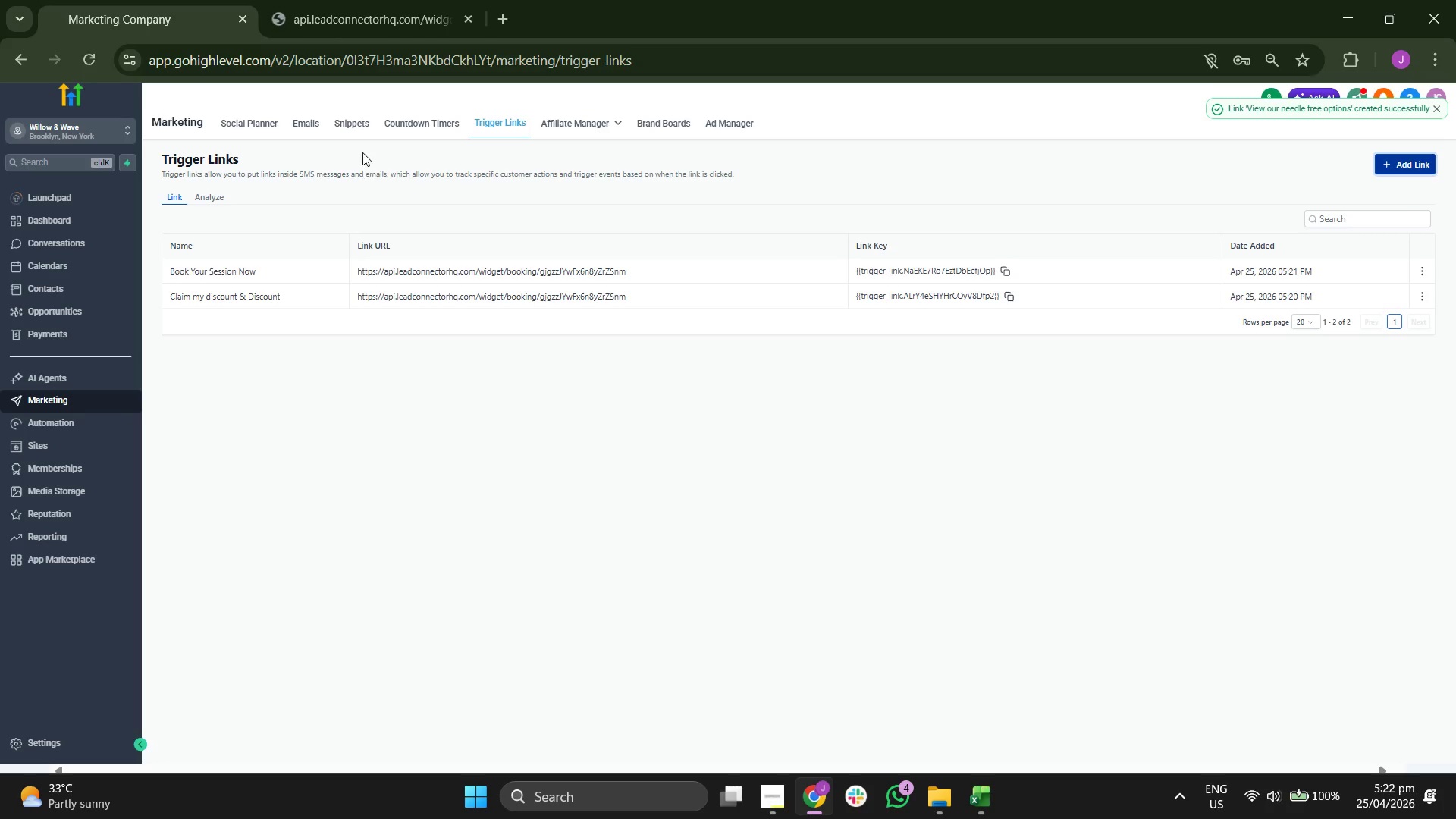 
left_click([300, 123])
 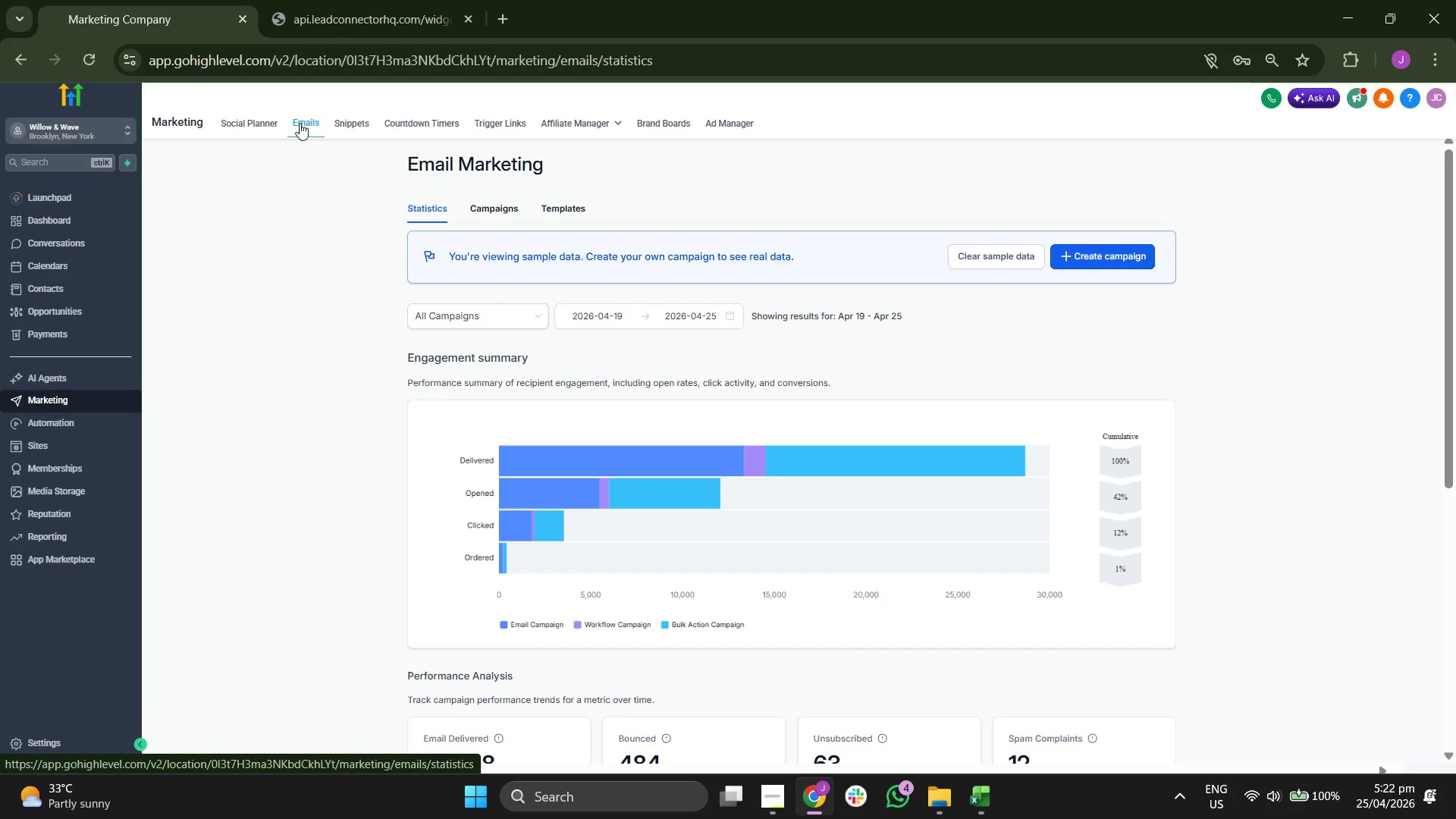 
left_click([554, 202])
 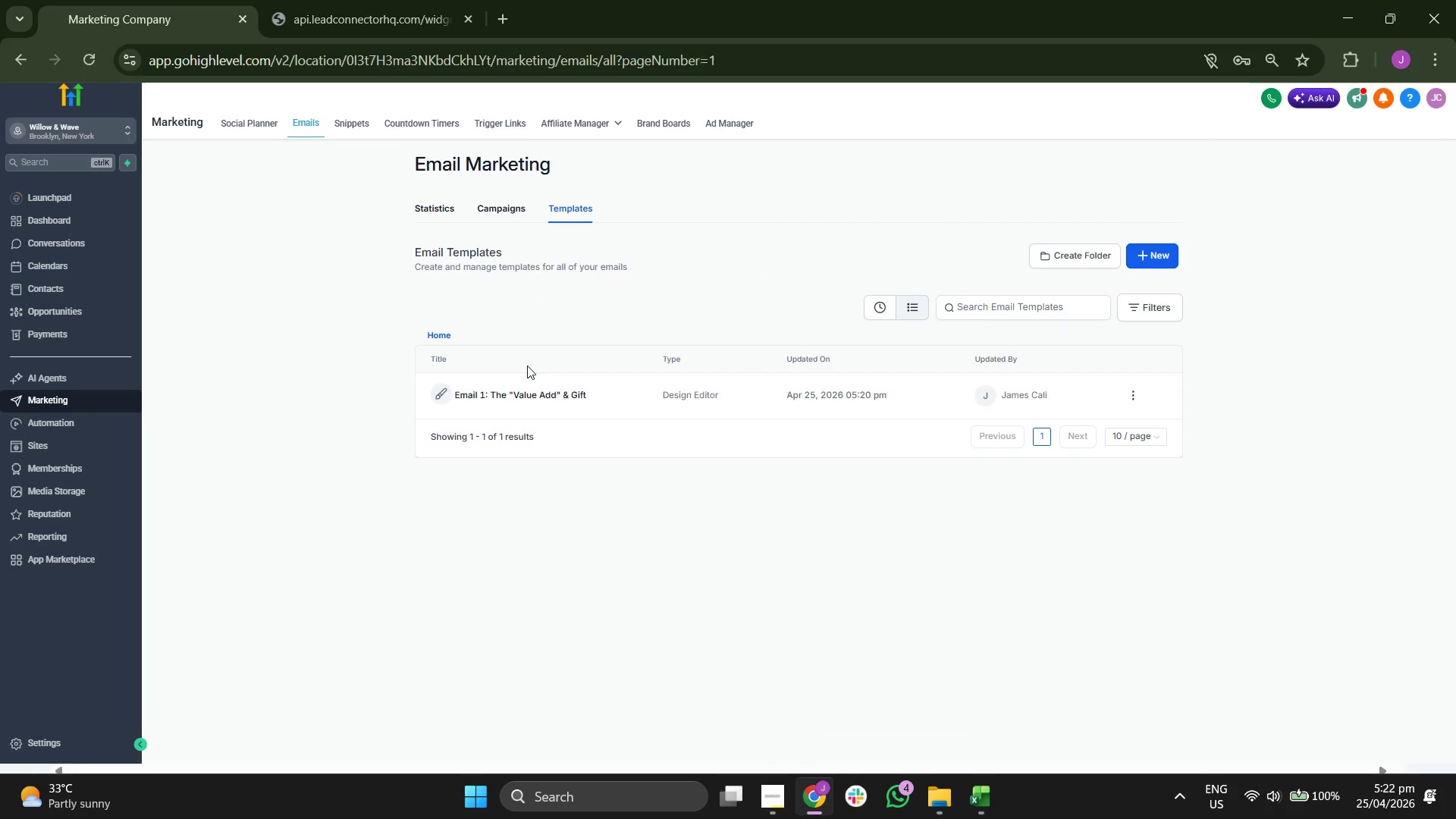 
left_click([514, 400])
 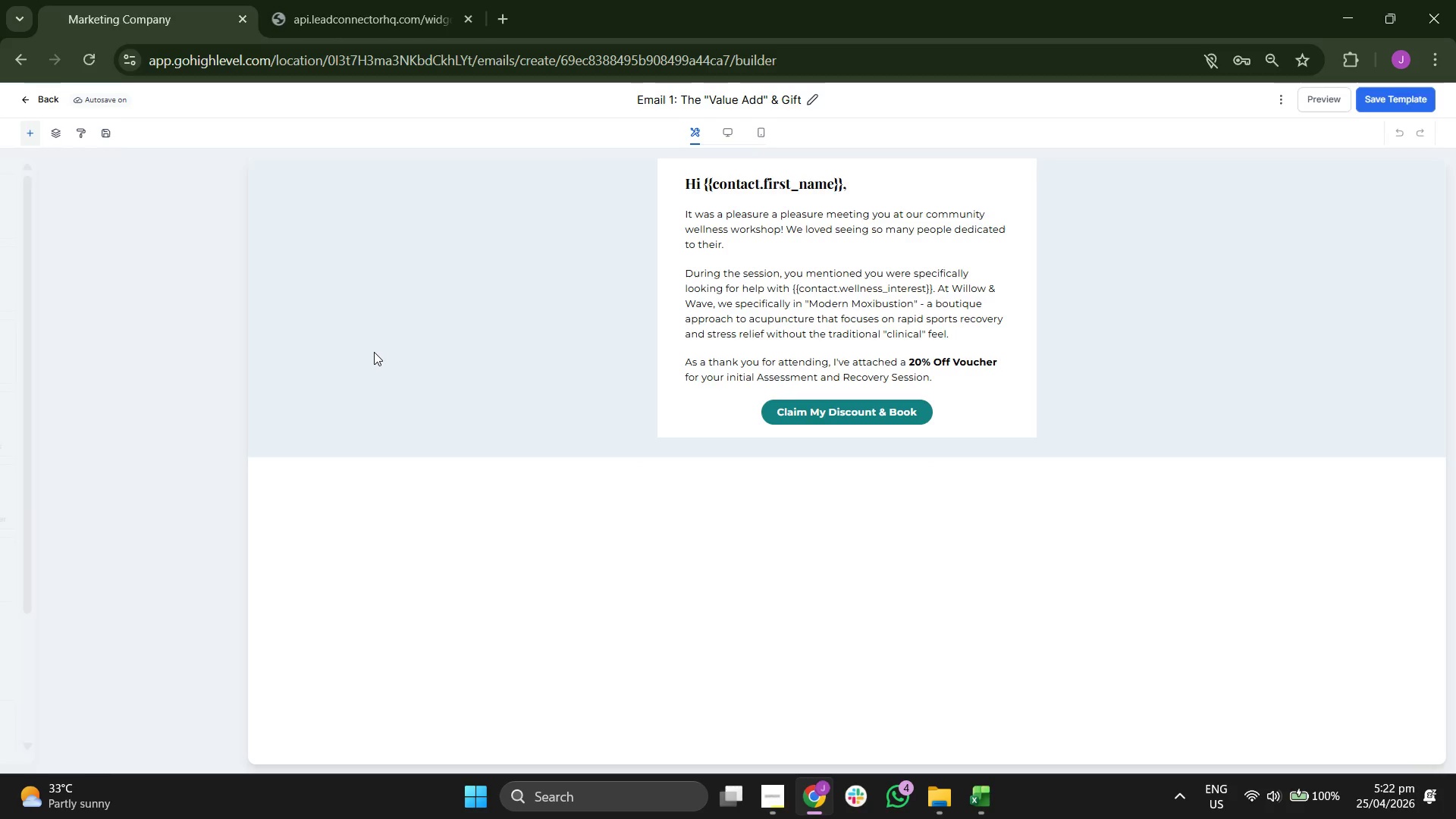 
wait(6.14)
 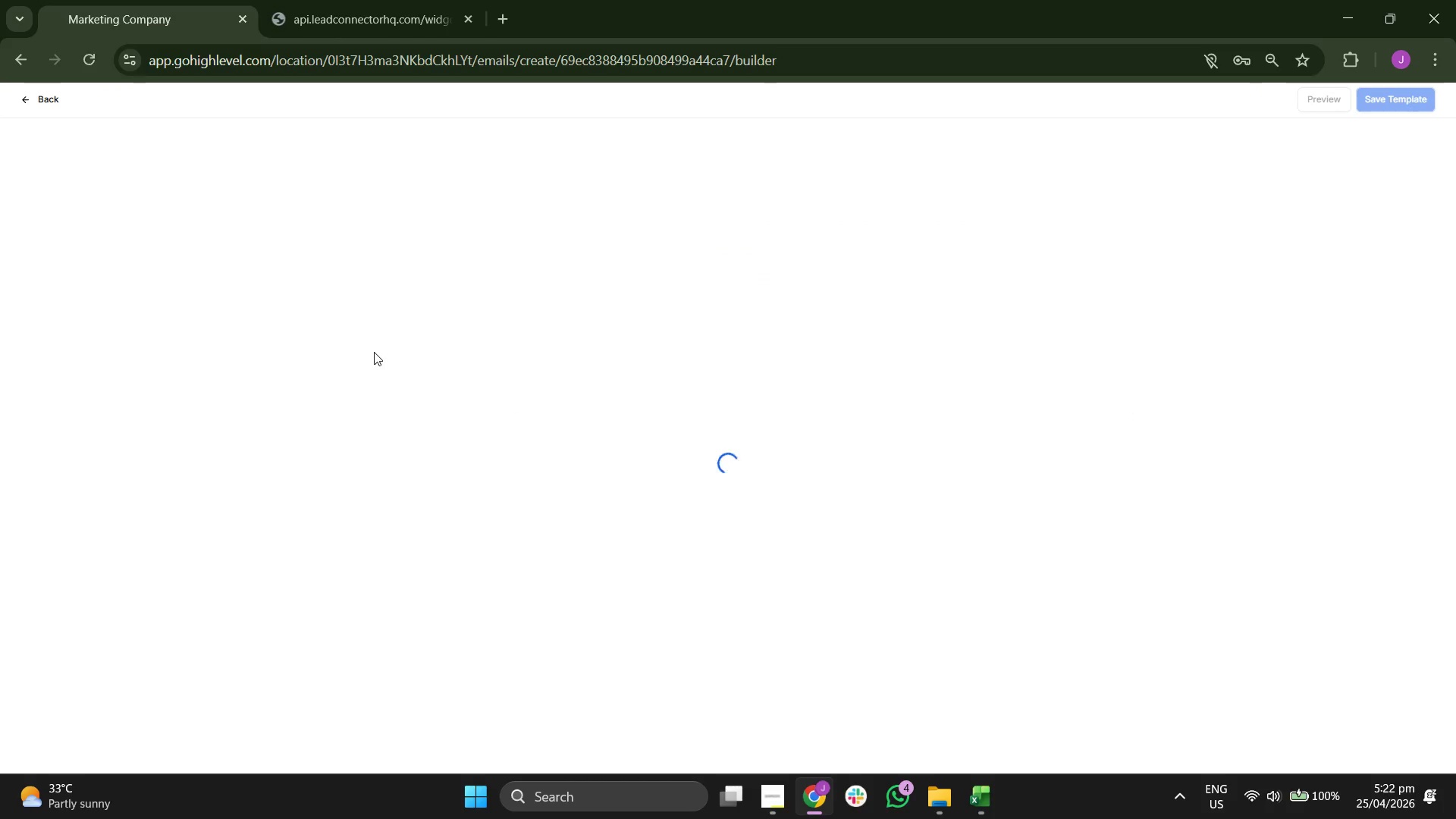 
left_click_drag(start_coordinate=[46, 191], to_coordinate=[774, 410])
 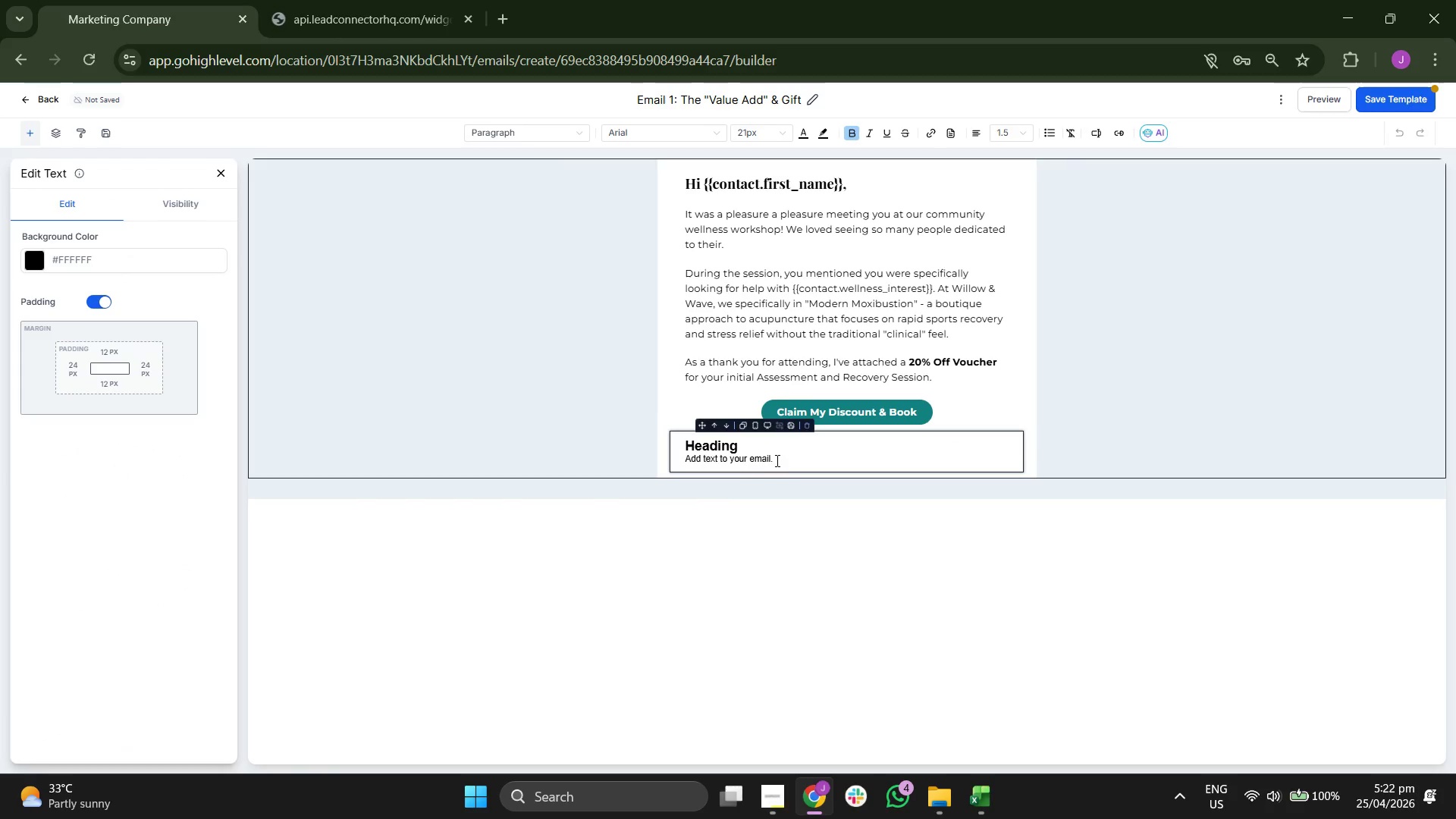 
double_click([777, 460])
 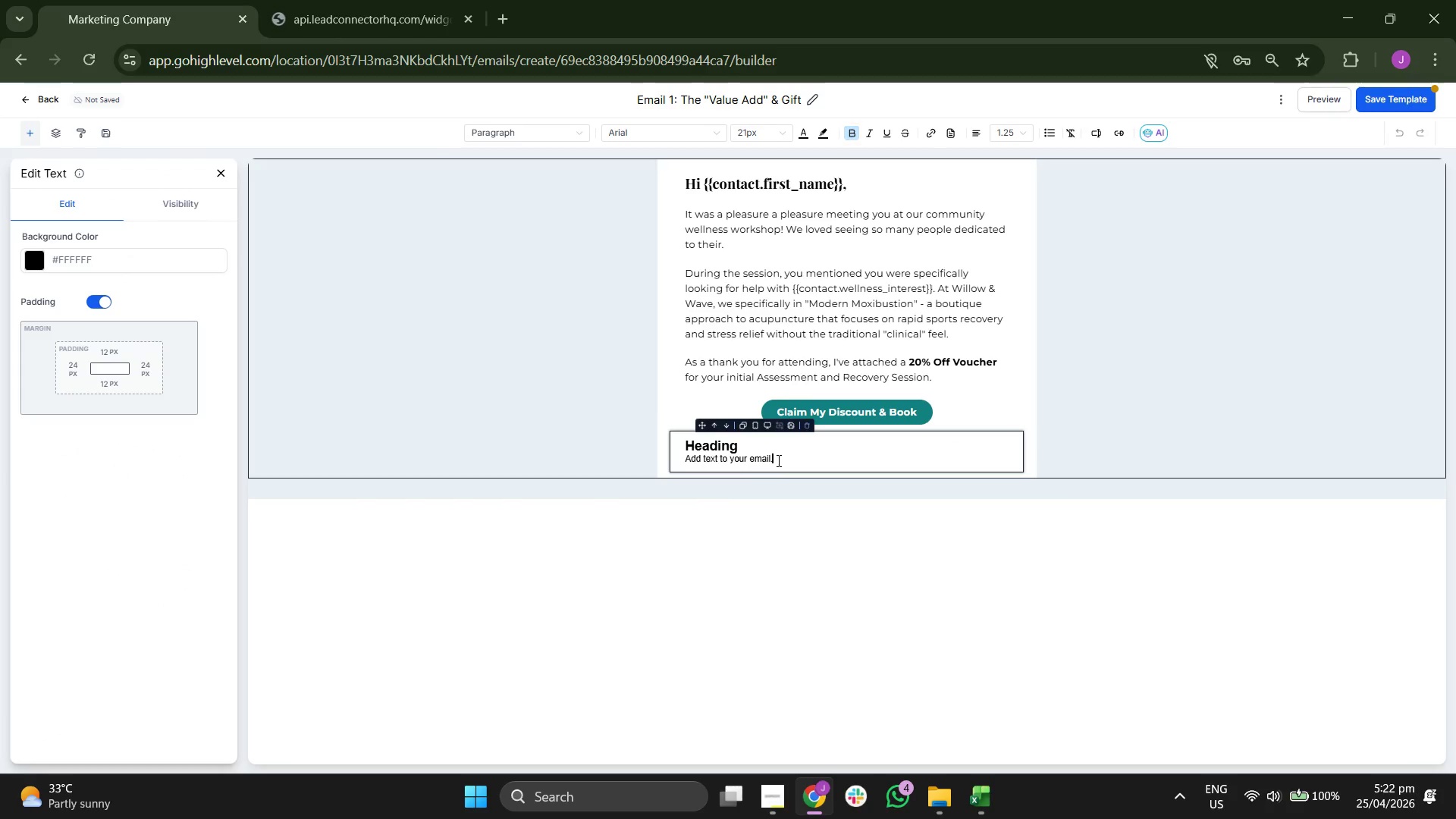 
triple_click([777, 460])
 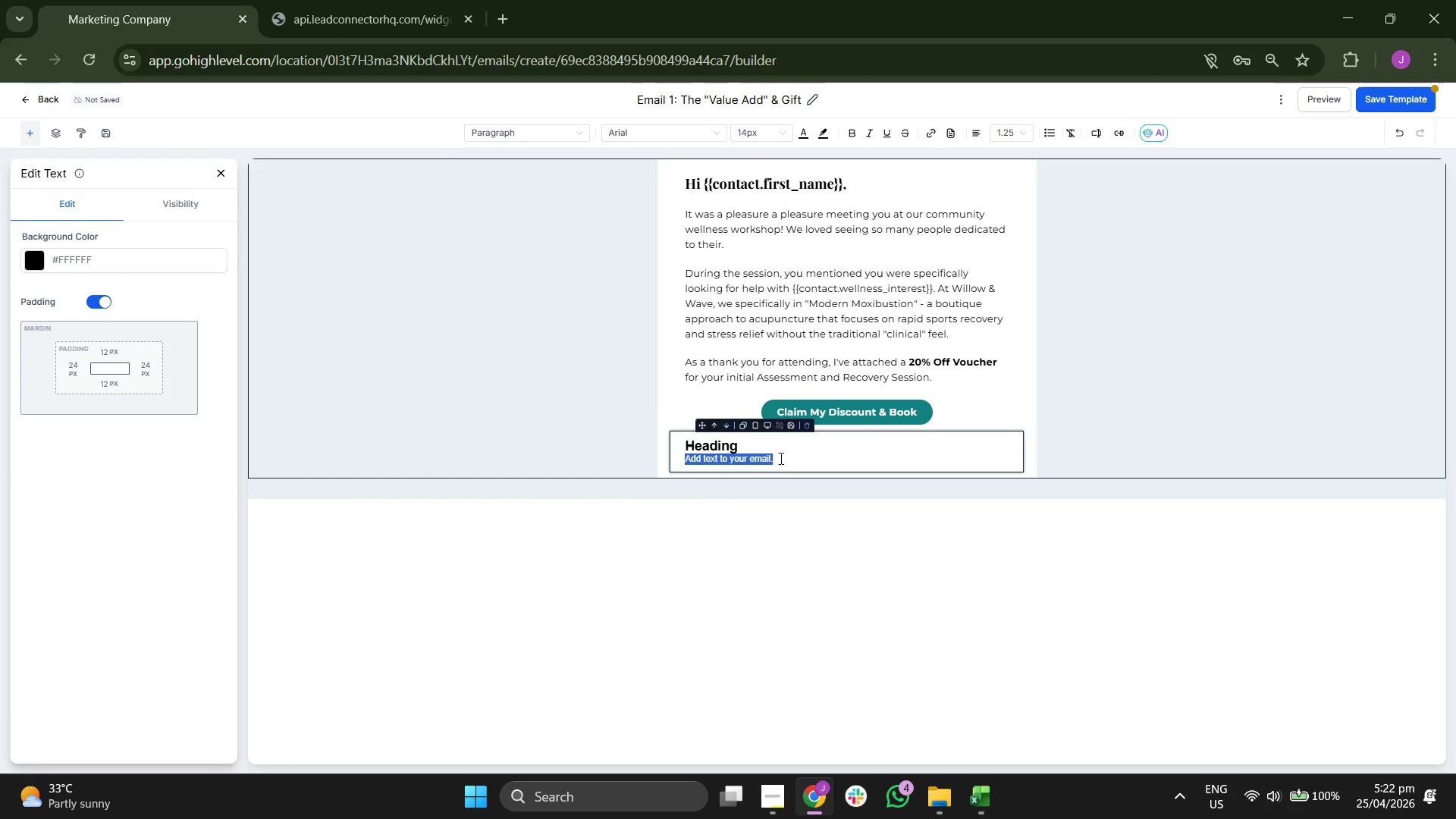 
key(Backslash)
 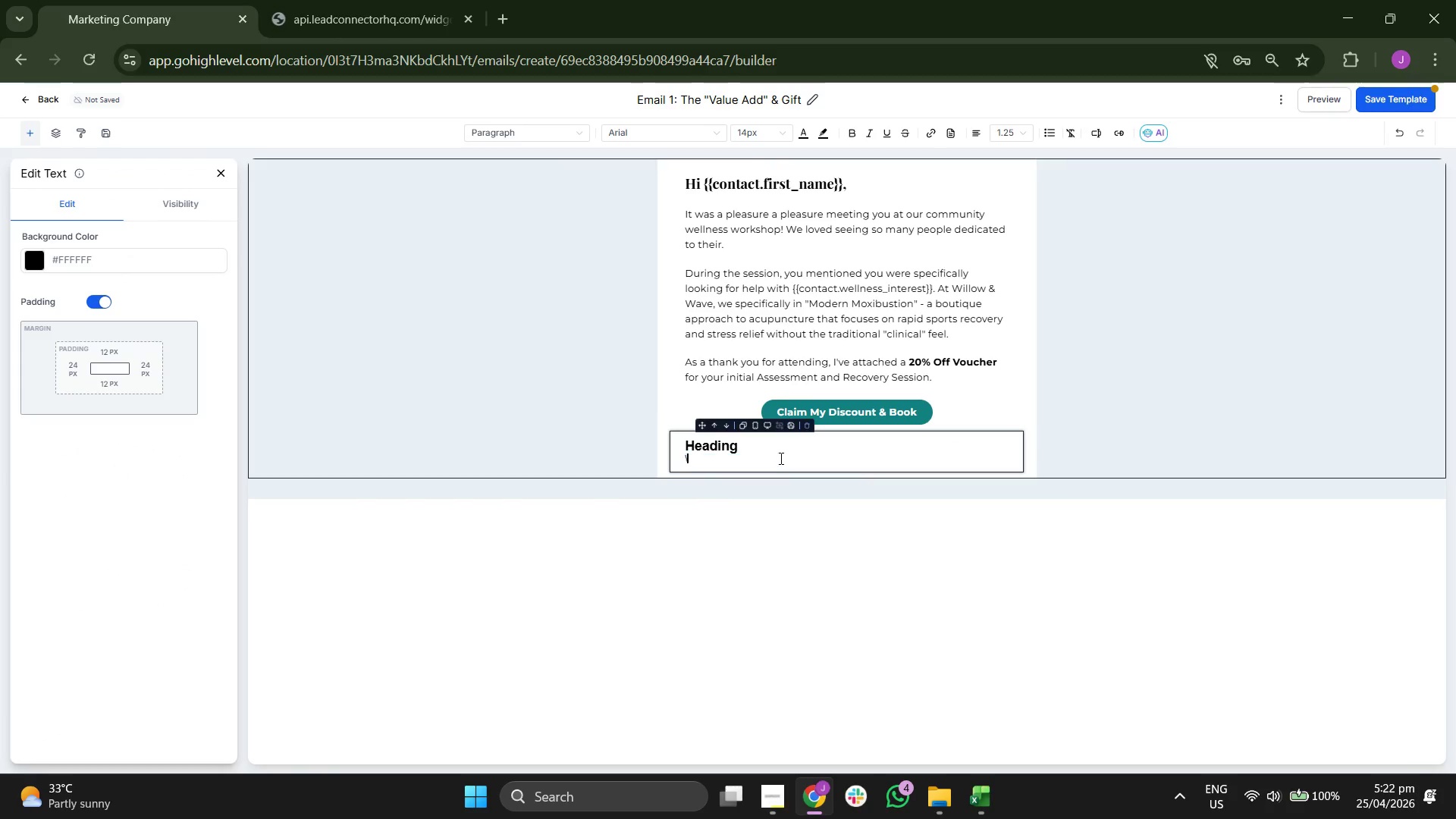 
key(Backslash)
 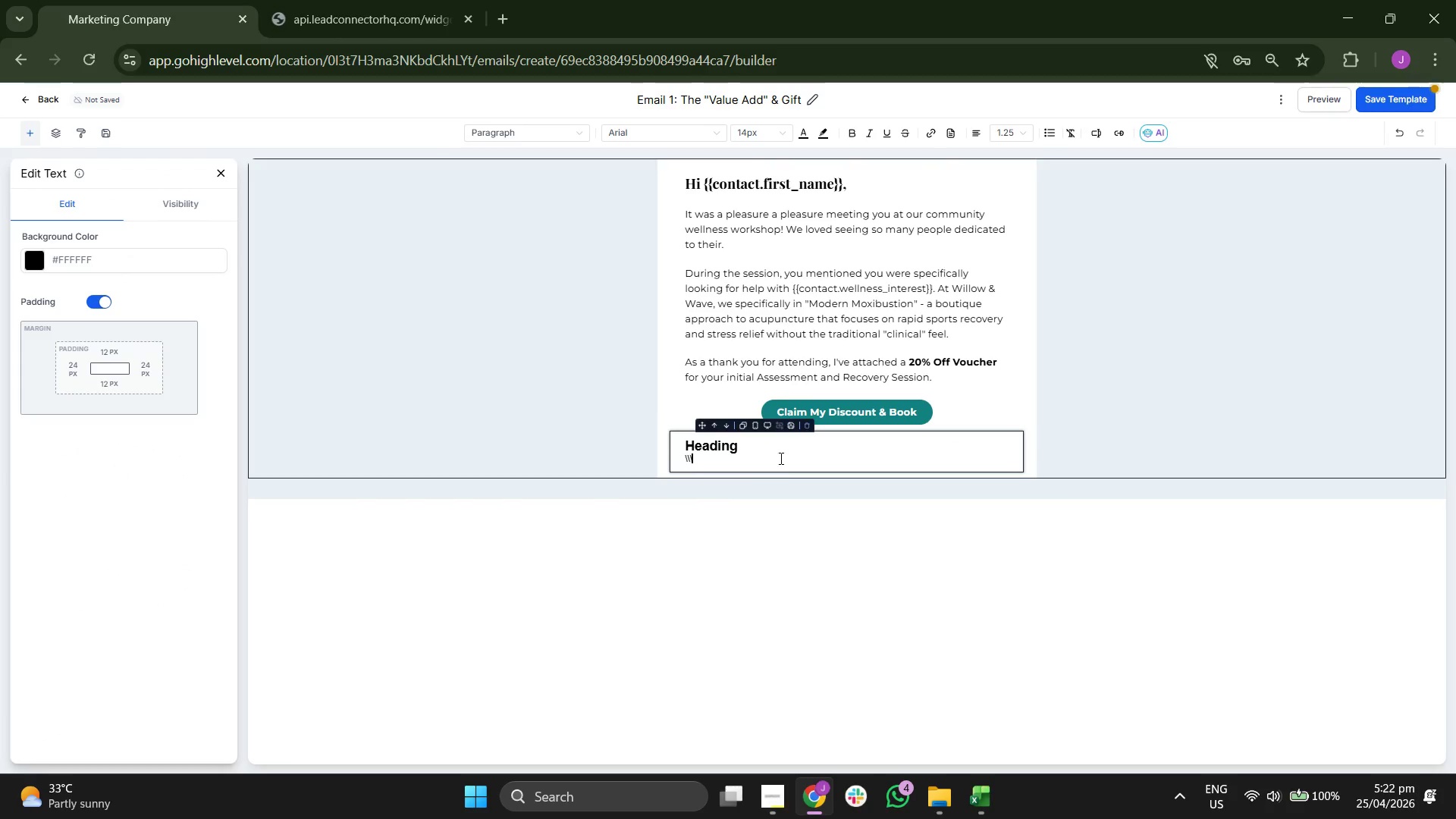 
key(Backslash)
 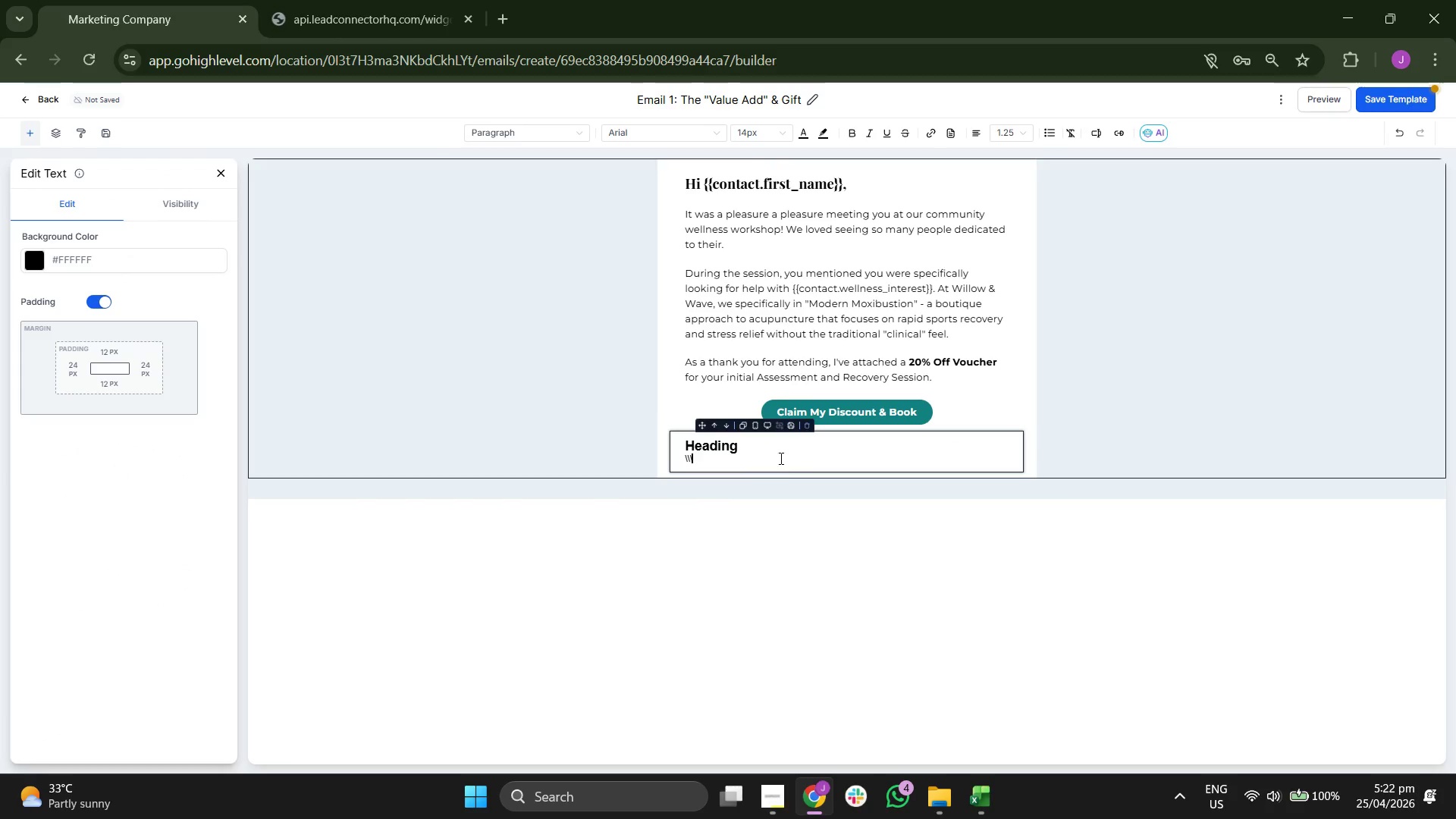 
key(Backslash)
 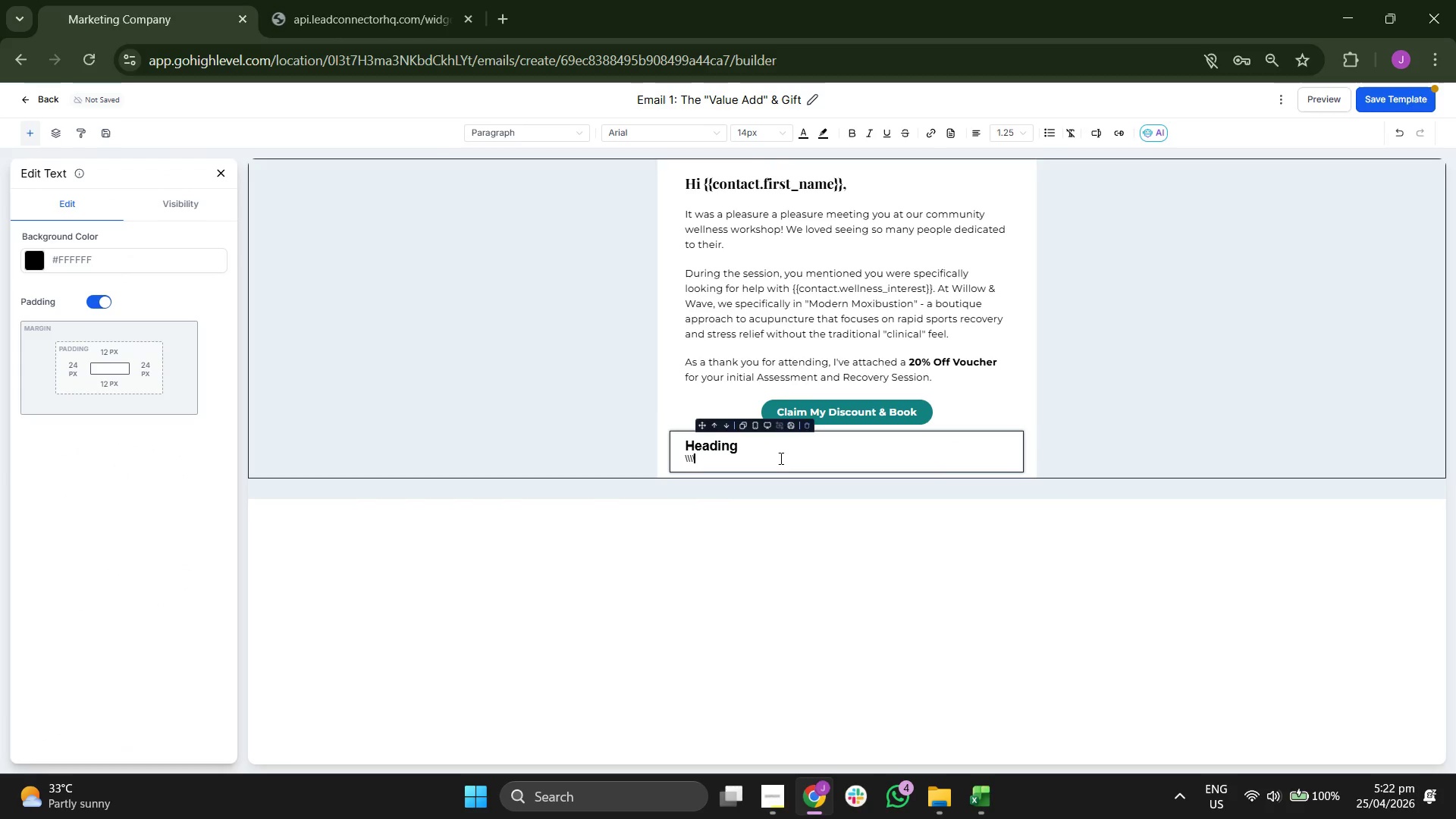 
hold_key(key=Backspace, duration=1.03)
 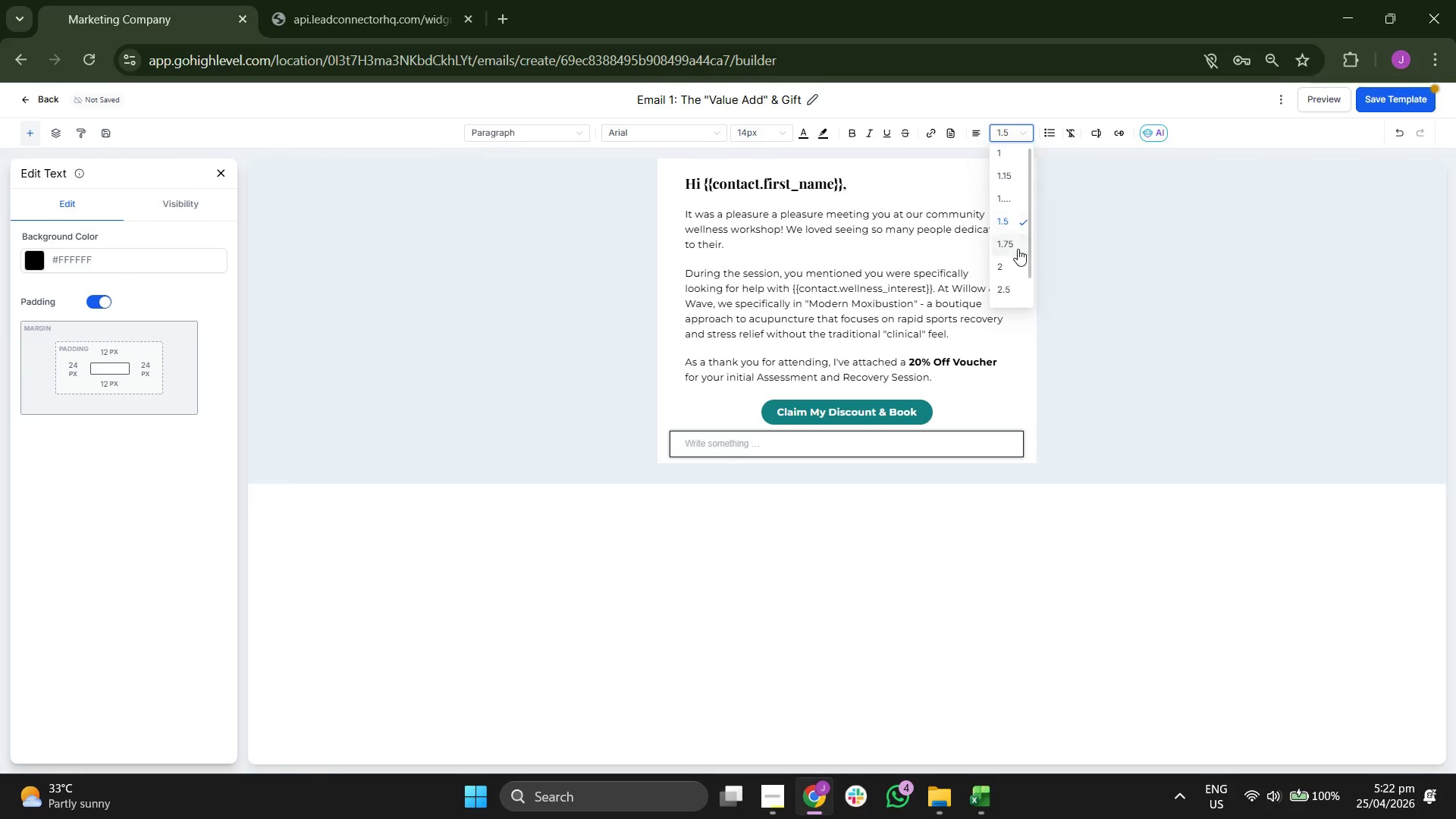 
left_click([770, 140])
 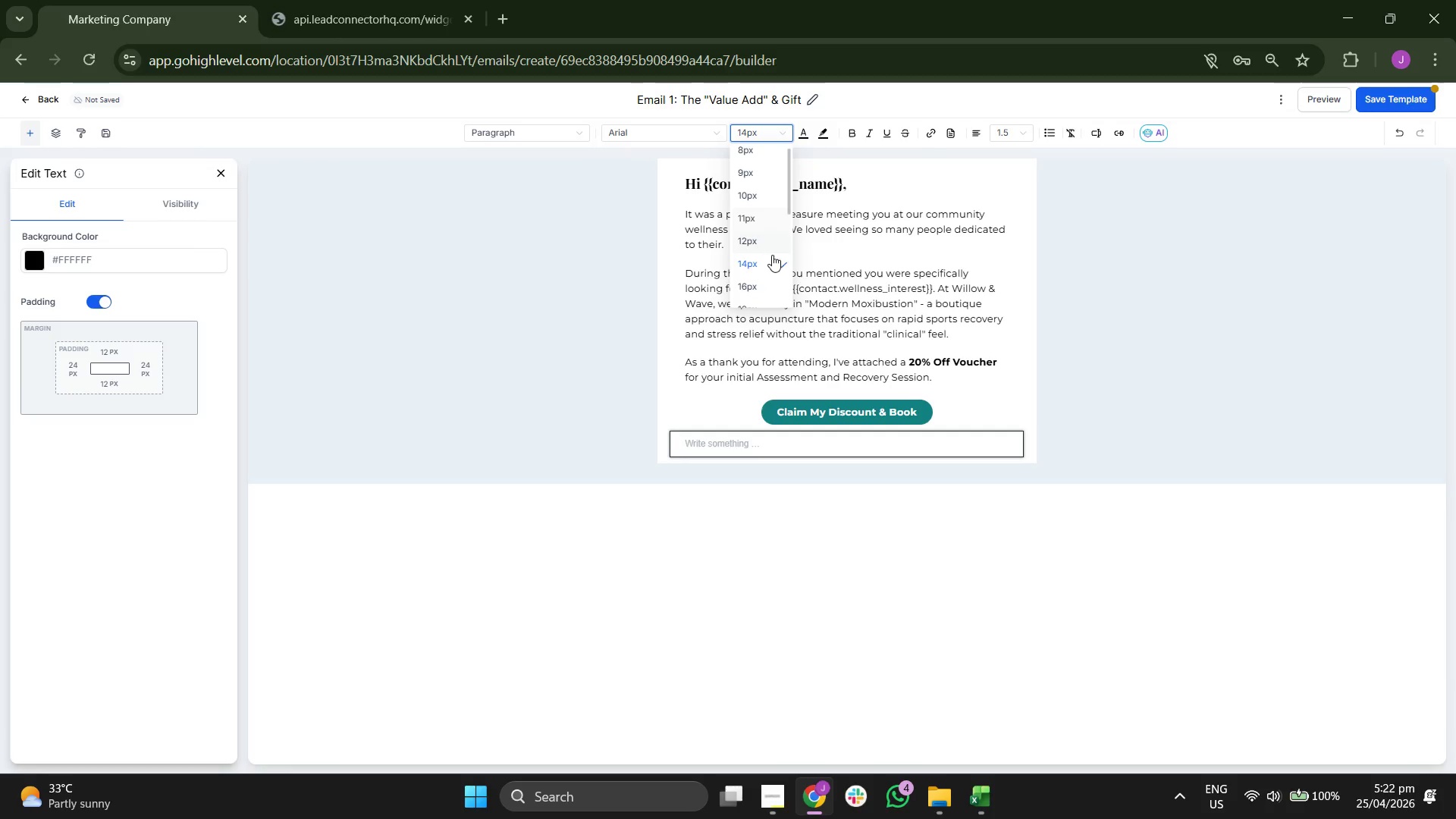 
left_click([772, 287])
 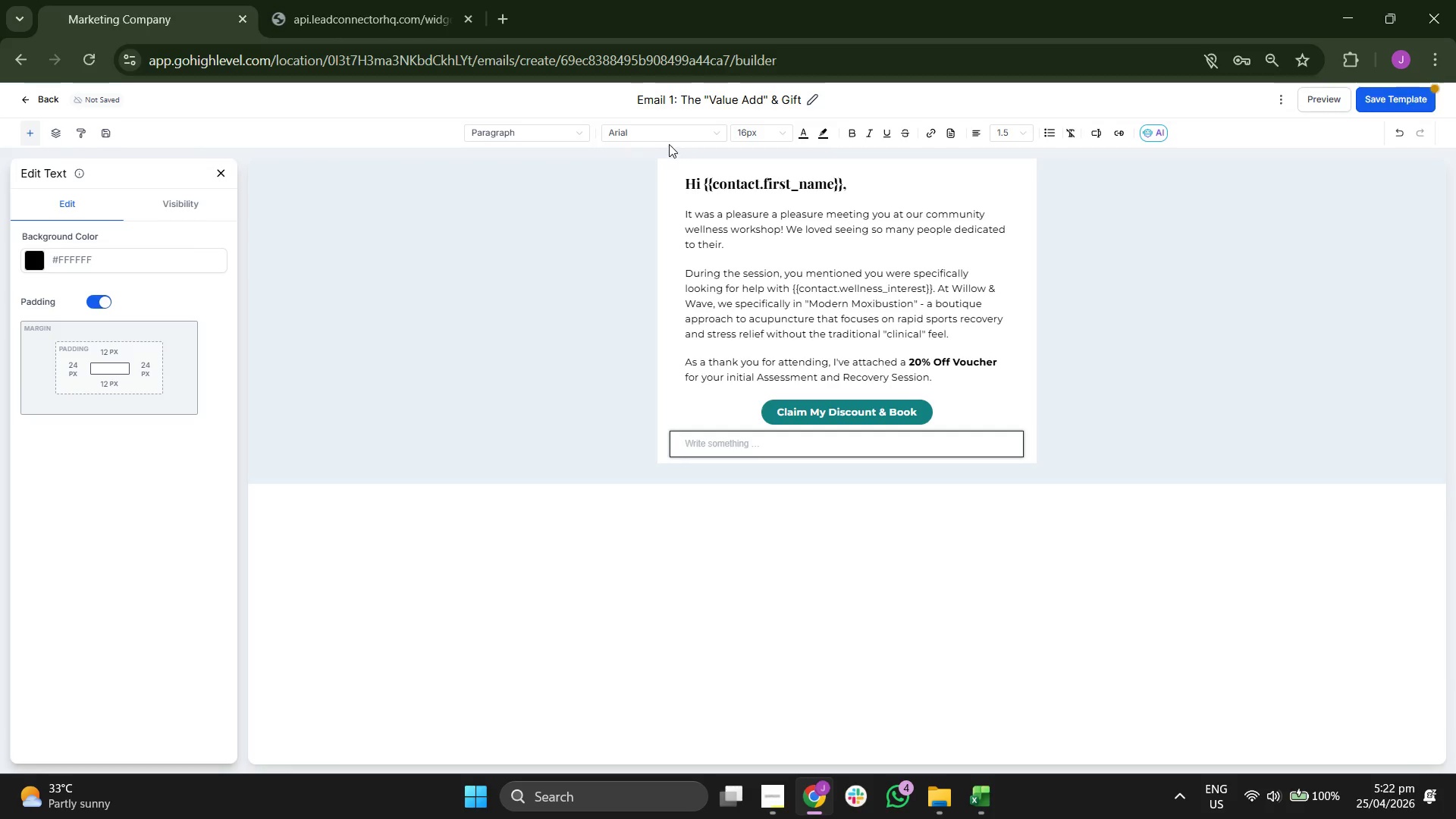 
left_click([665, 137])
 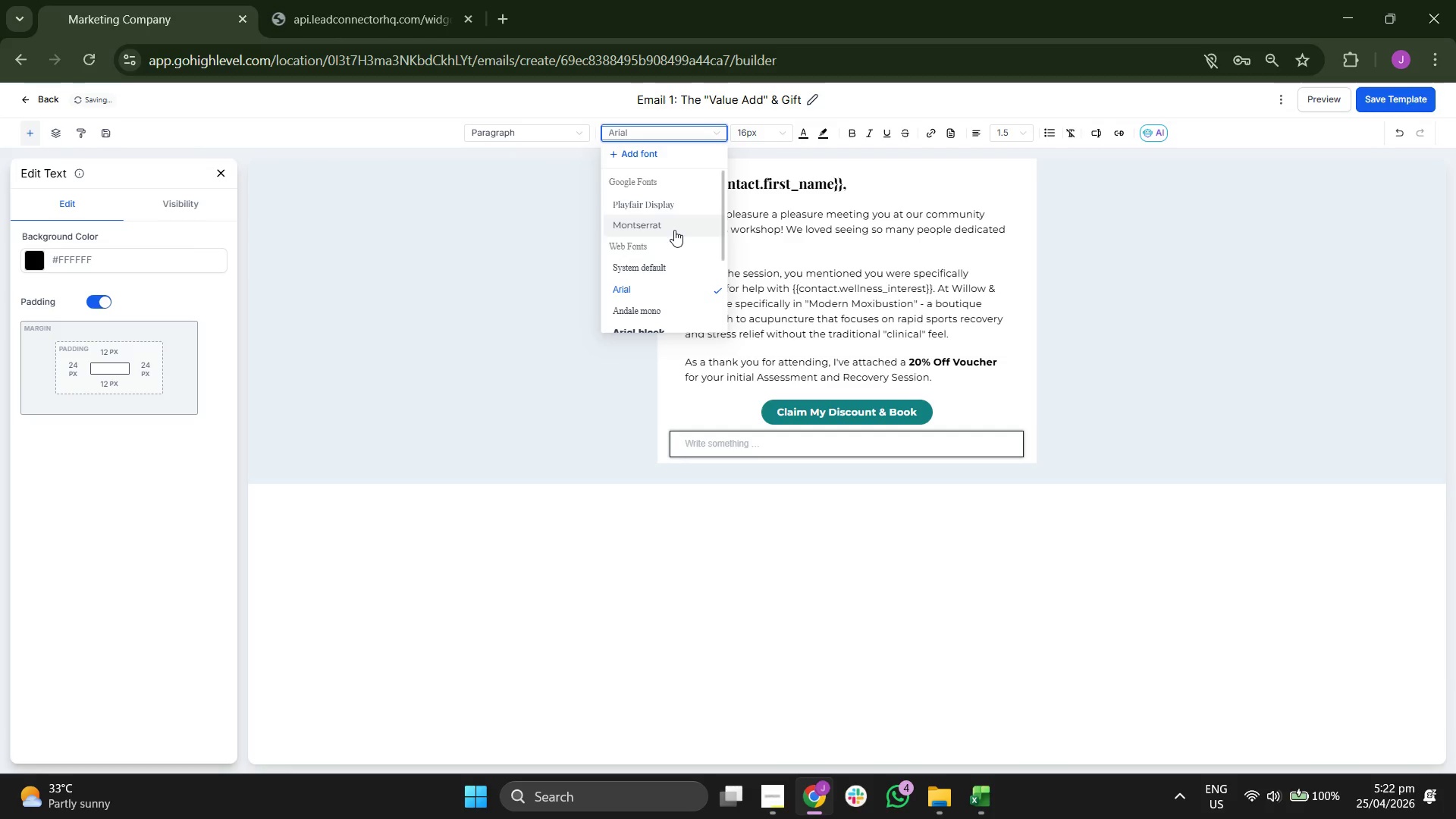 
left_click([674, 230])
 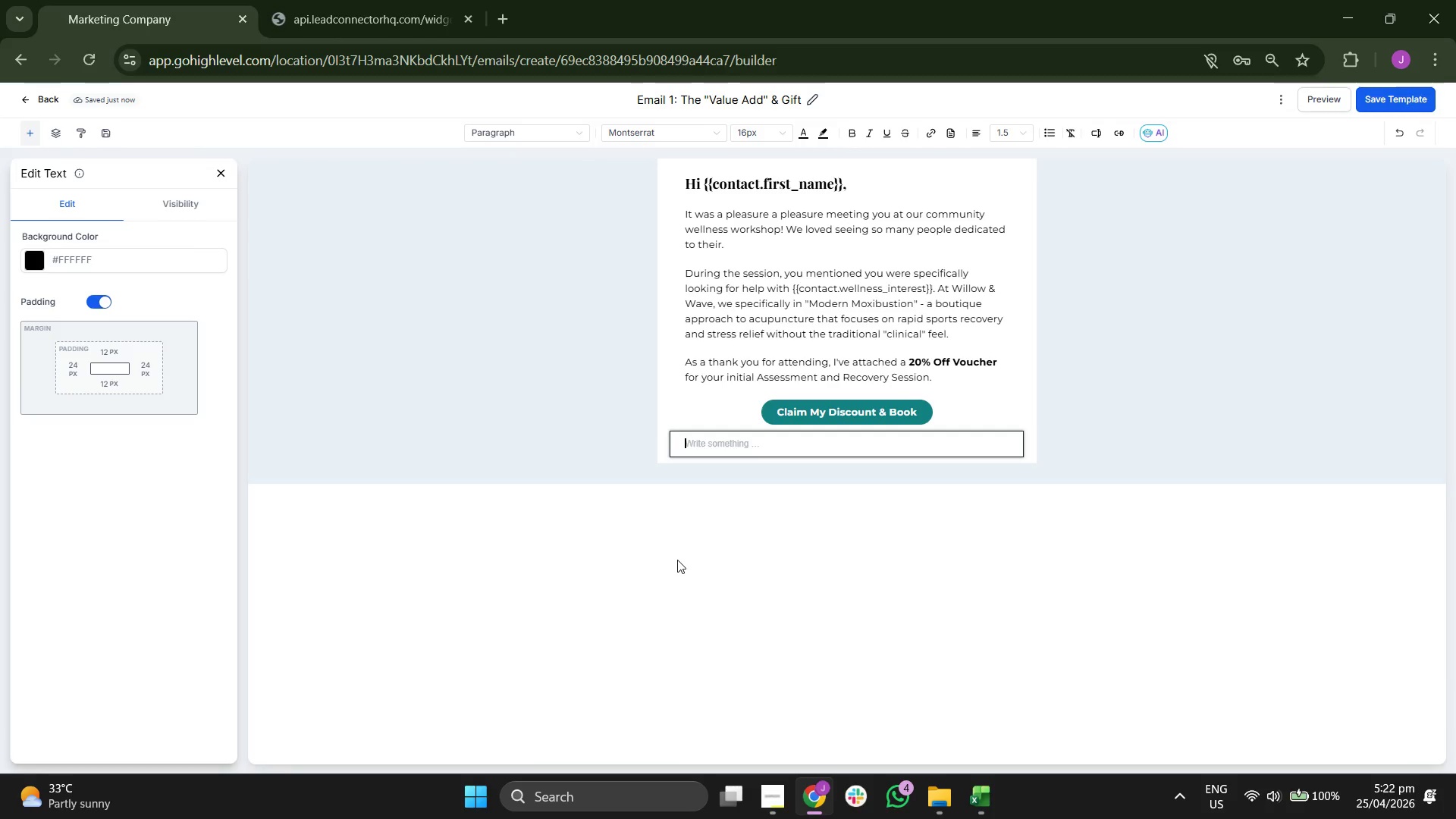 
type(Looking Forwarad to h)
key(Backspace)
key(Backspace)
key(Backspace)
key(Backspace)
key(Backspace)
key(Backspace)
type(d )
key(Backspace)
key(Backspace)
key(Backspace)
type(d to gelp)
key(Backspace)
key(Backspace)
key(Backspace)
key(Backspace)
type(helping you feel your)
 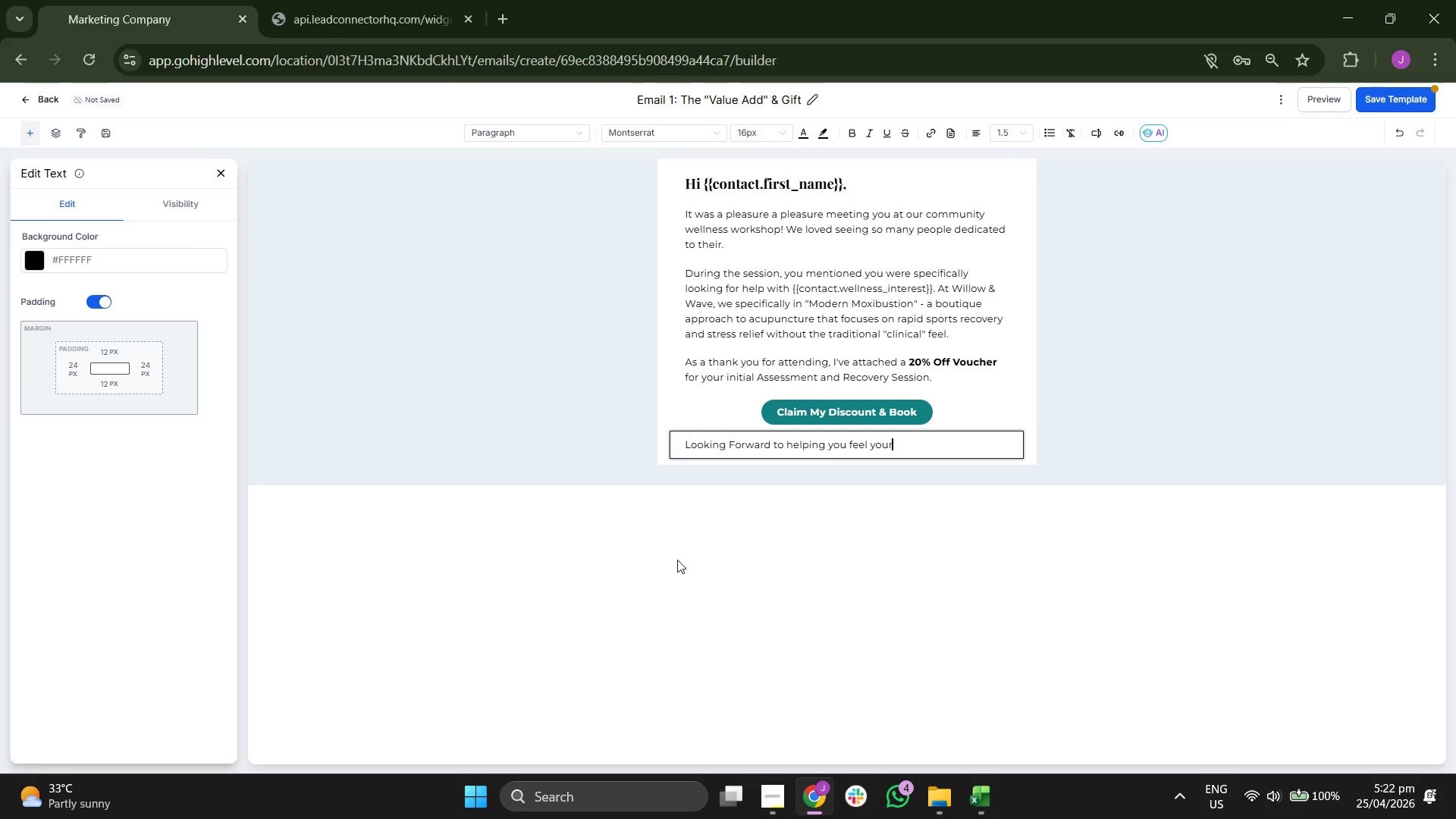 
key(Enter)
 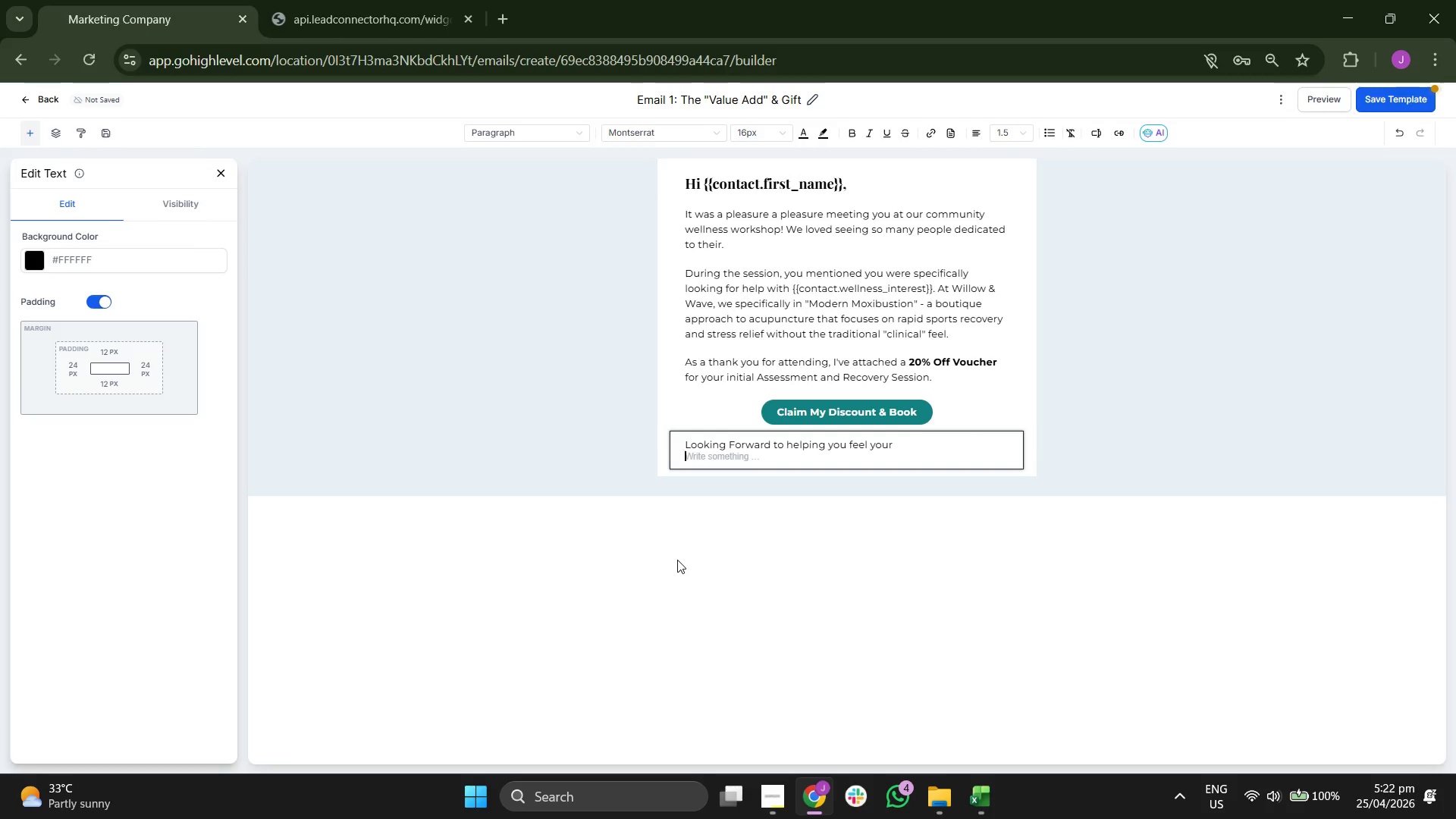 
key(Enter)
 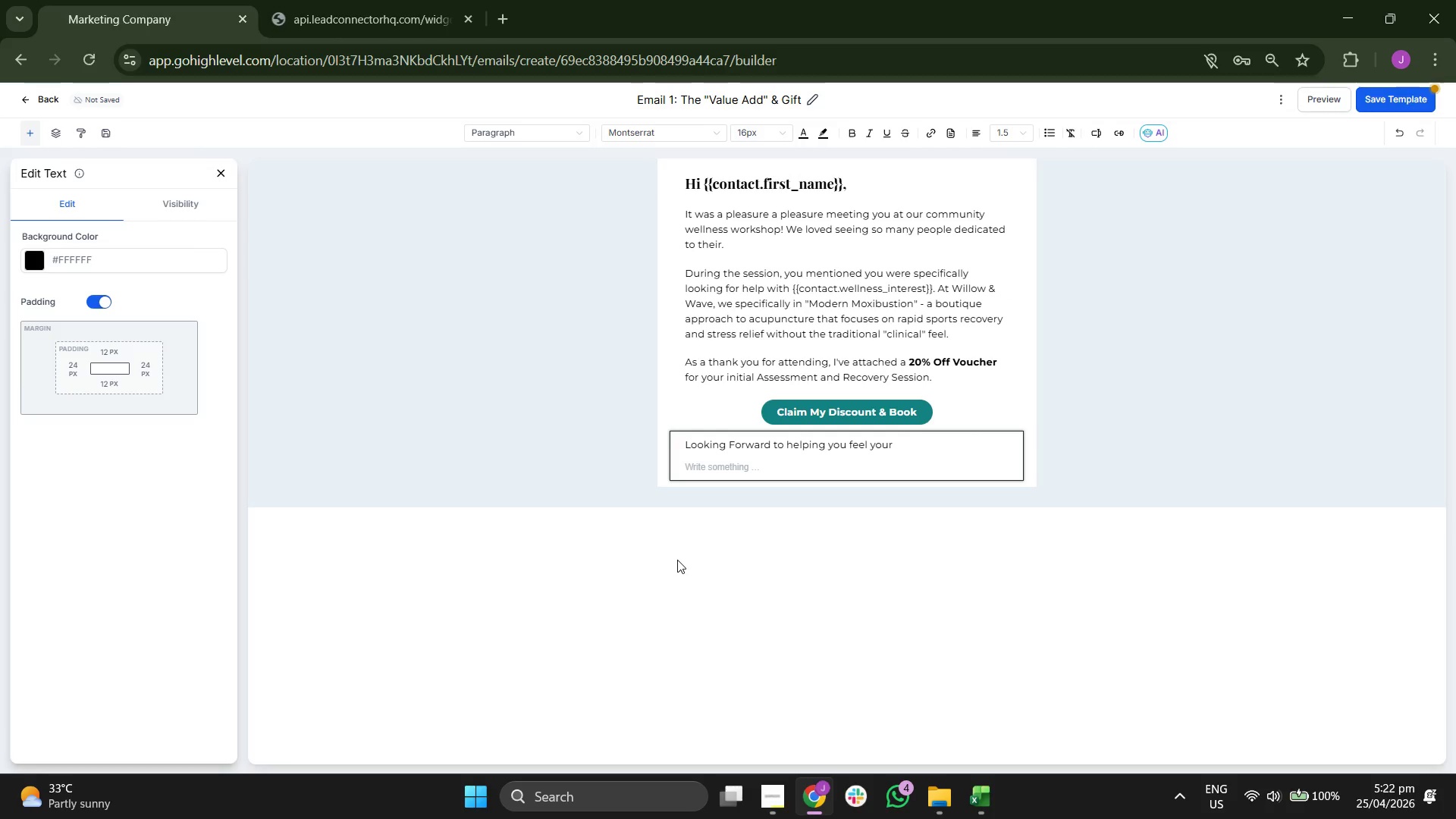 
key(Backspace)
key(Backspace)
type( best,)
 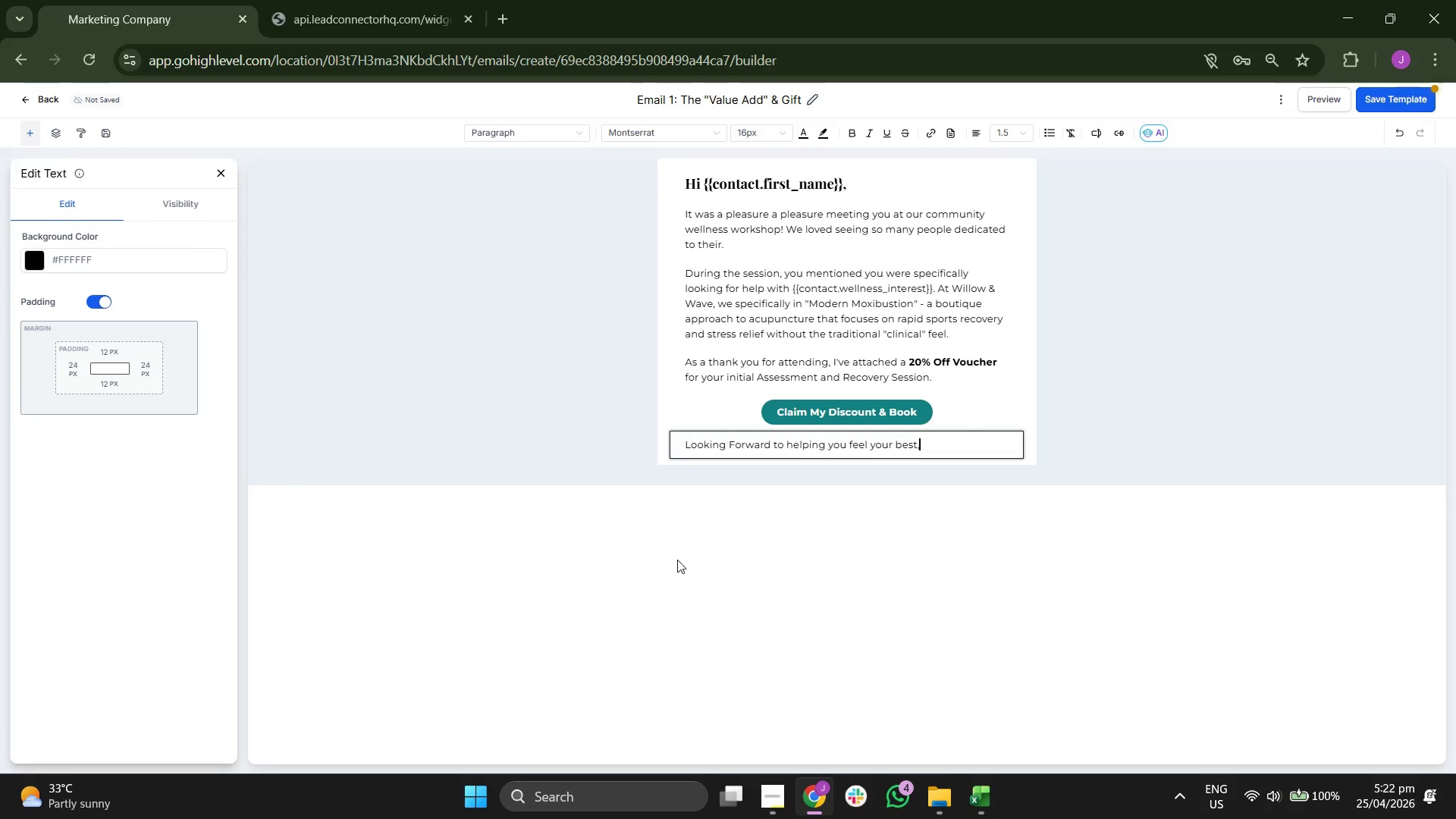 
key(Enter)
 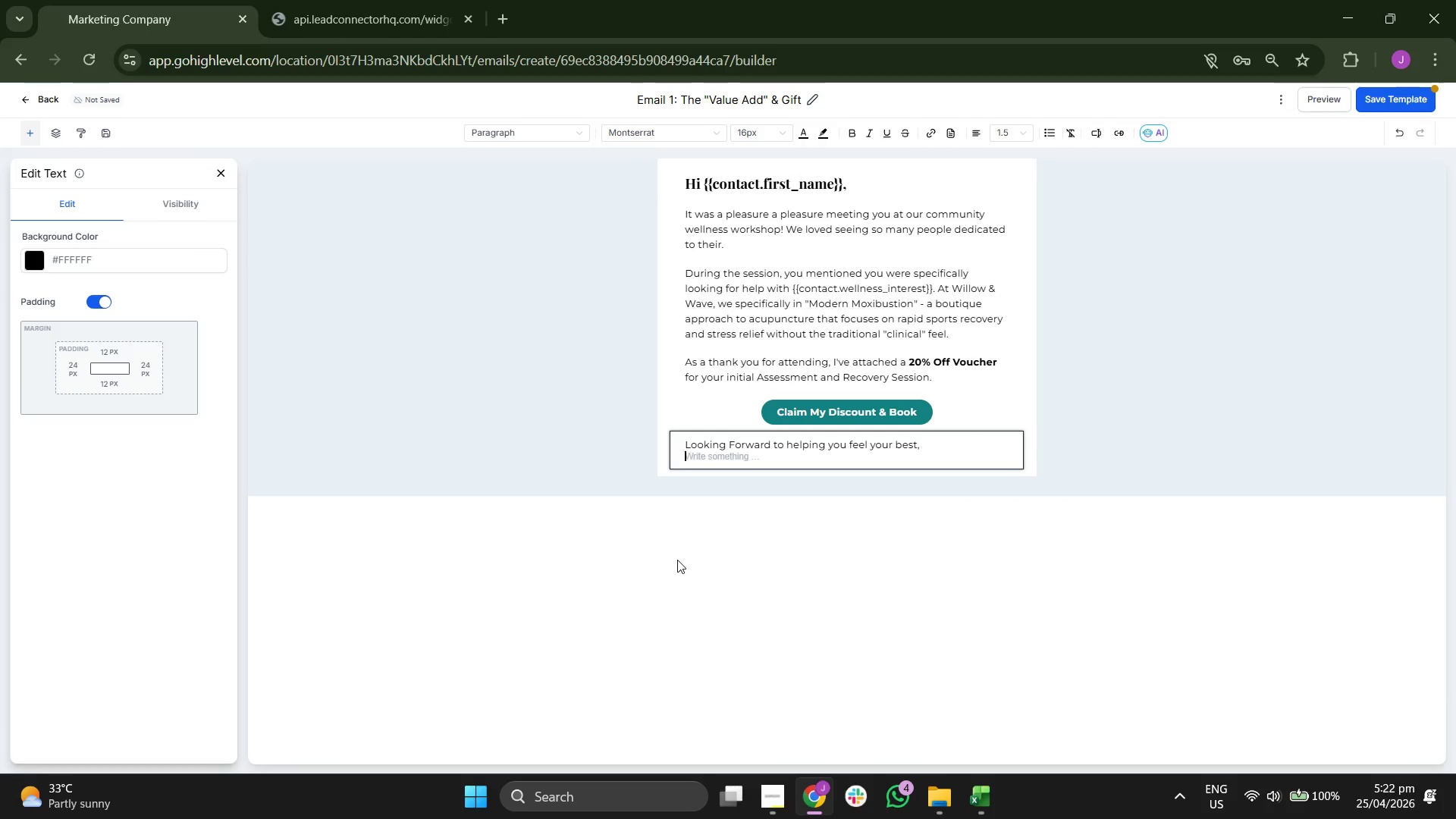 
key(Enter)
 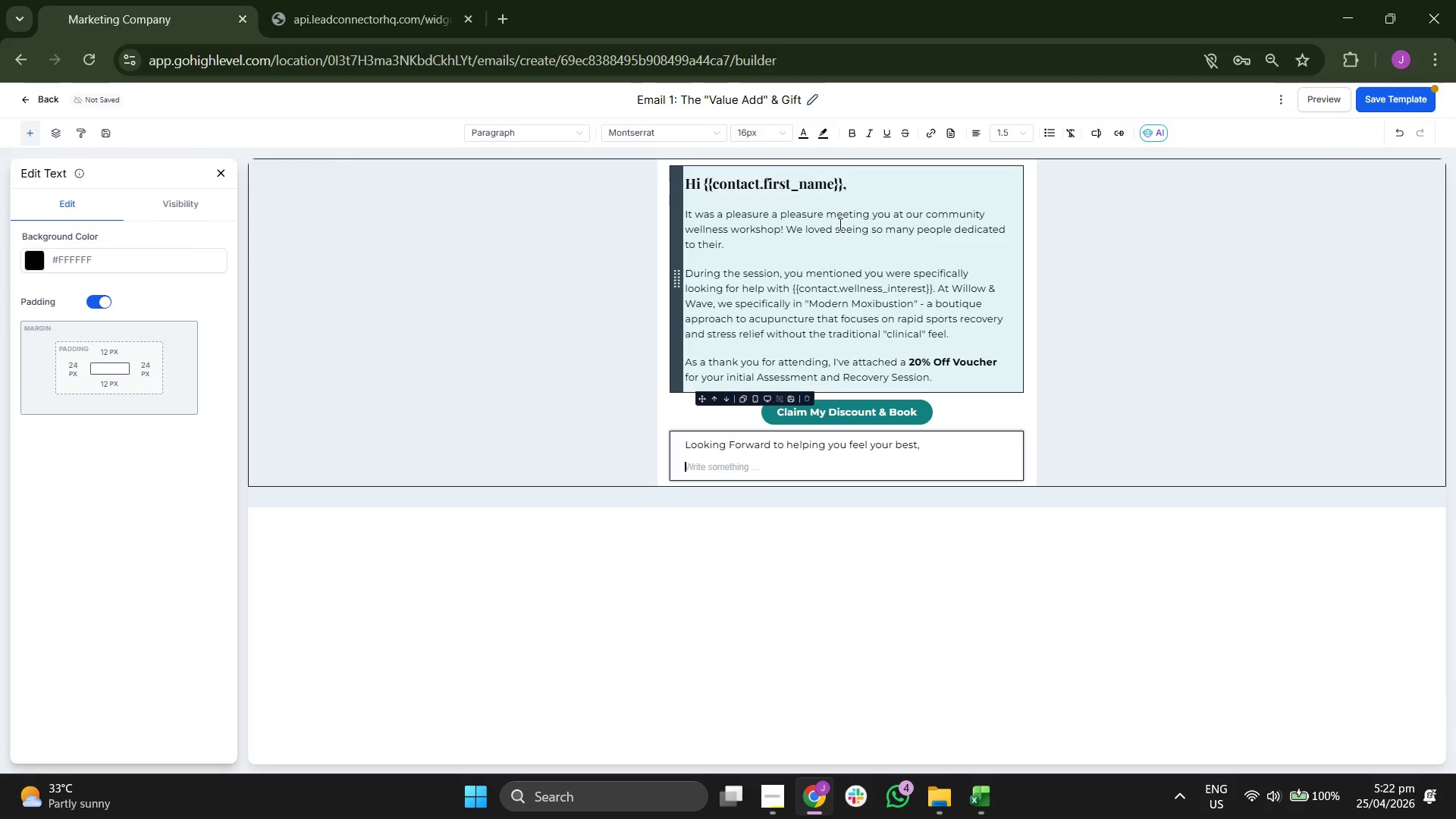 
left_click([855, 136])
 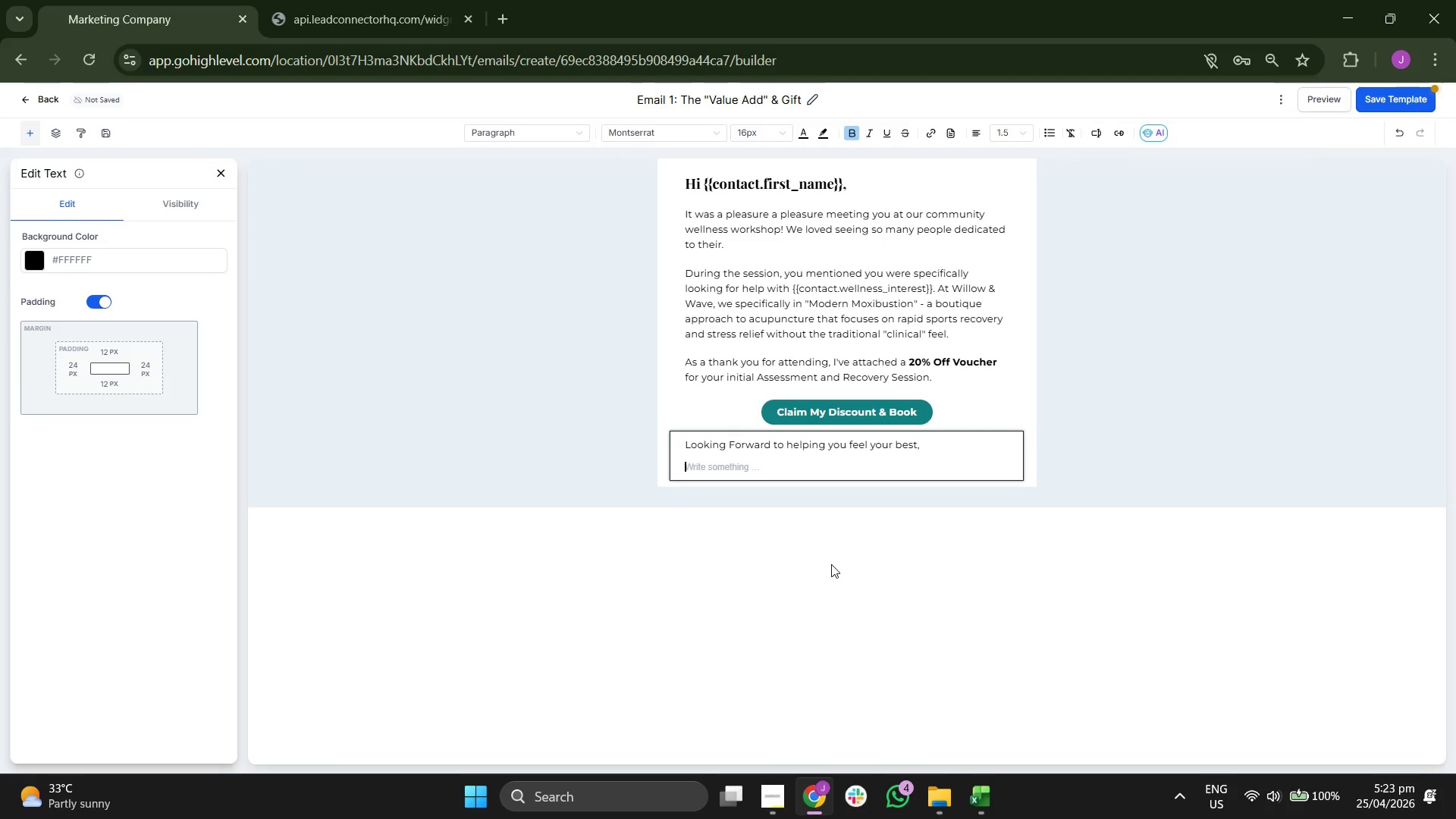 
type(The Willow & Window Te)
key(Backspace)
key(Backspace)
key(Backspace)
key(Backspace)
key(Backspace)
key(Backspace)
key(Backspace)
key(Backspace)
type(ave Team)
 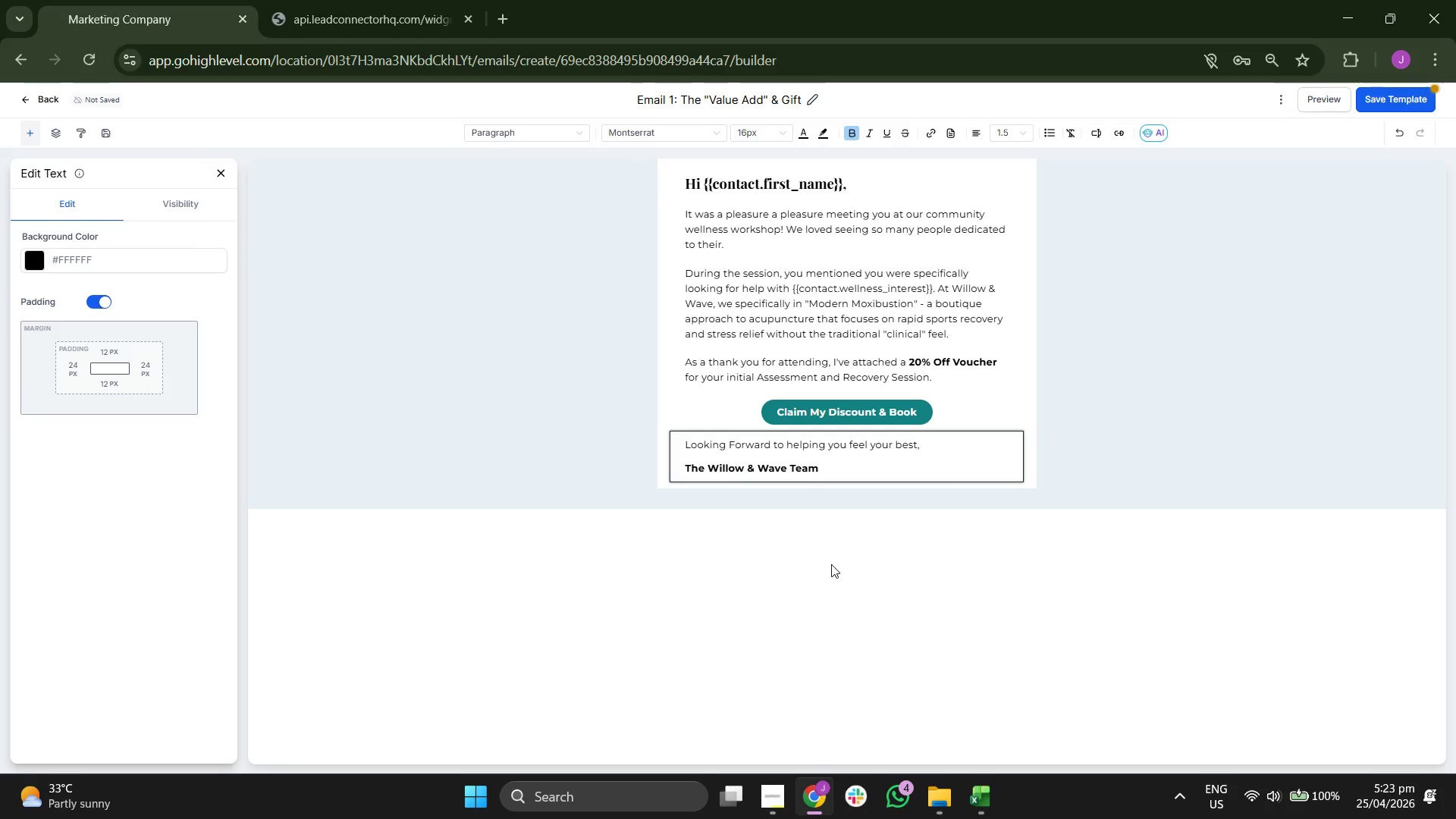 
left_click([1399, 105])
 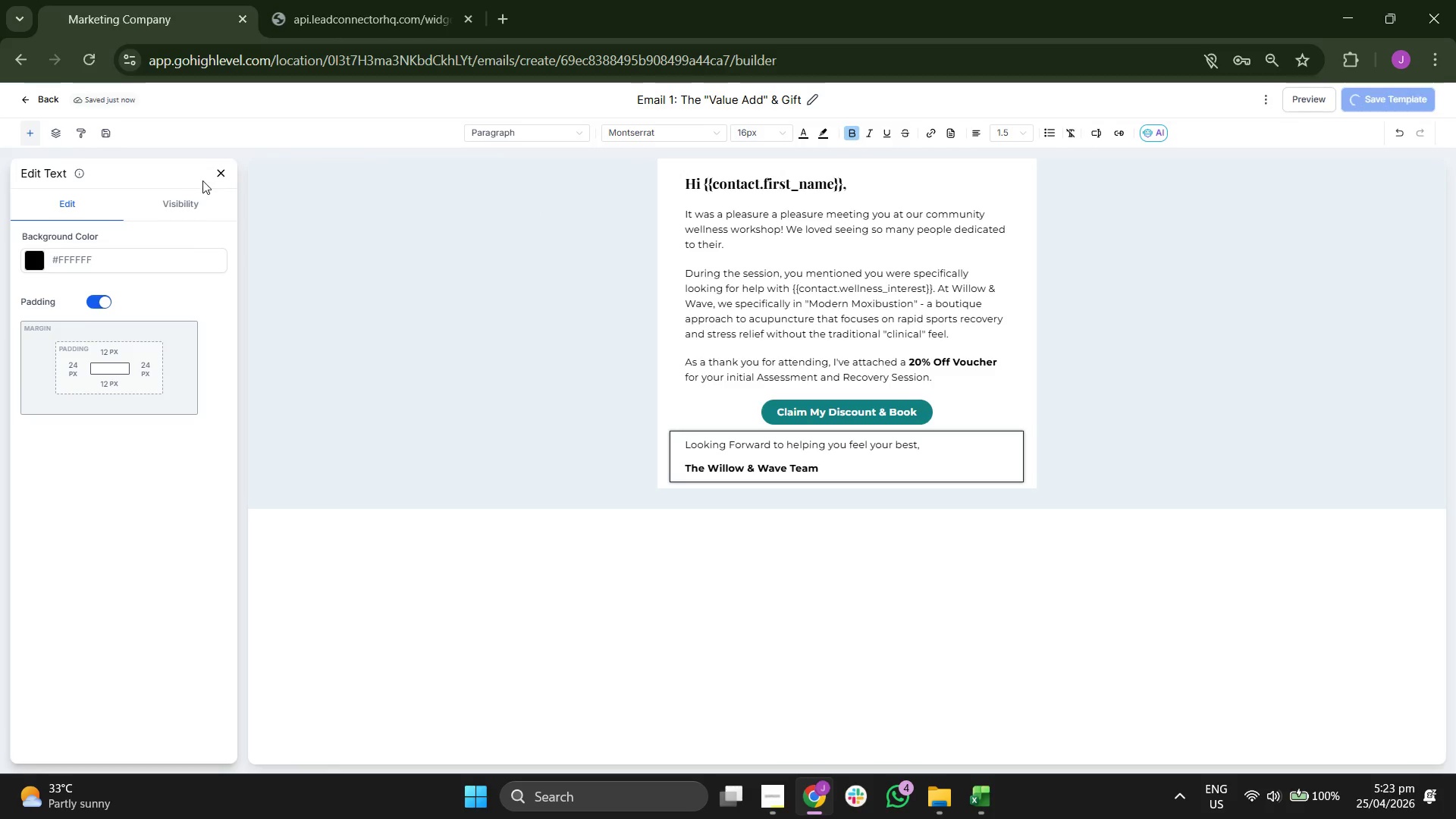 
left_click([221, 168])
 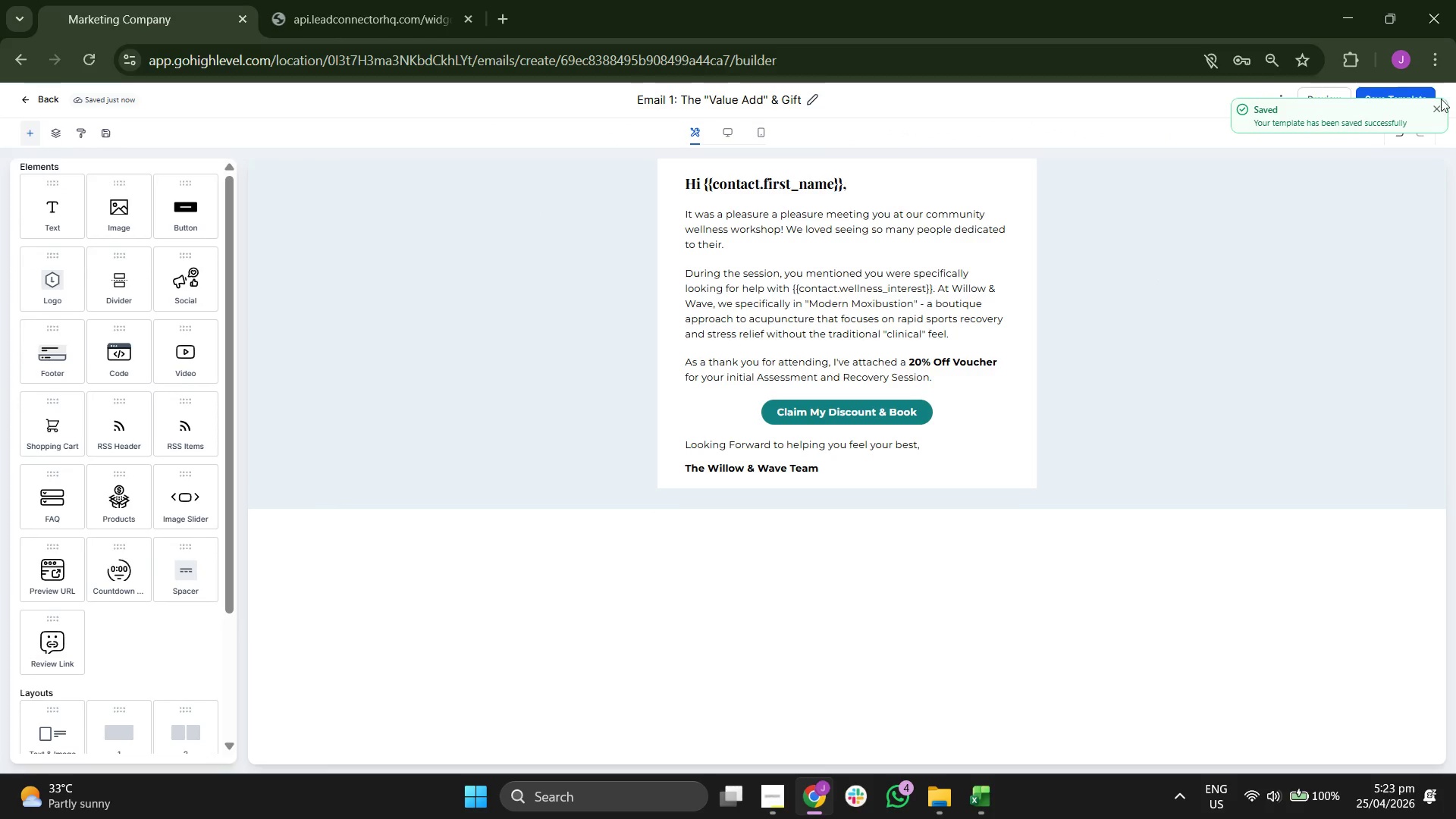 
left_click([1435, 108])
 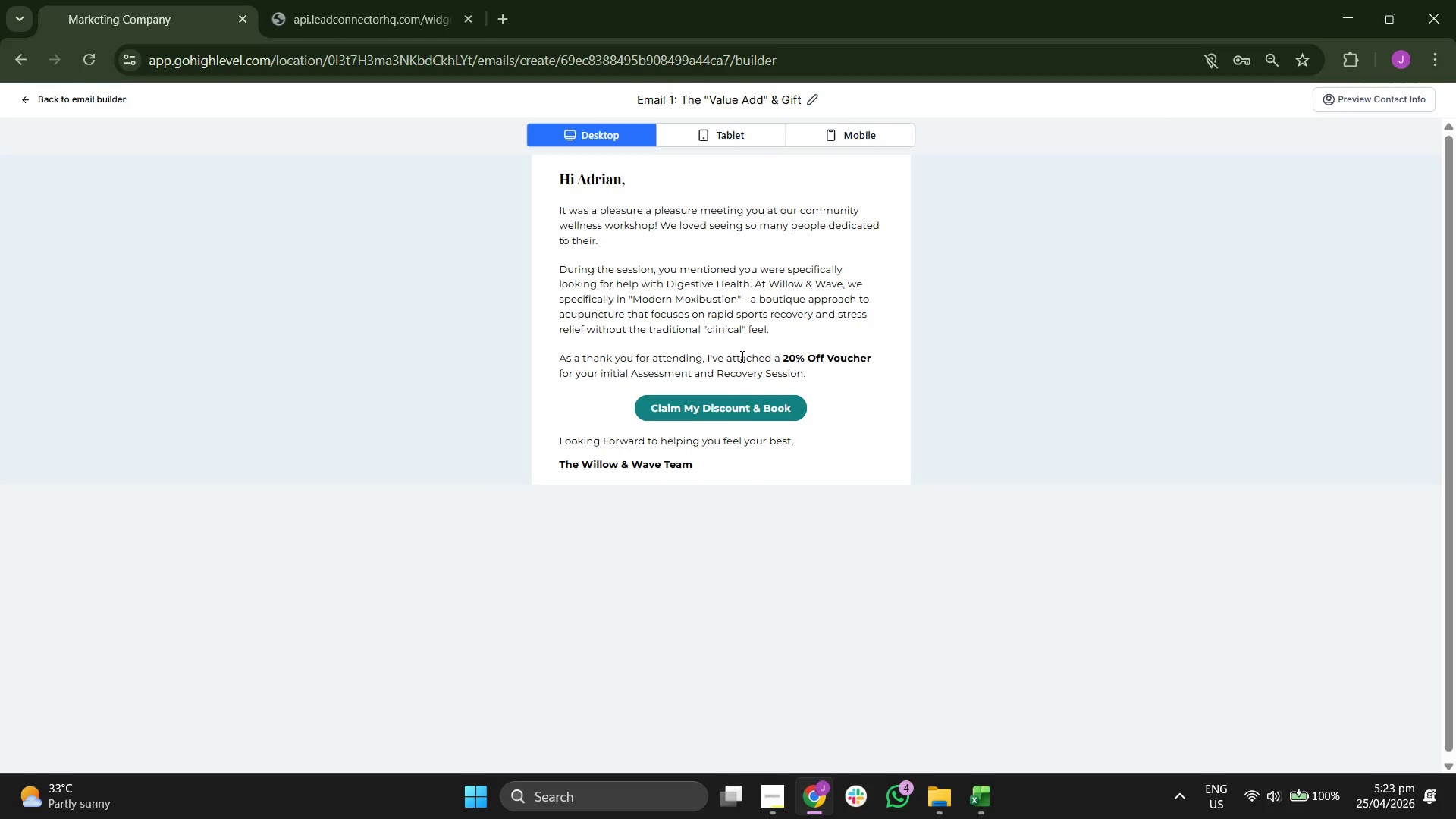 
left_click([74, 89])
 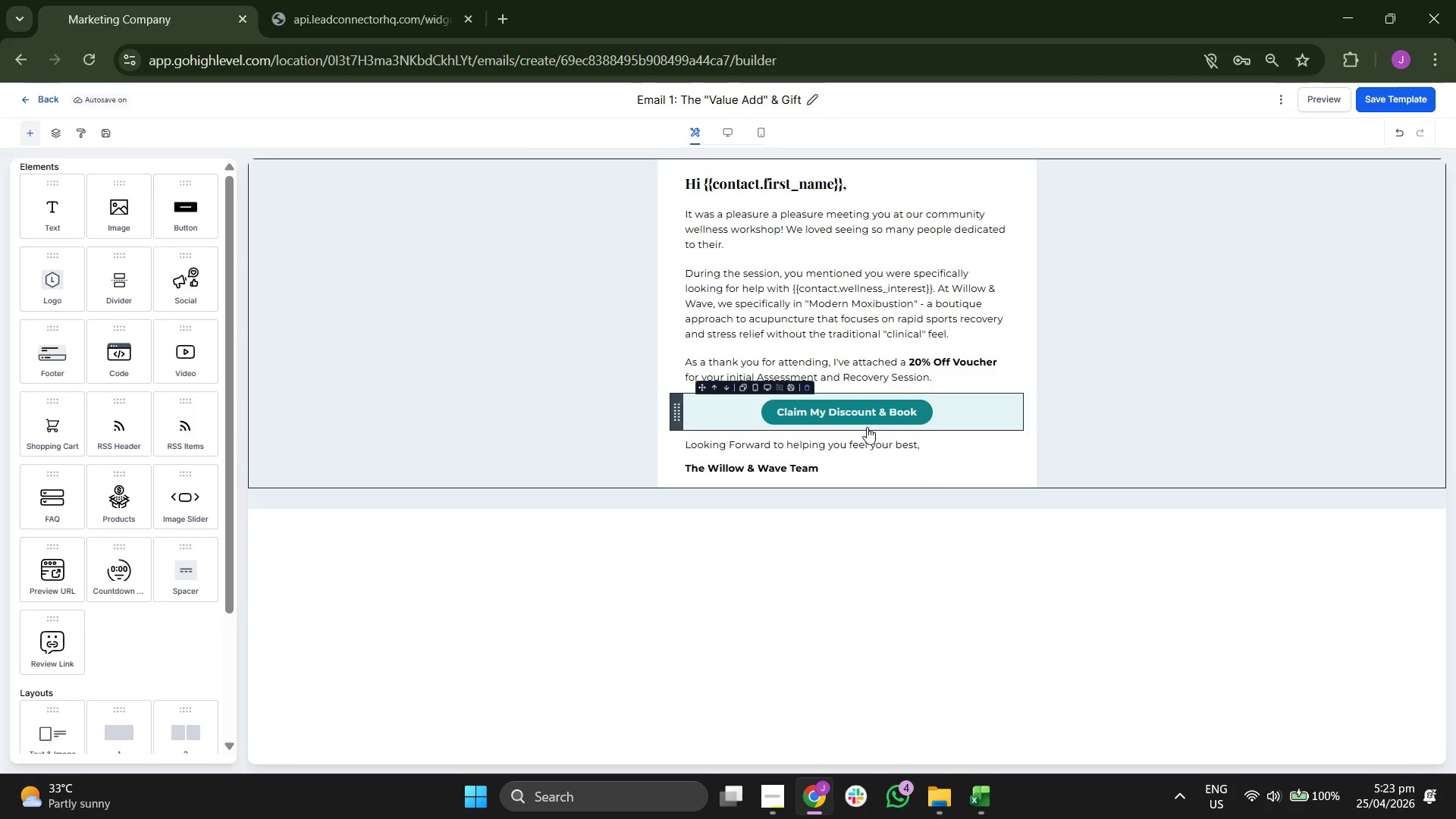 
left_click([858, 410])
 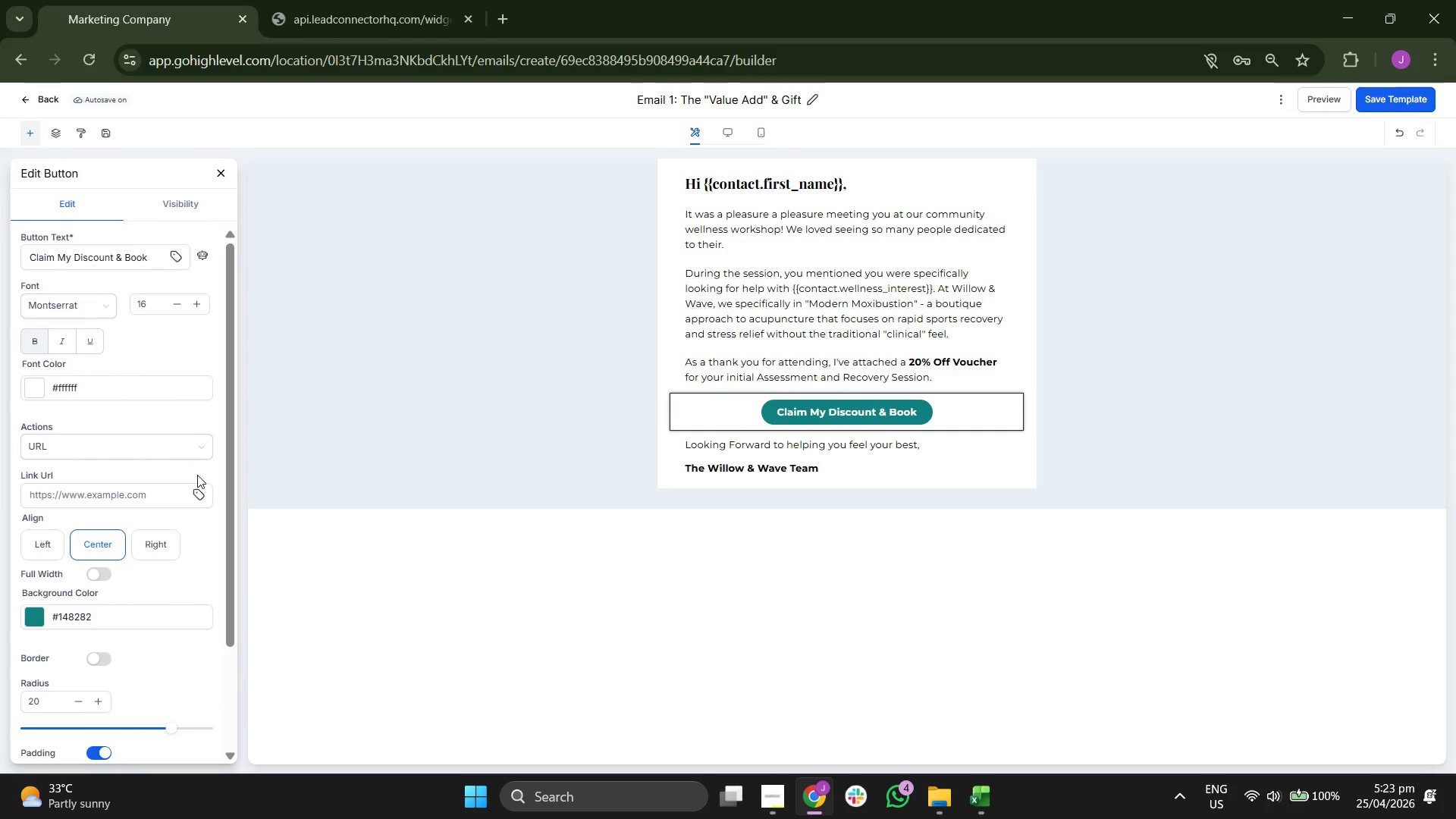 
left_click([201, 494])
 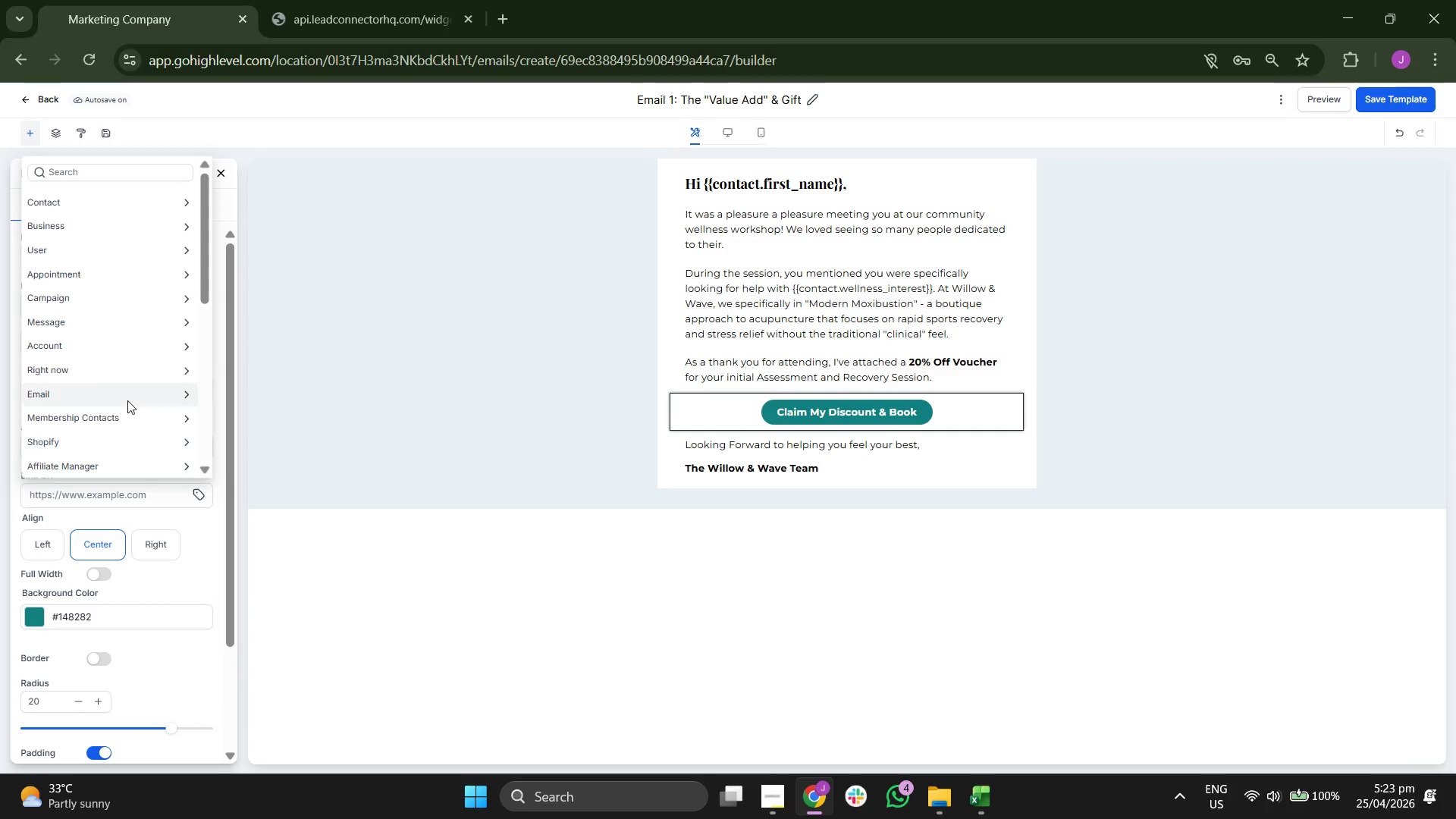 
left_click([118, 457])
 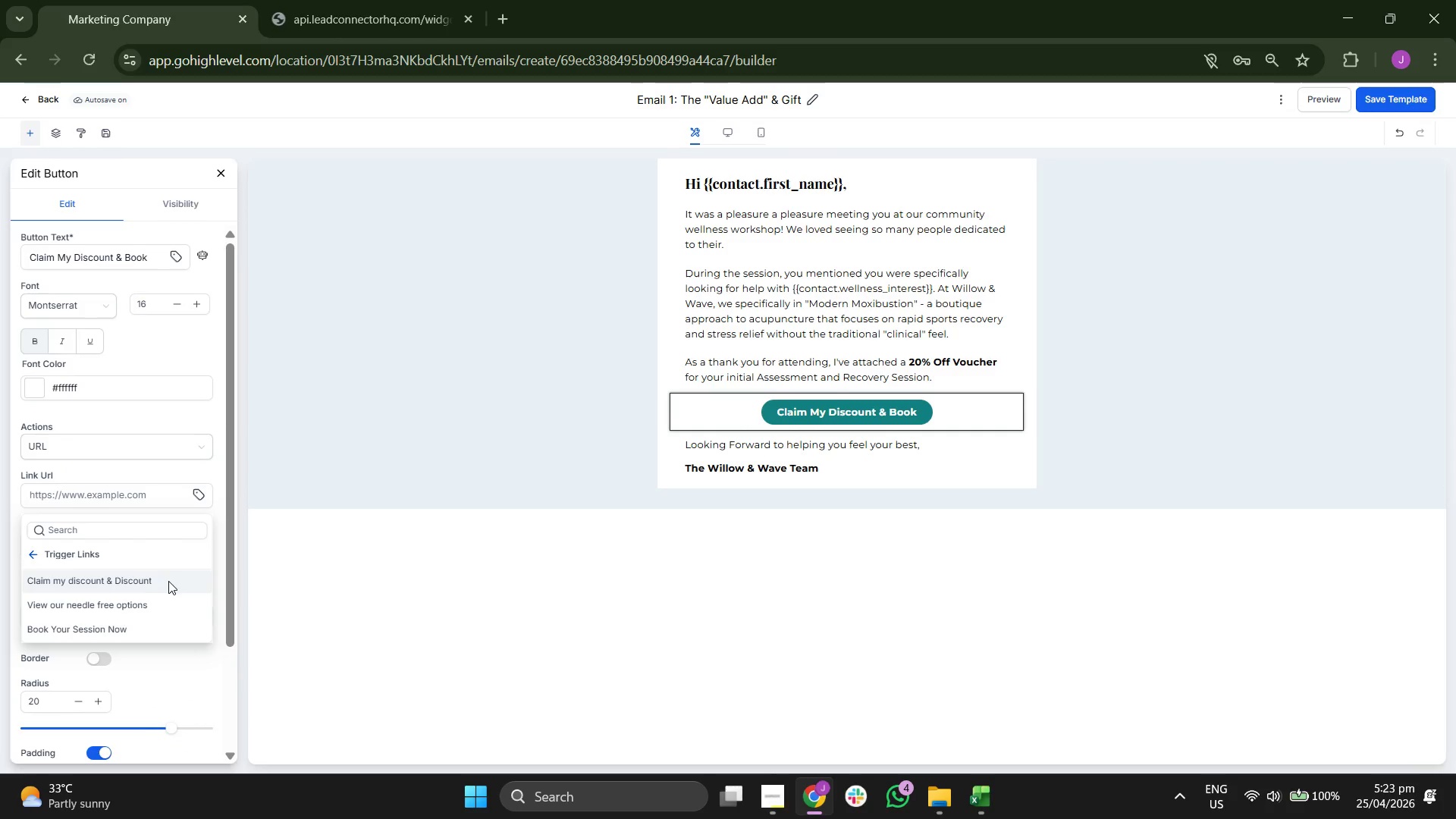 
scroll: coordinate [118, 457], scroll_direction: down, amount: 10.0
 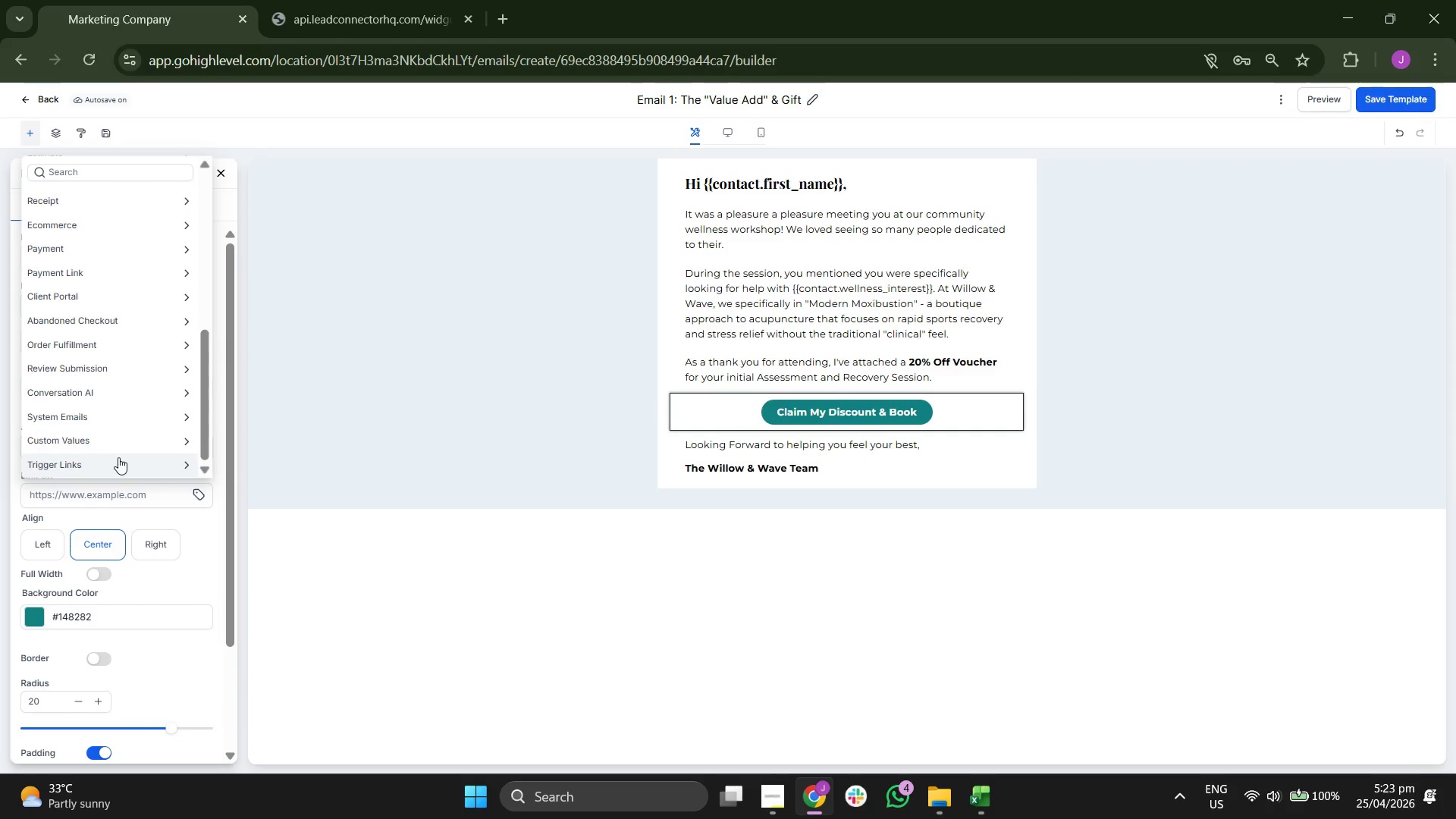 
left_click([165, 581])
 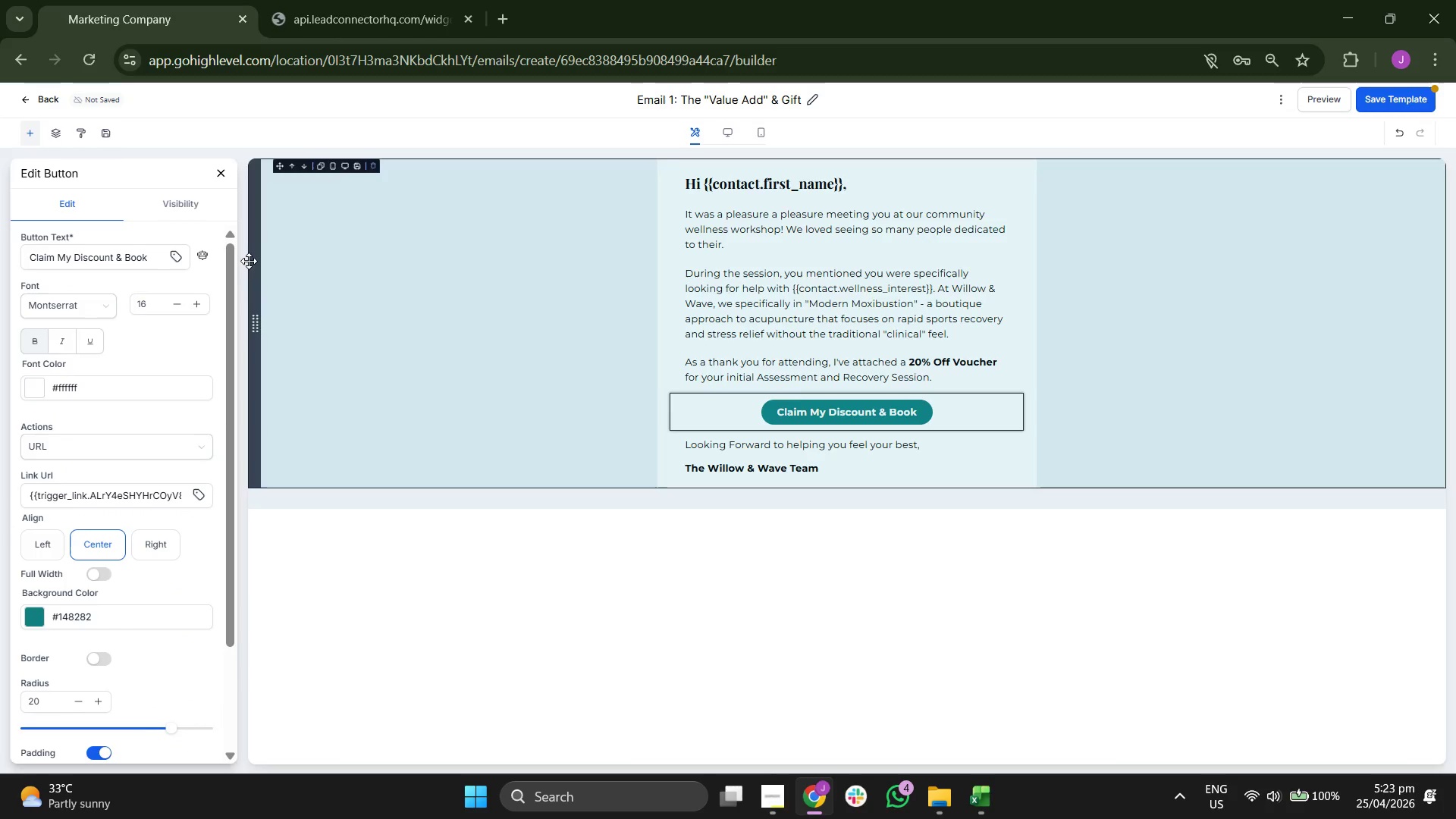 
left_click([222, 168])
 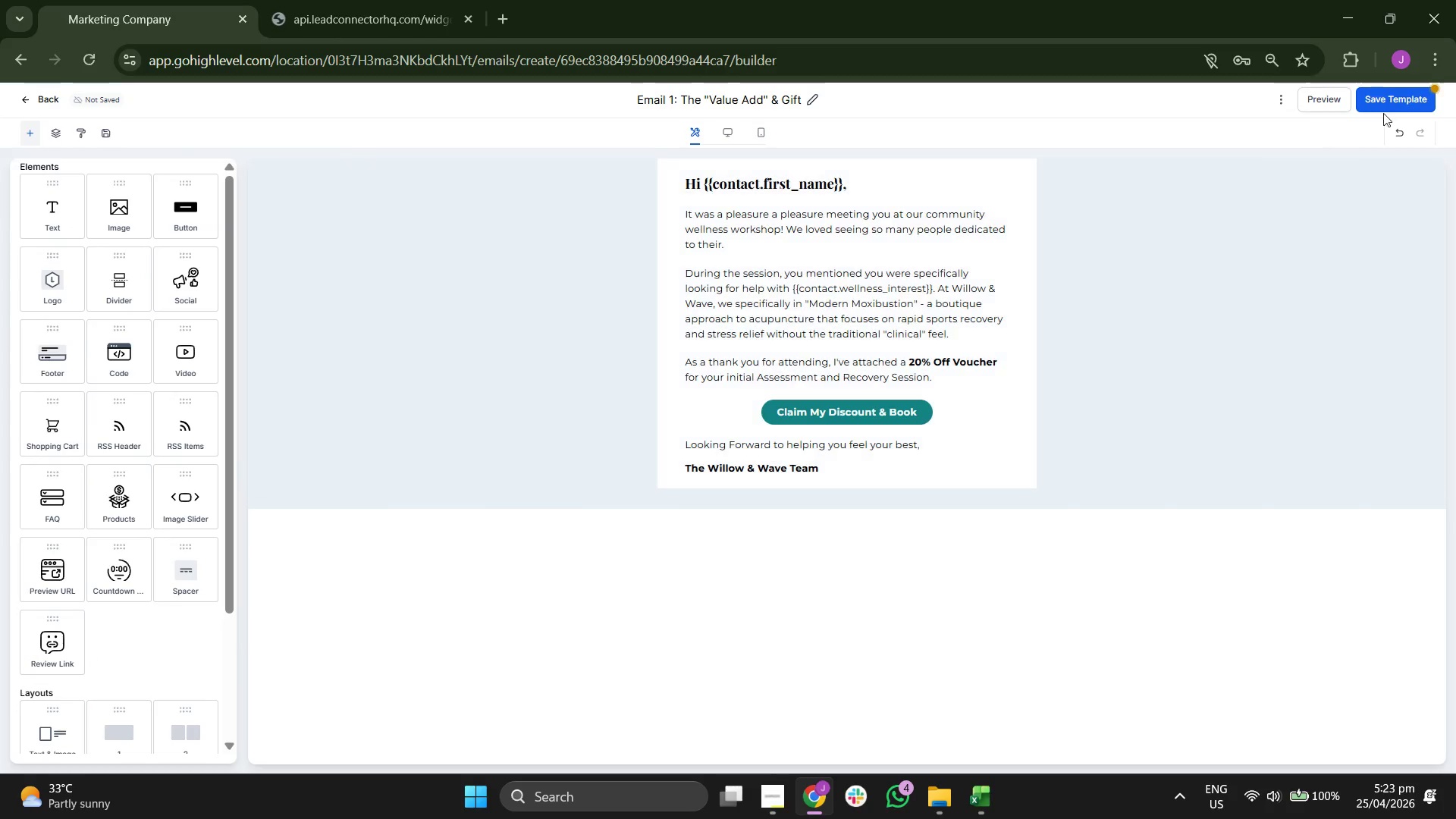 
left_click([1395, 102])
 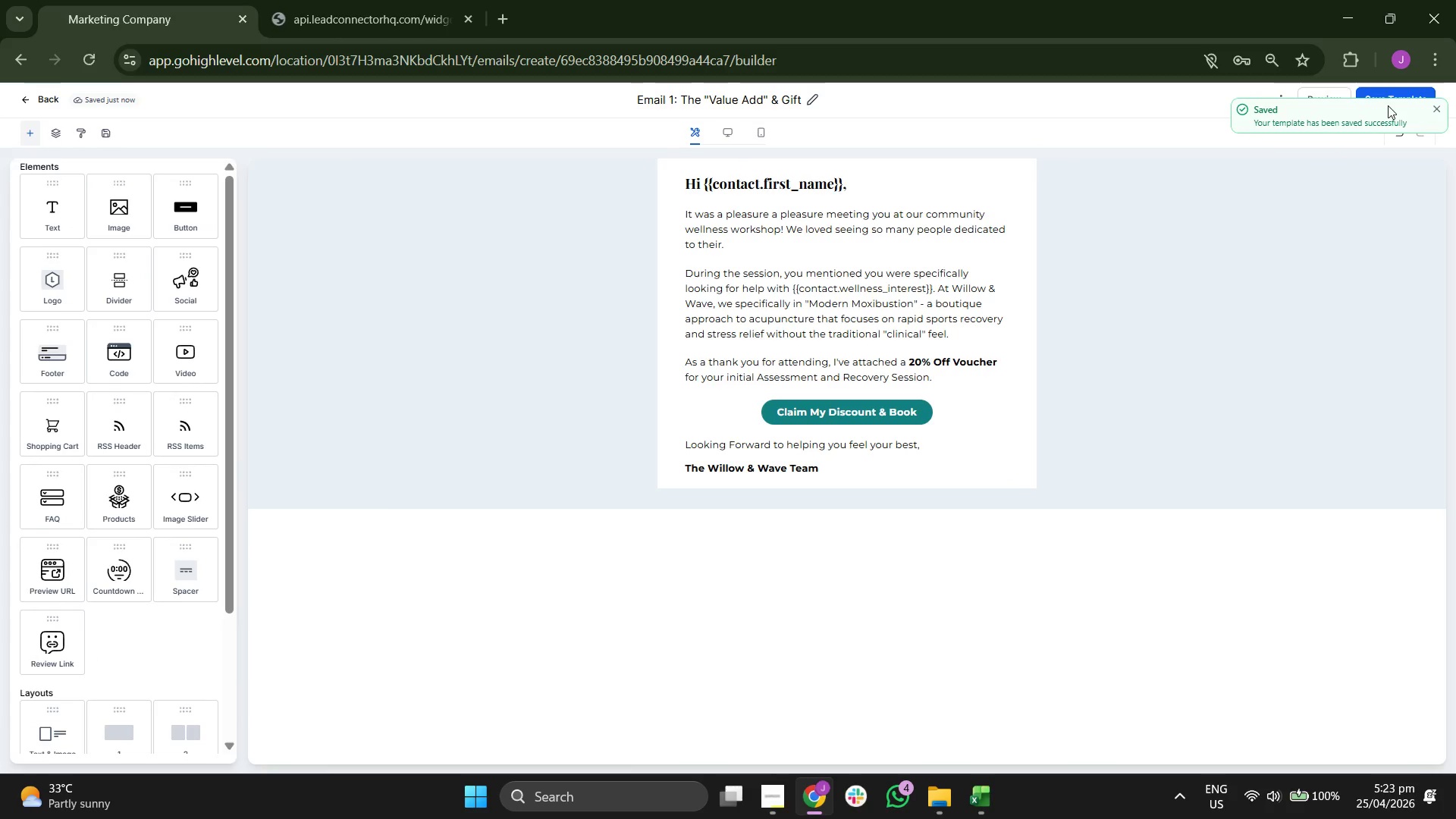 
left_click([1434, 106])
 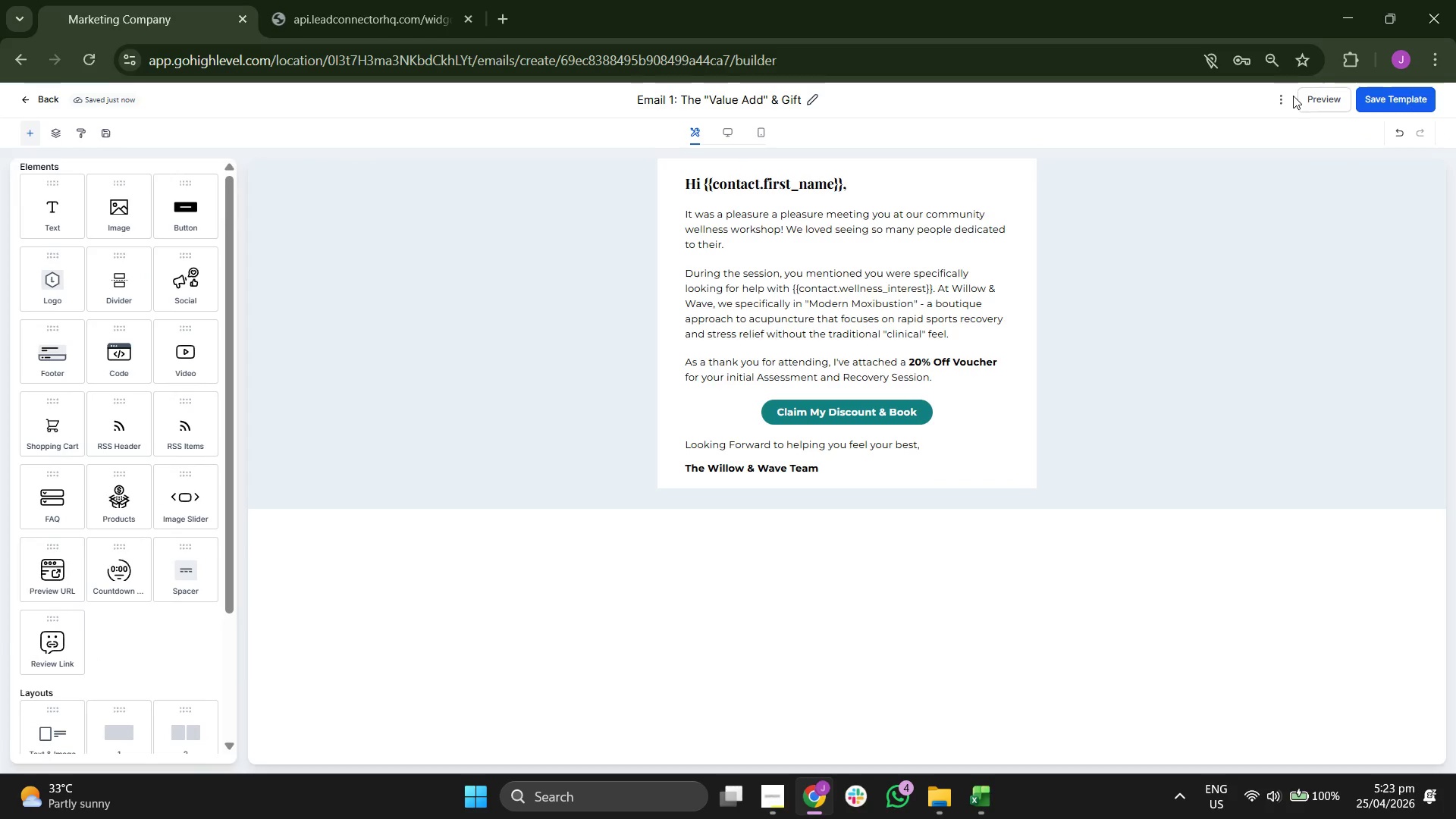 
left_click([1307, 100])
 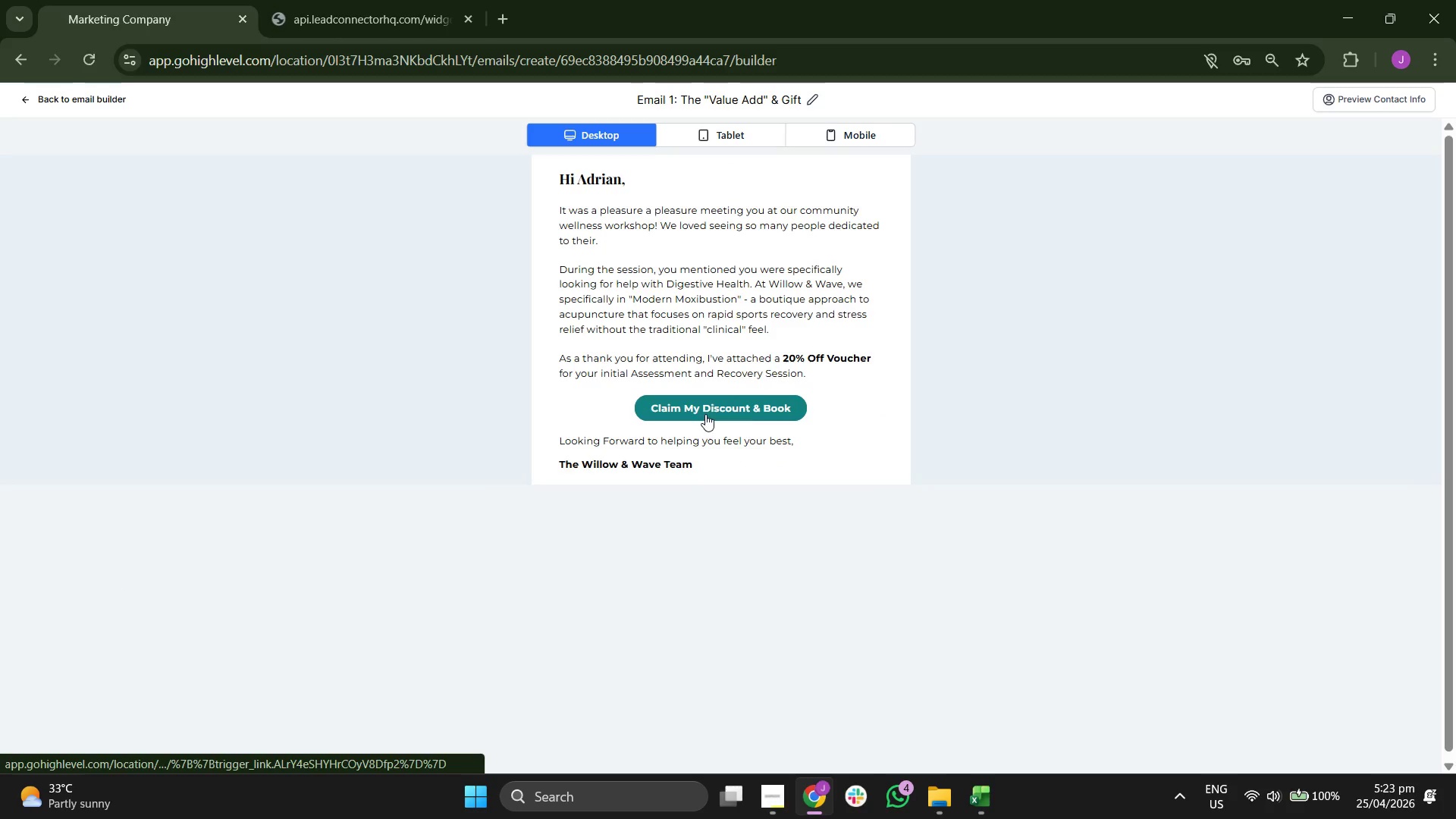 
left_click([723, 133])
 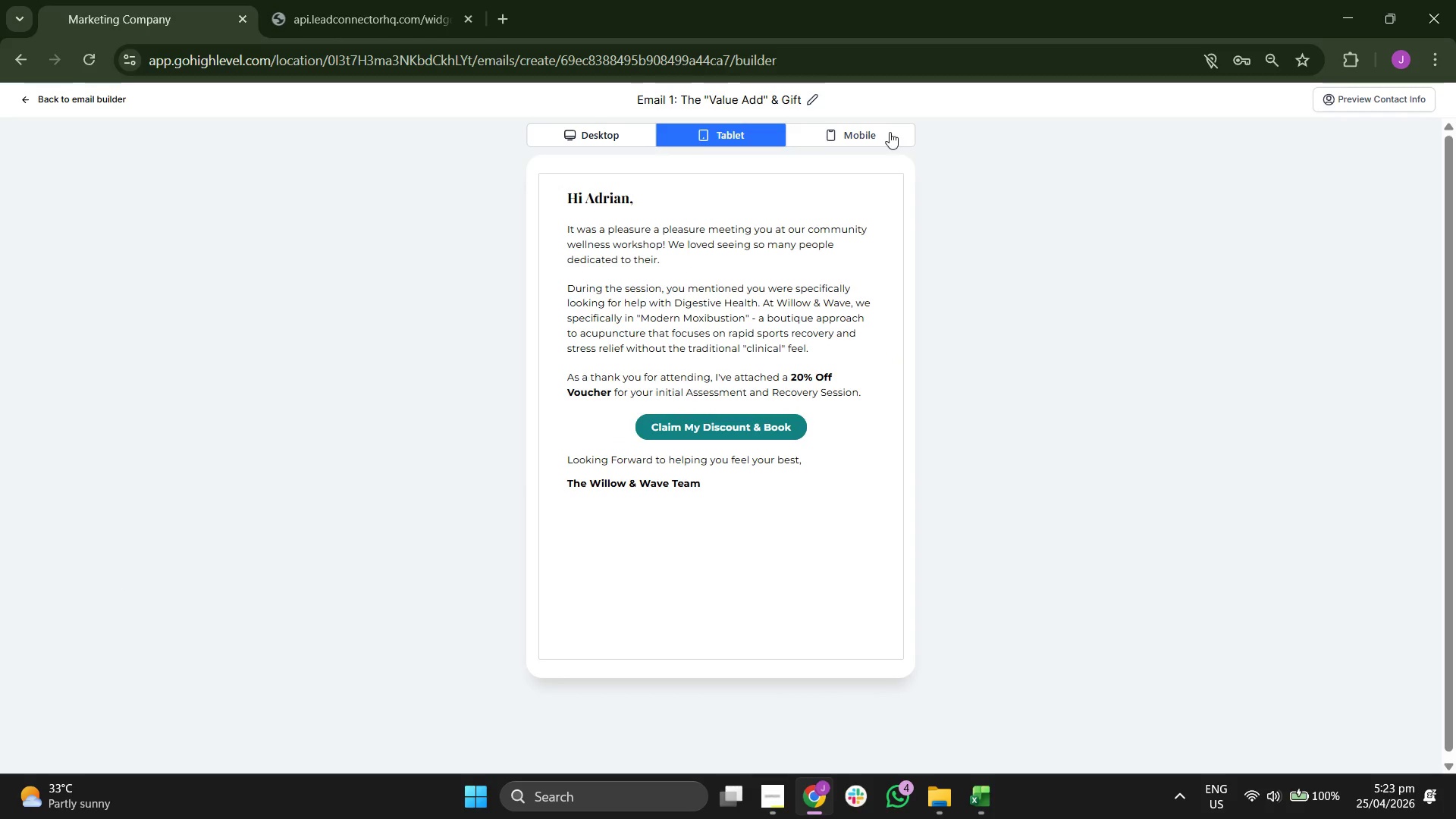 
left_click([880, 136])
 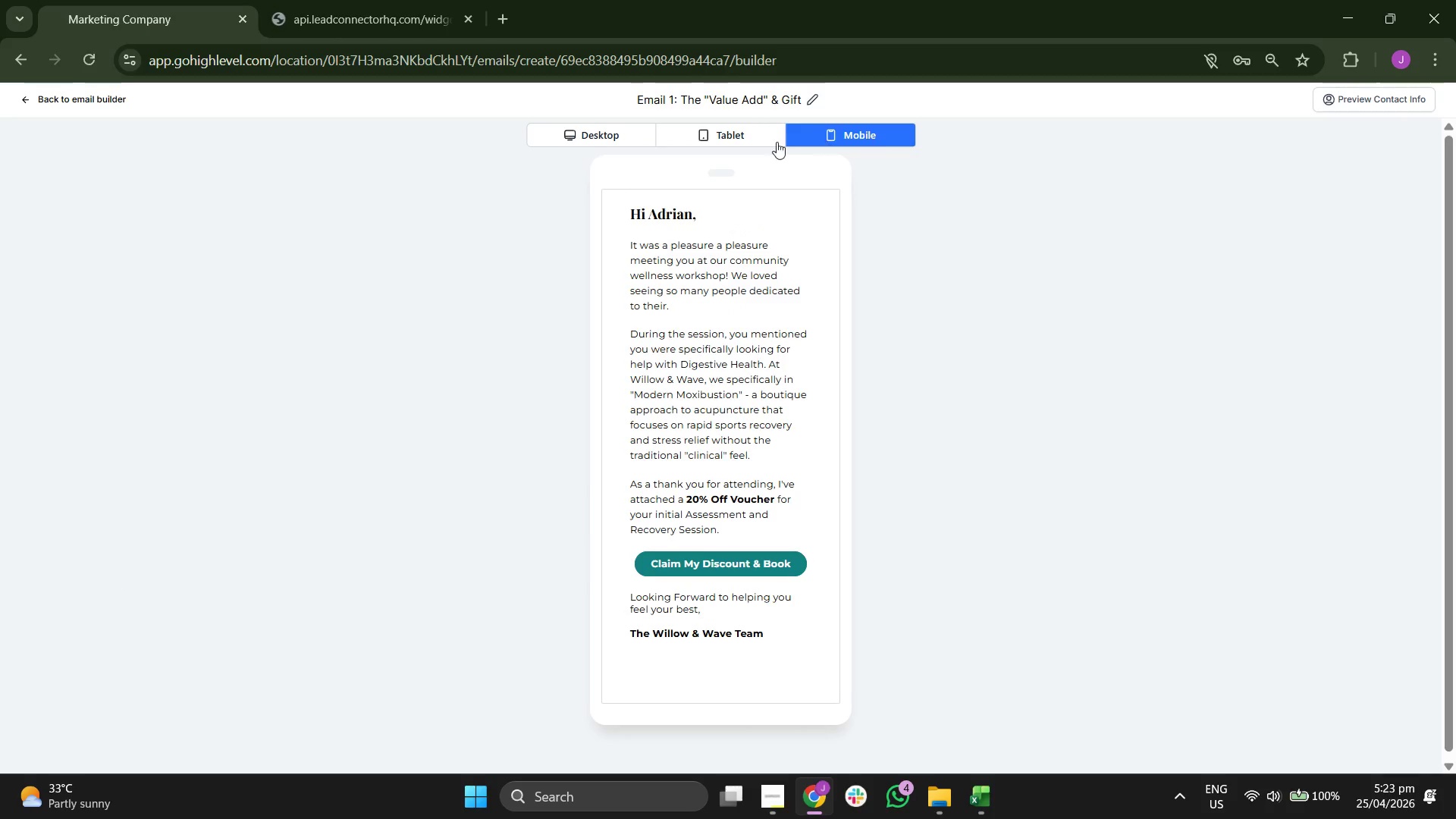 
left_click([750, 141])
 